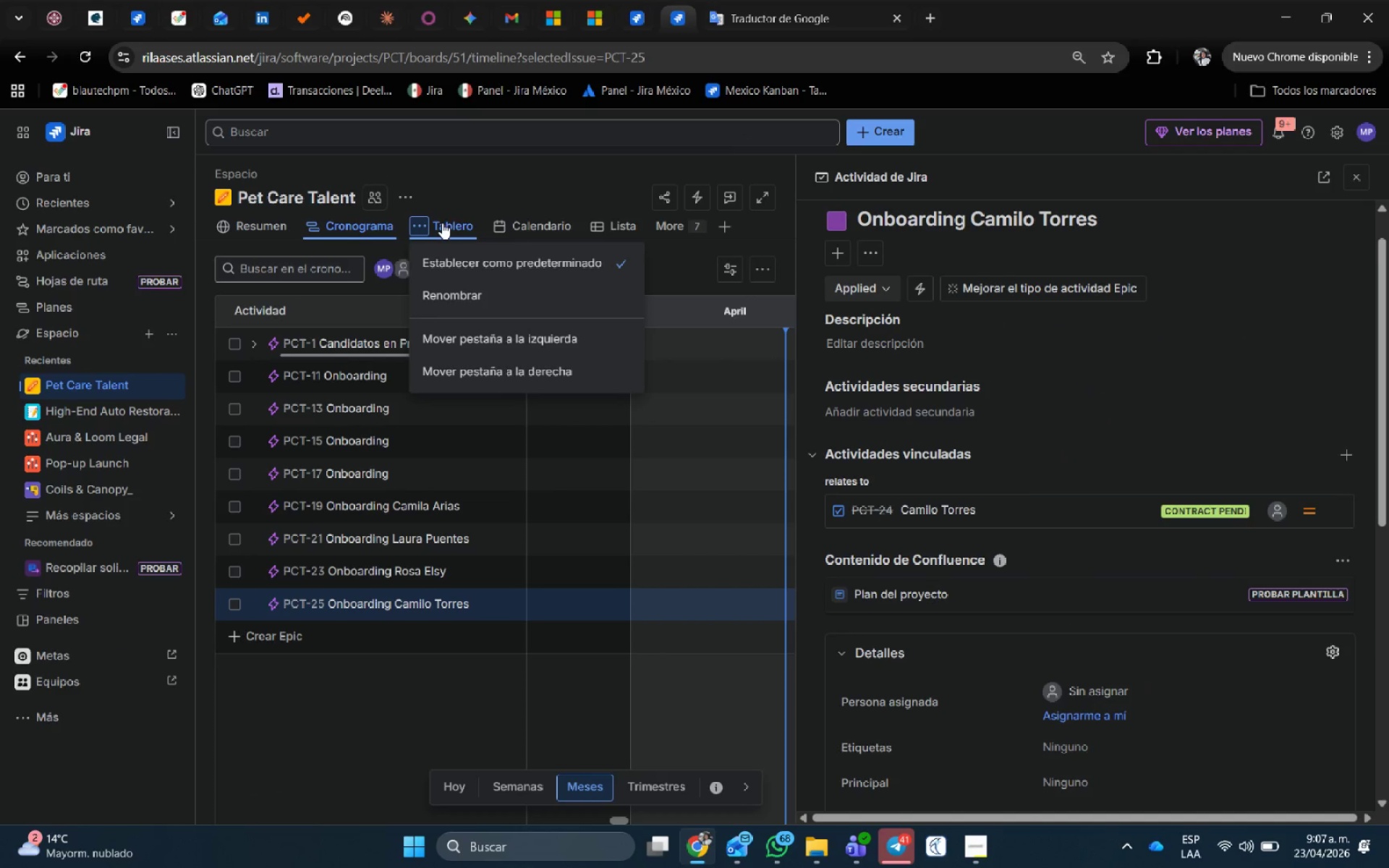 
left_click([451, 221])
 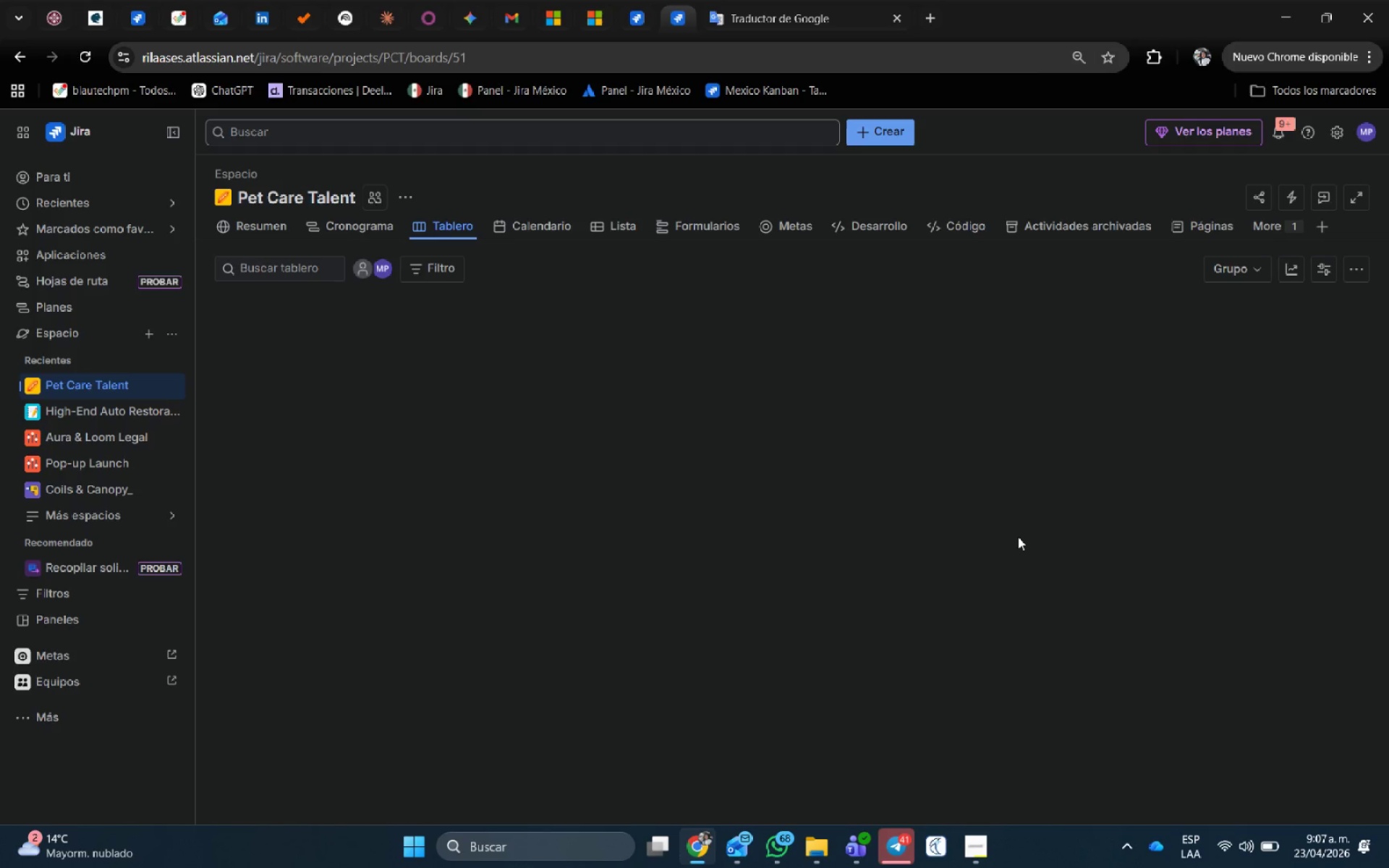 
wait(27.89)
 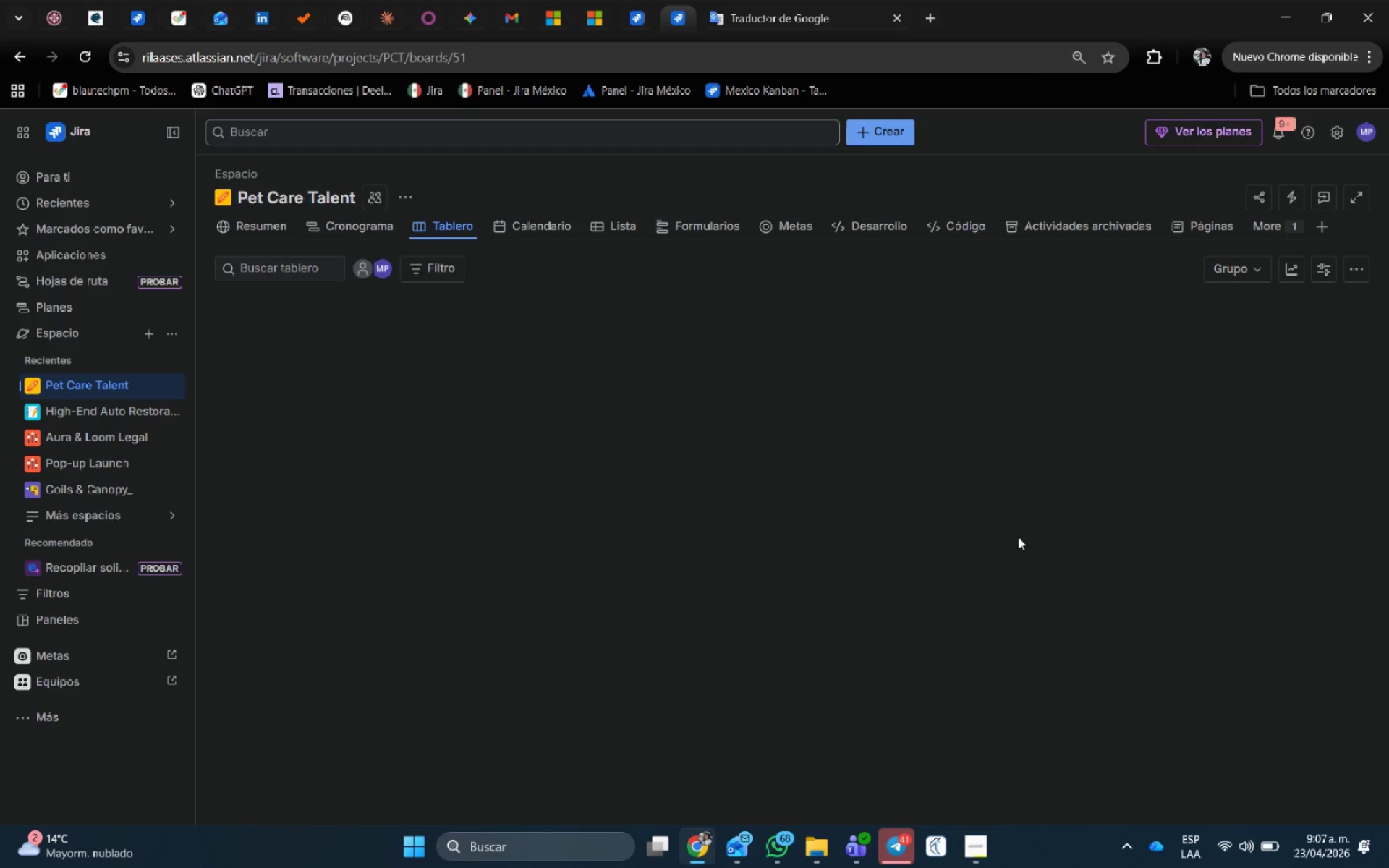 
double_click([449, 224])
 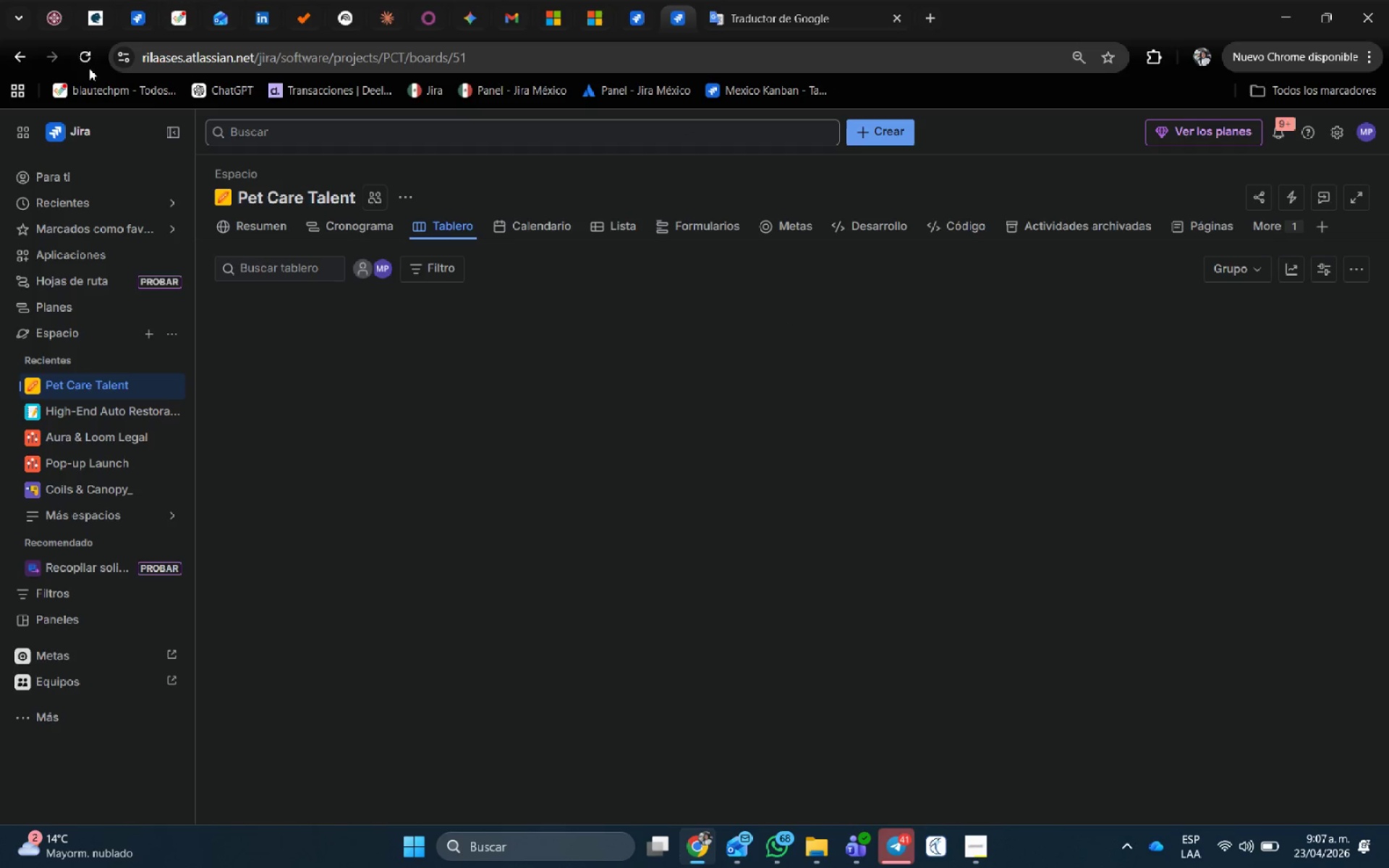 
left_click([77, 54])
 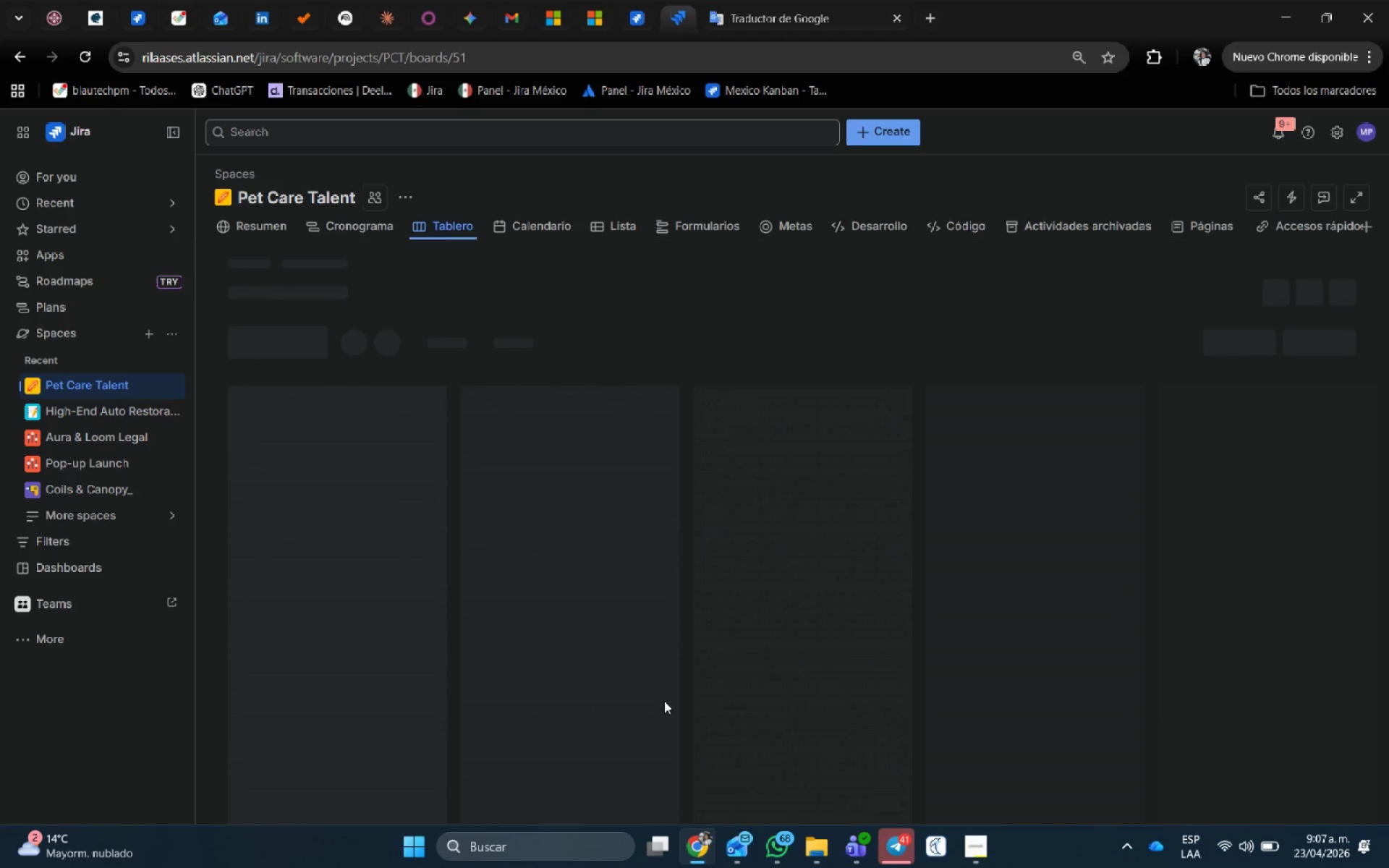 
scroll: coordinate [664, 701], scroll_direction: down, amount: 2.0
 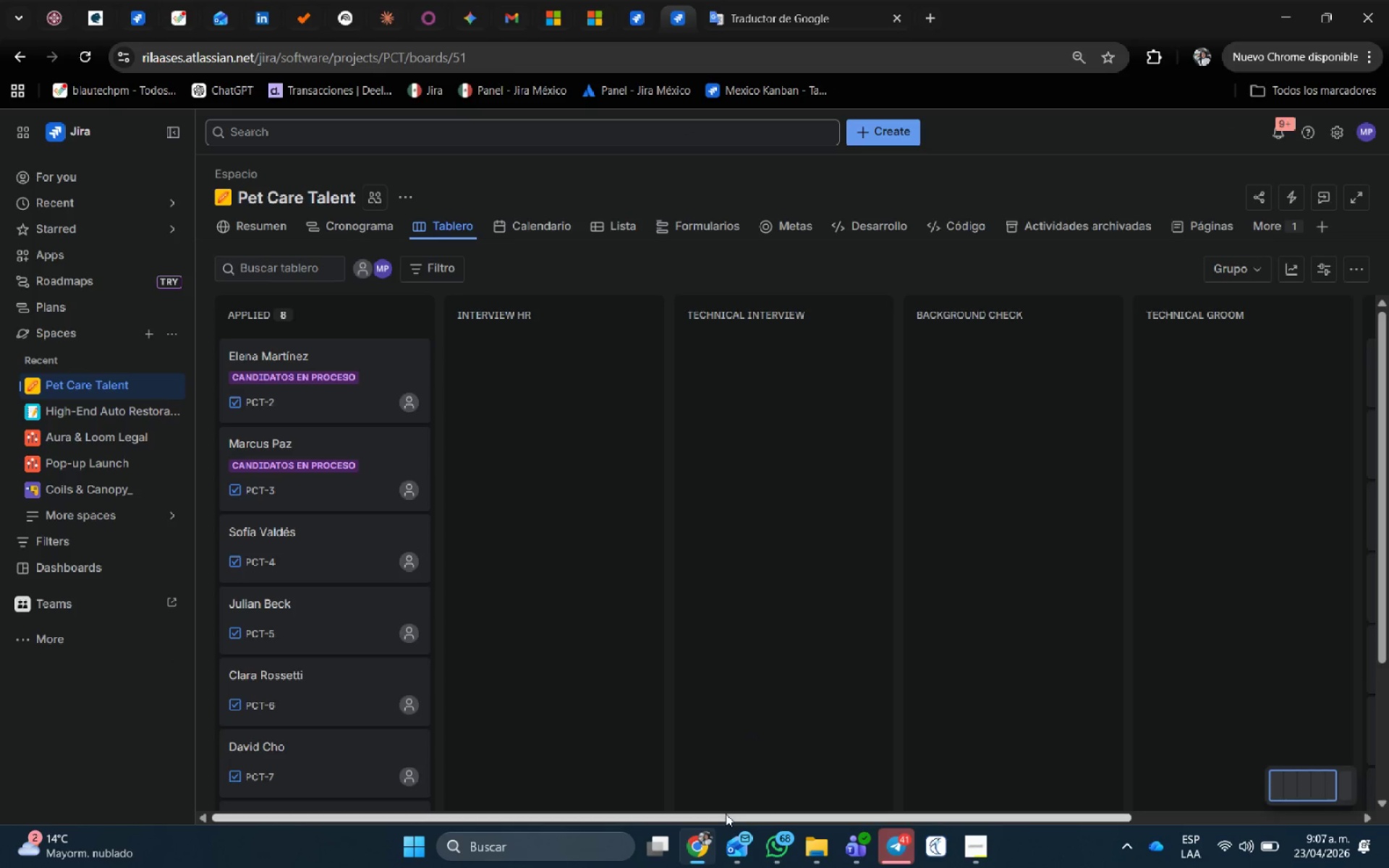 
left_click_drag(start_coordinate=[726, 813], to_coordinate=[1340, 773])
 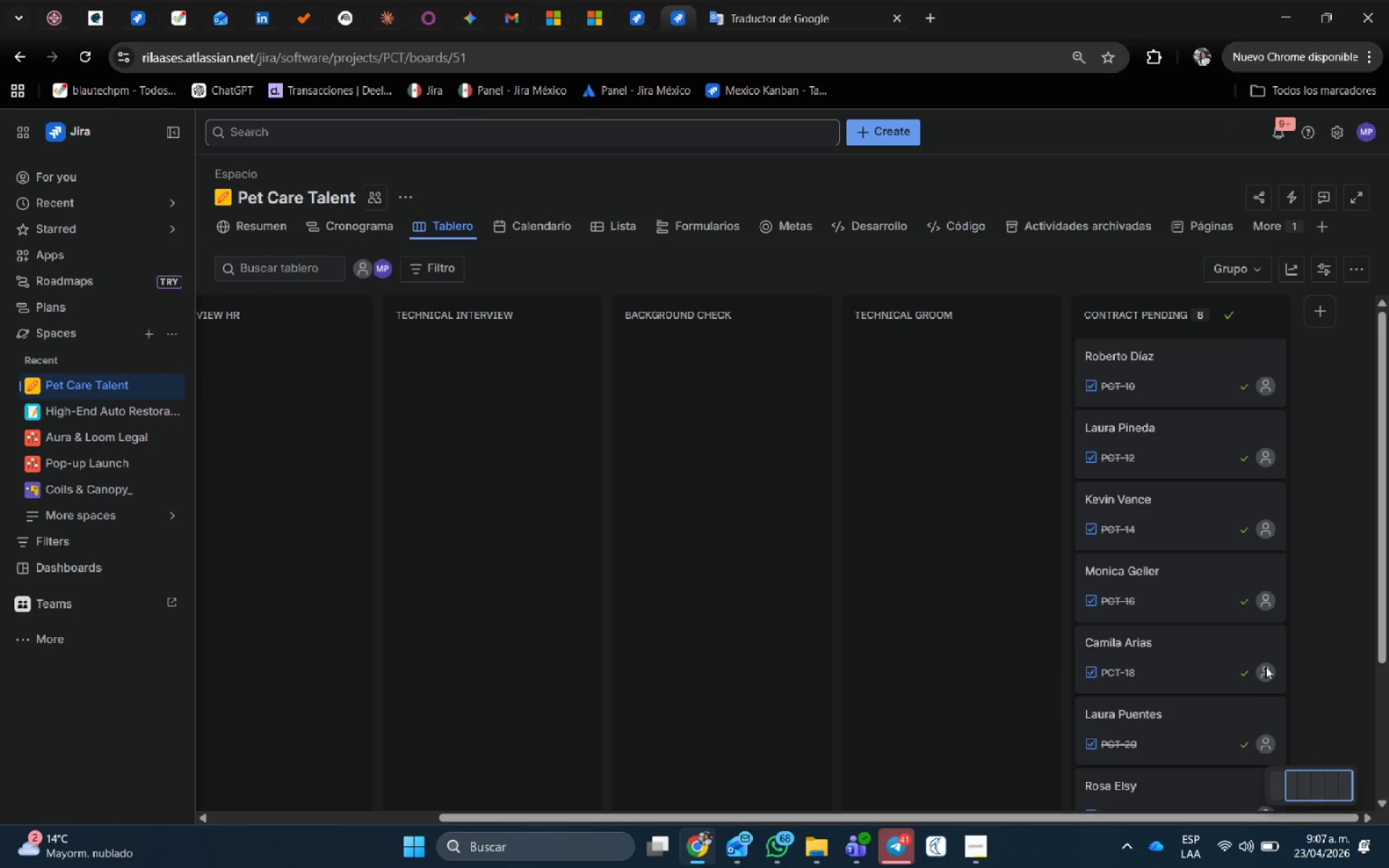 
scroll: coordinate [1258, 652], scroll_direction: down, amount: 5.0
 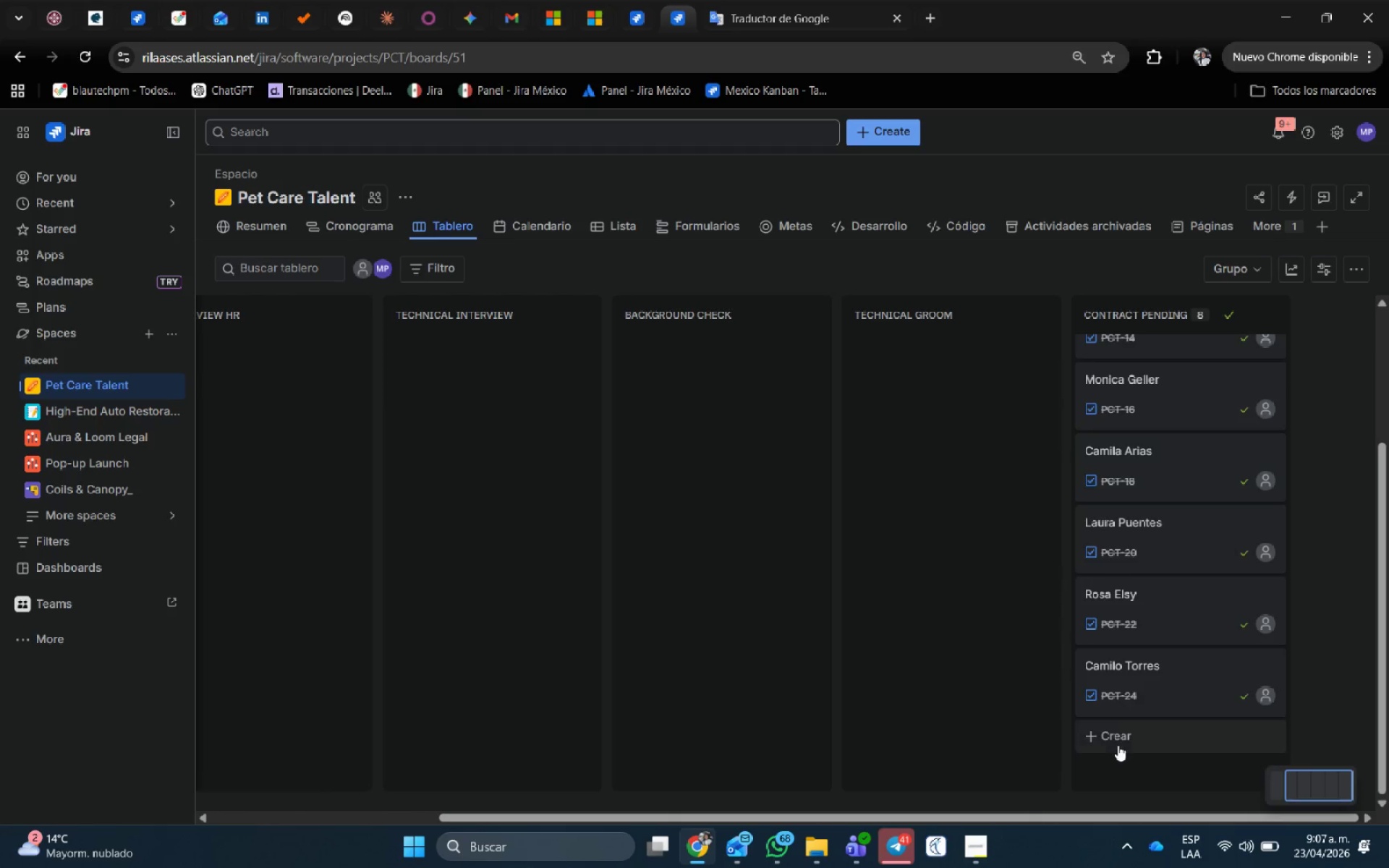 
left_click([1119, 733])
 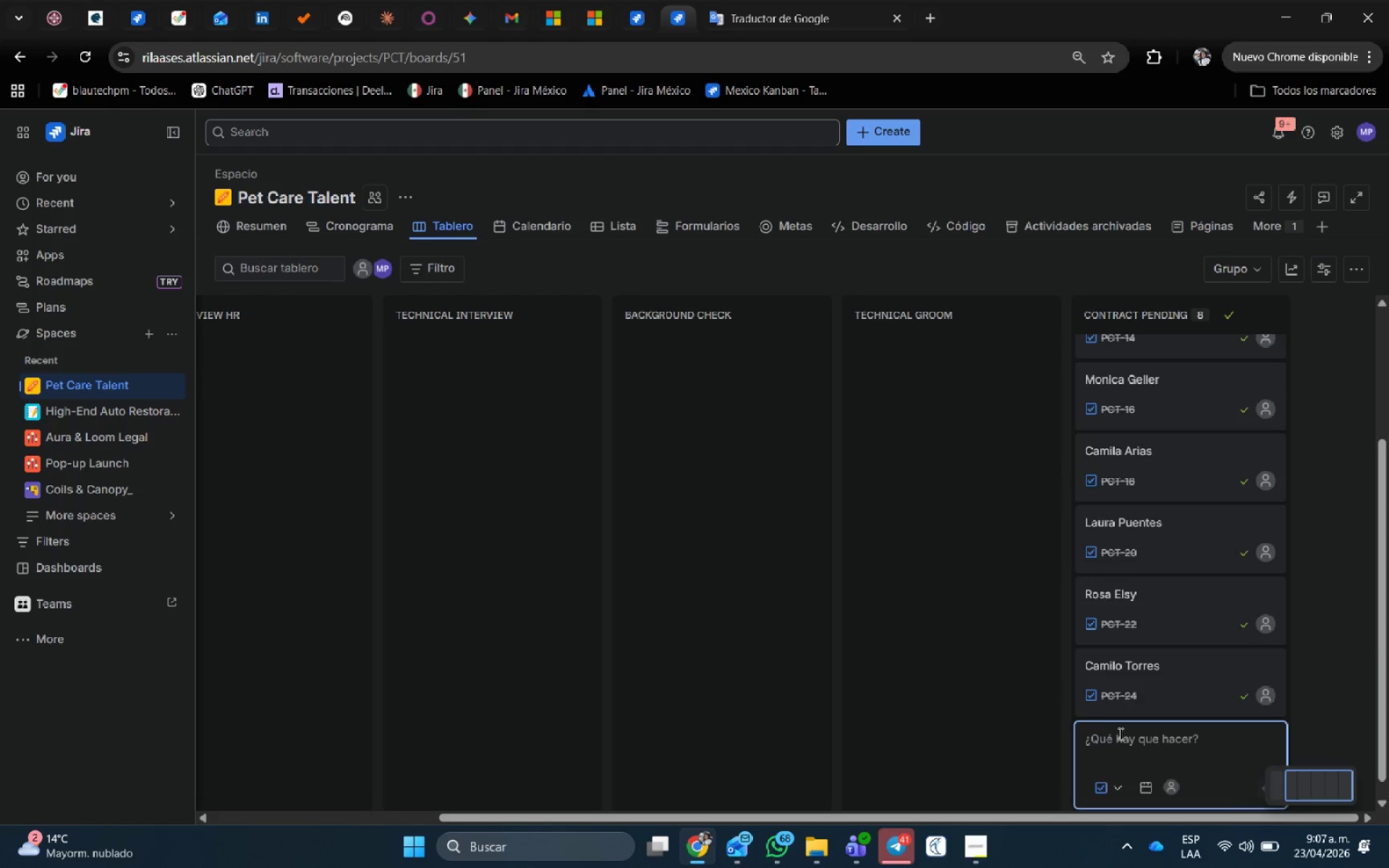 
type(Azu N.)
 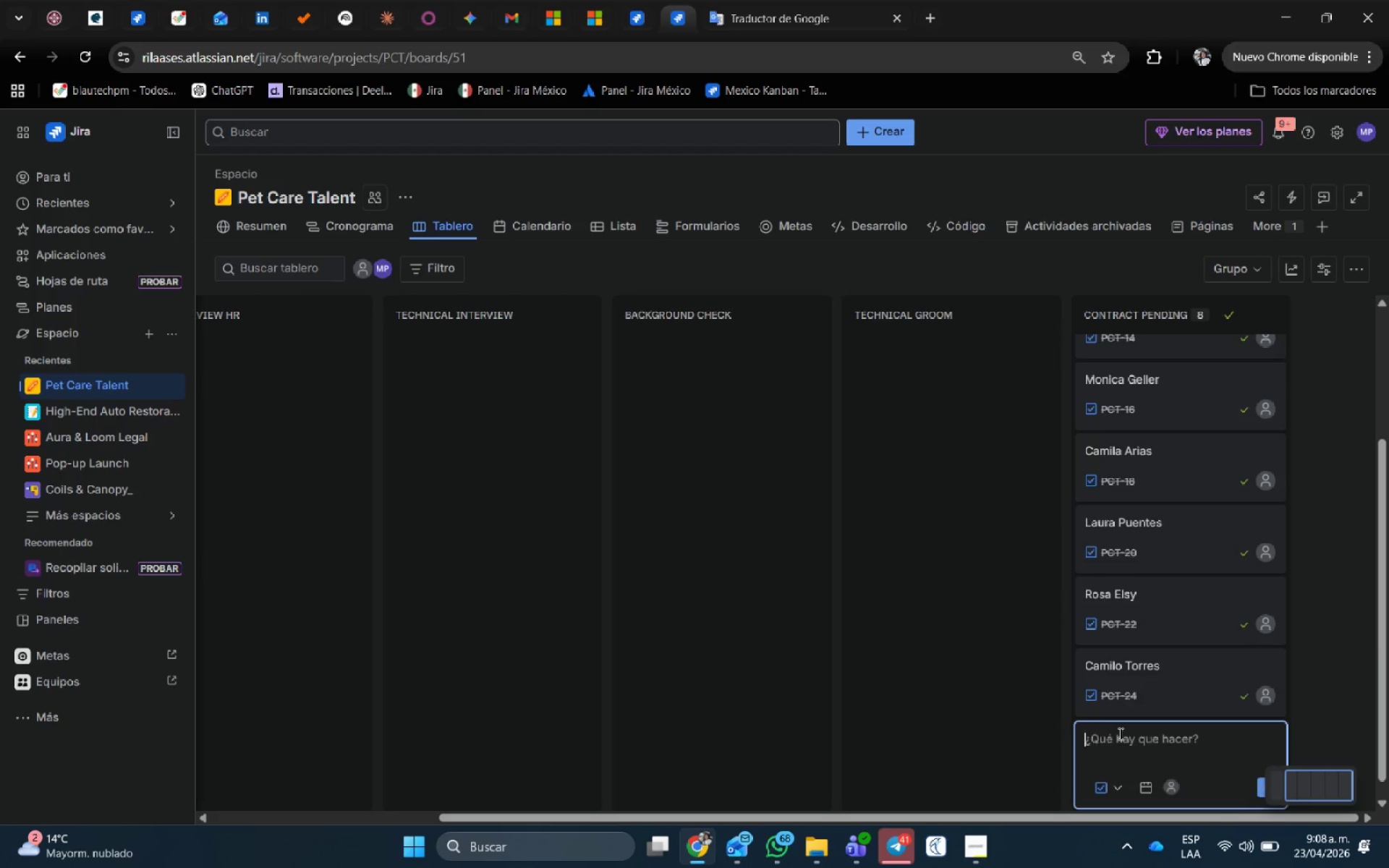 
key(Enter)
 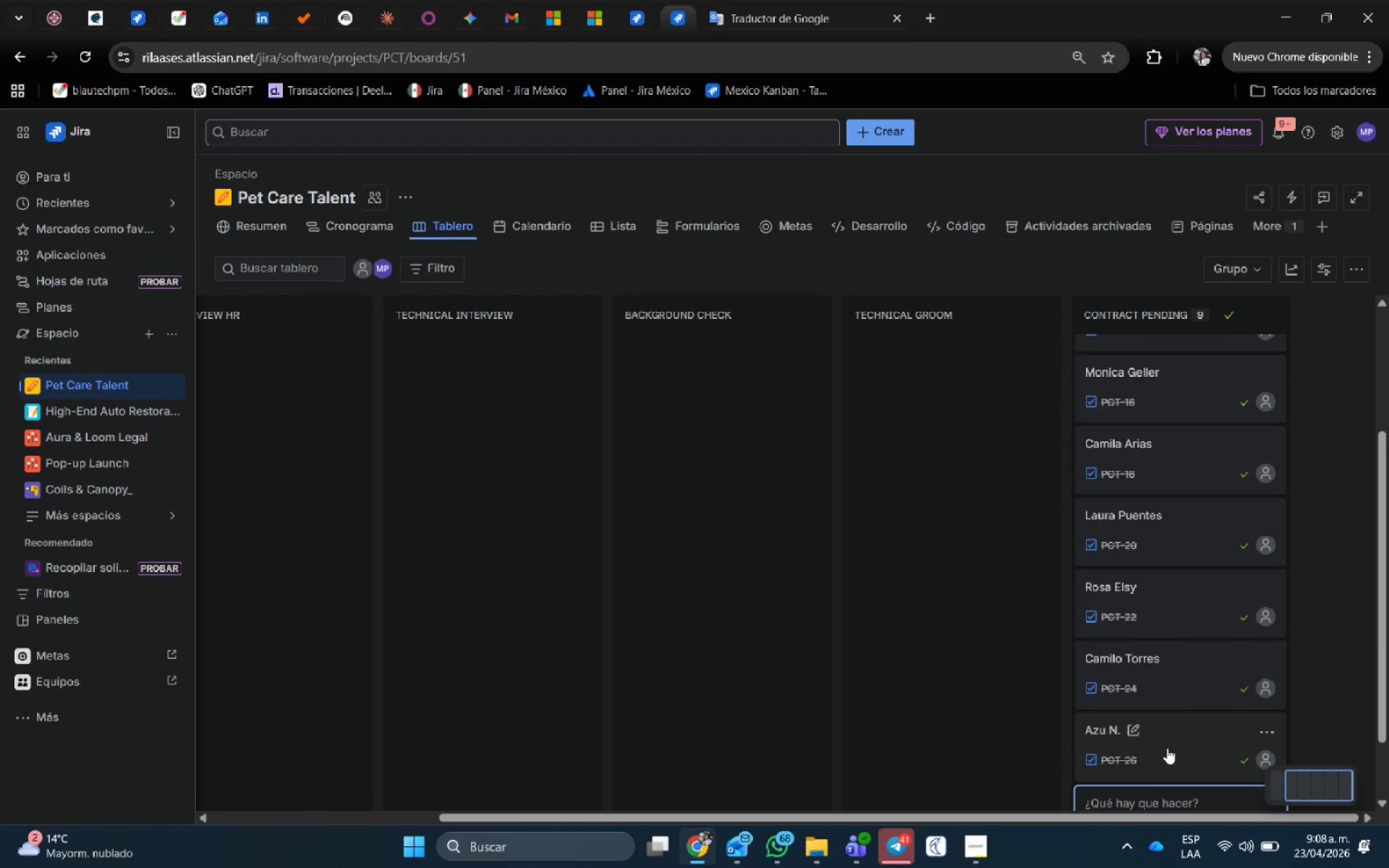 
left_click([1168, 744])
 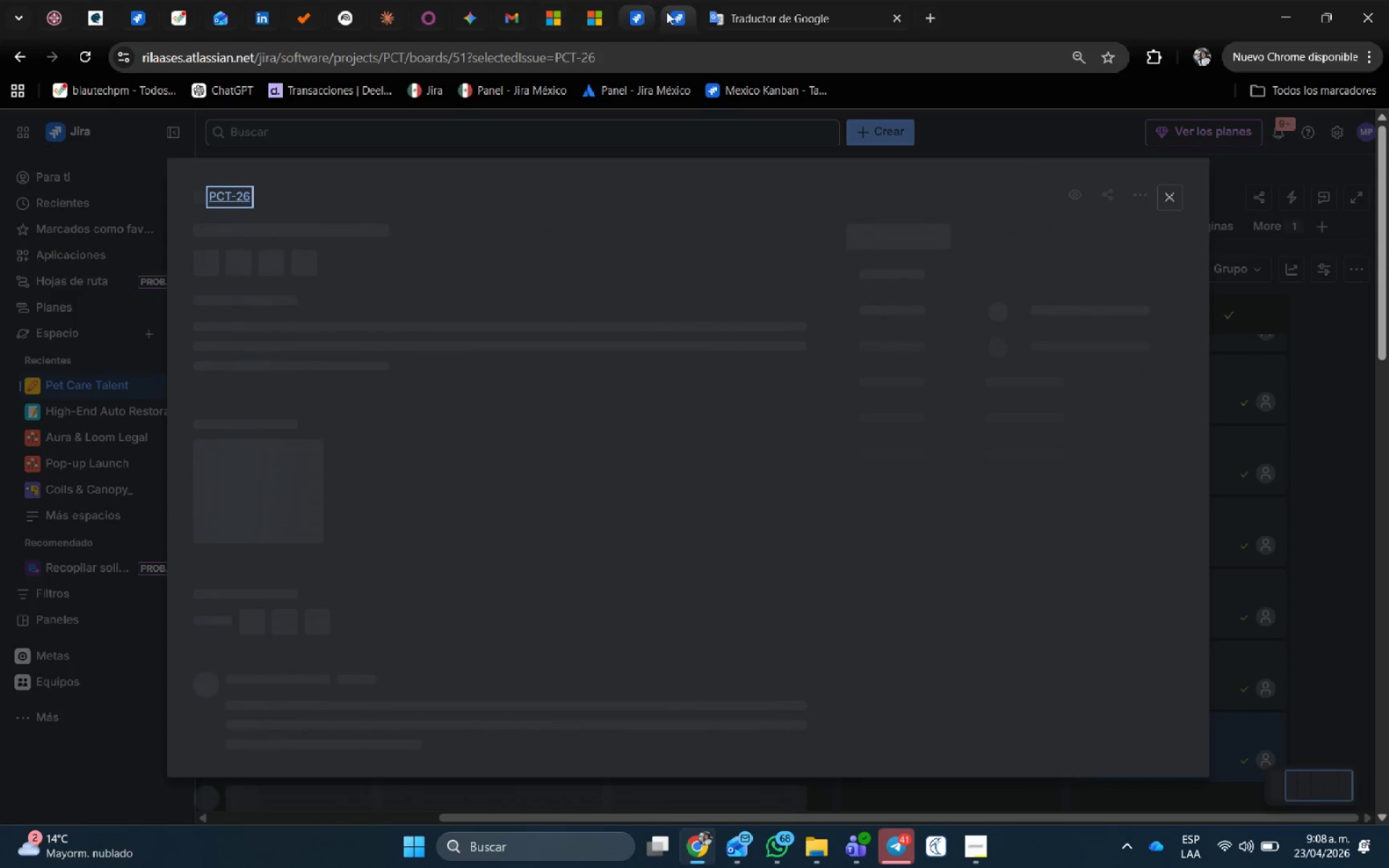 
left_click([637, 10])
 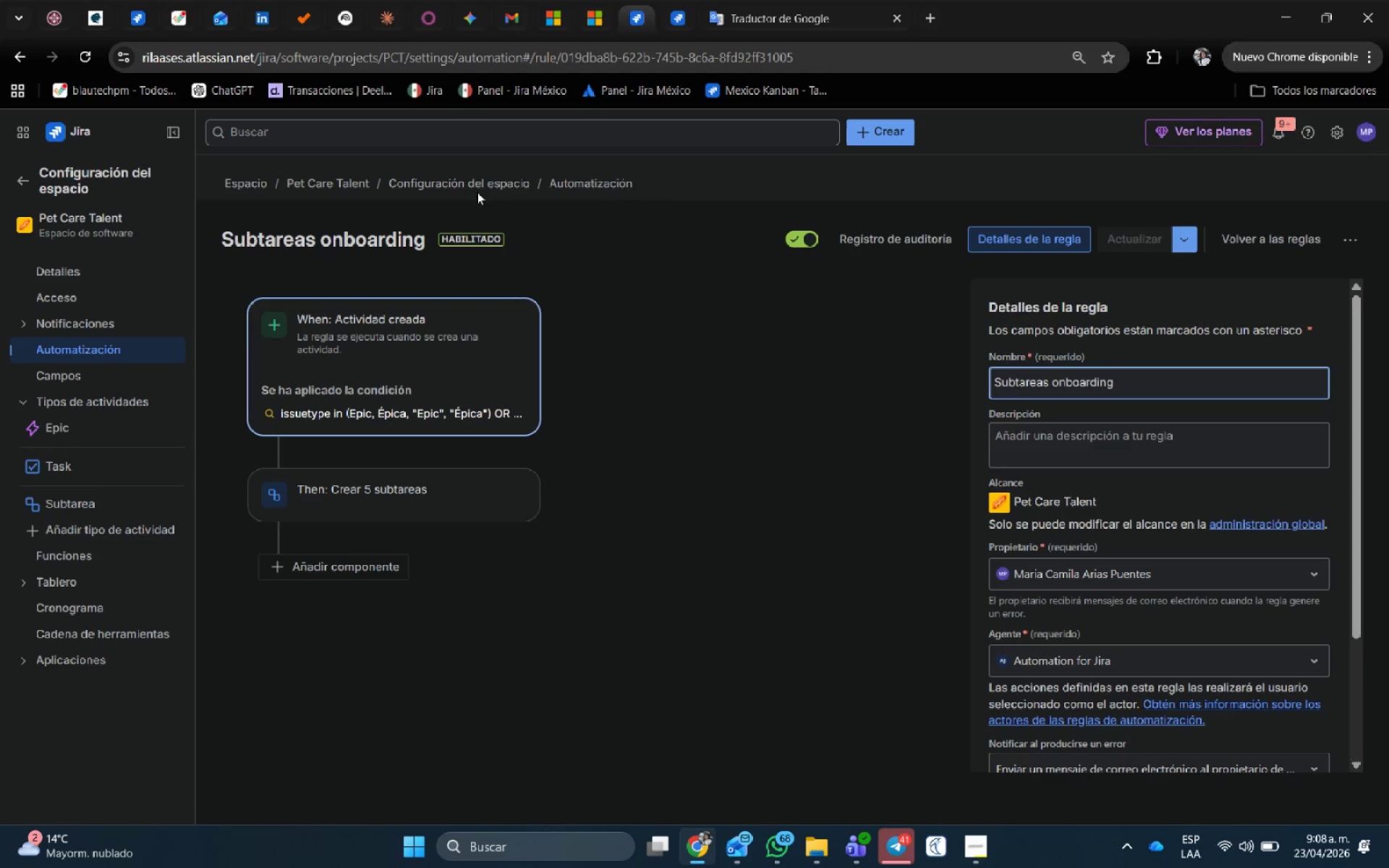 
left_click([1277, 237])
 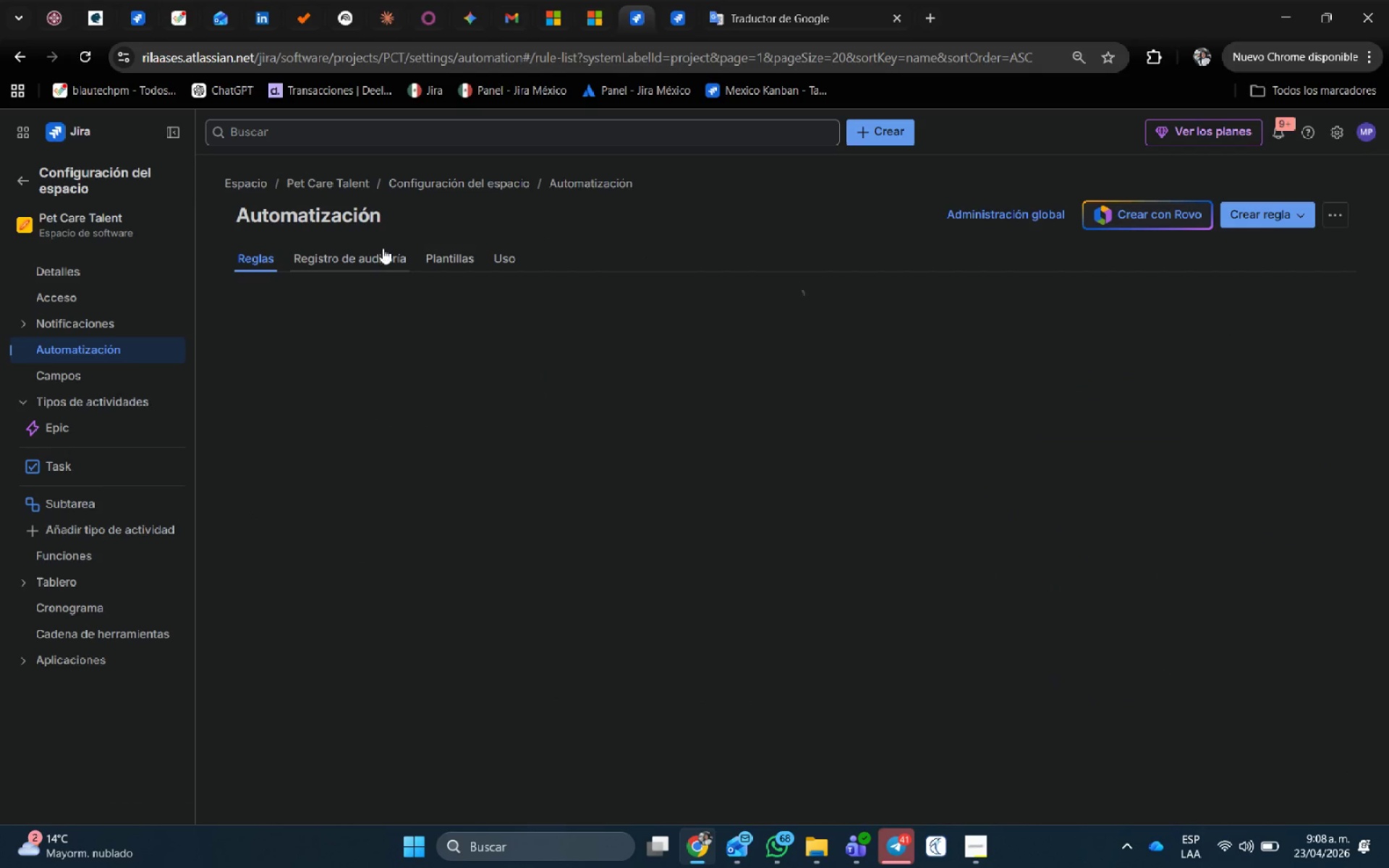 
left_click([377, 259])
 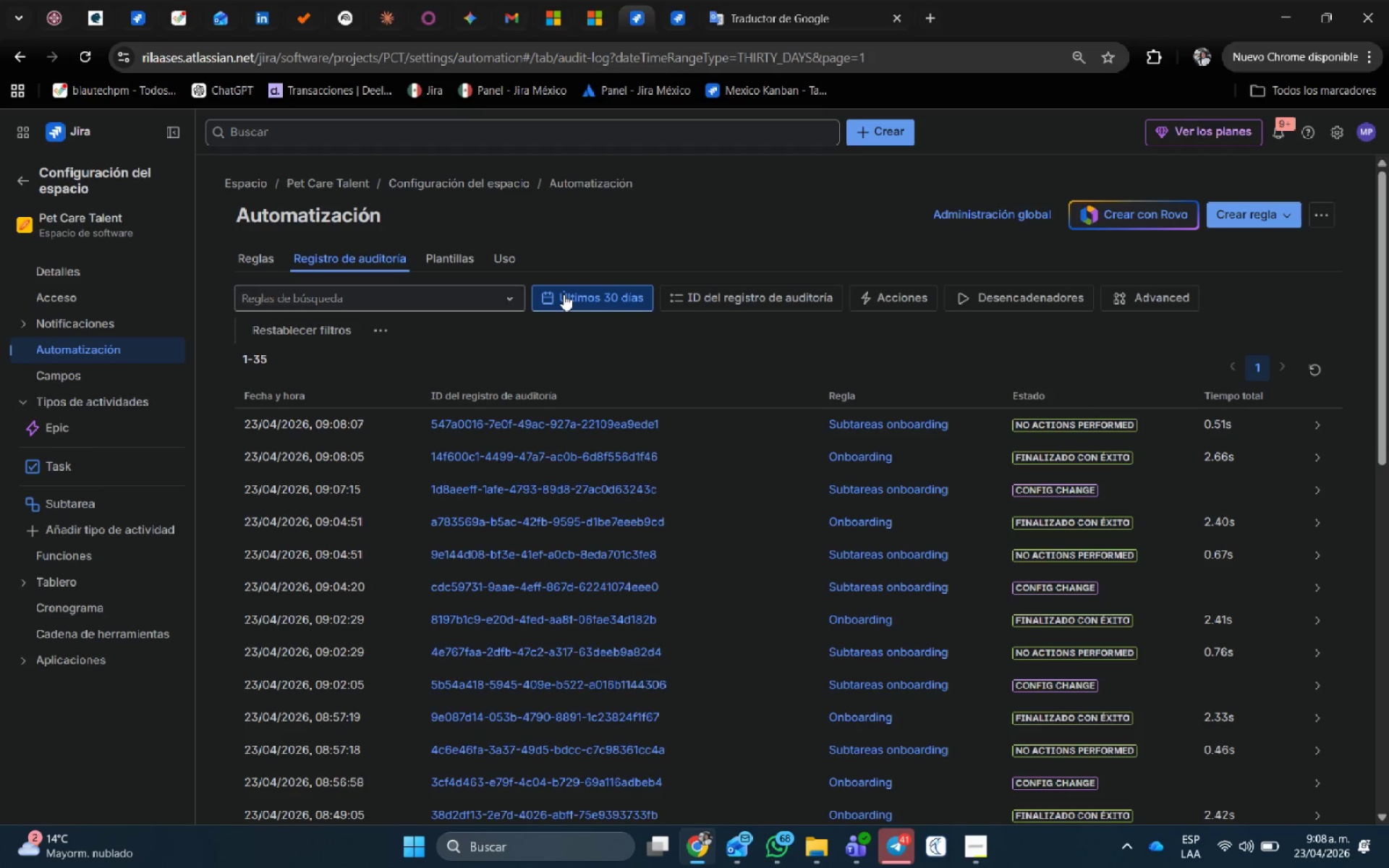 
wait(44.09)
 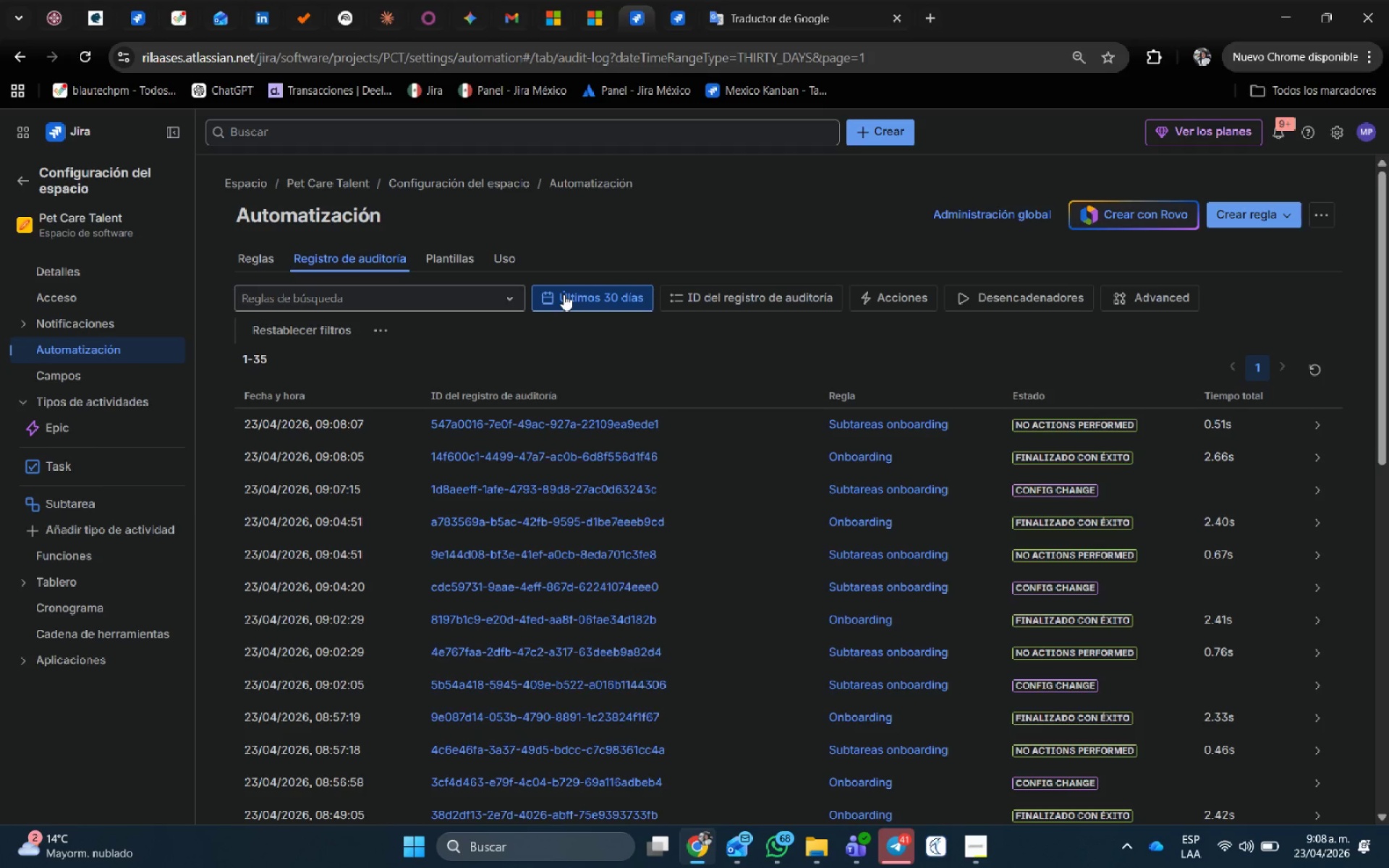 
left_click([271, 260])
 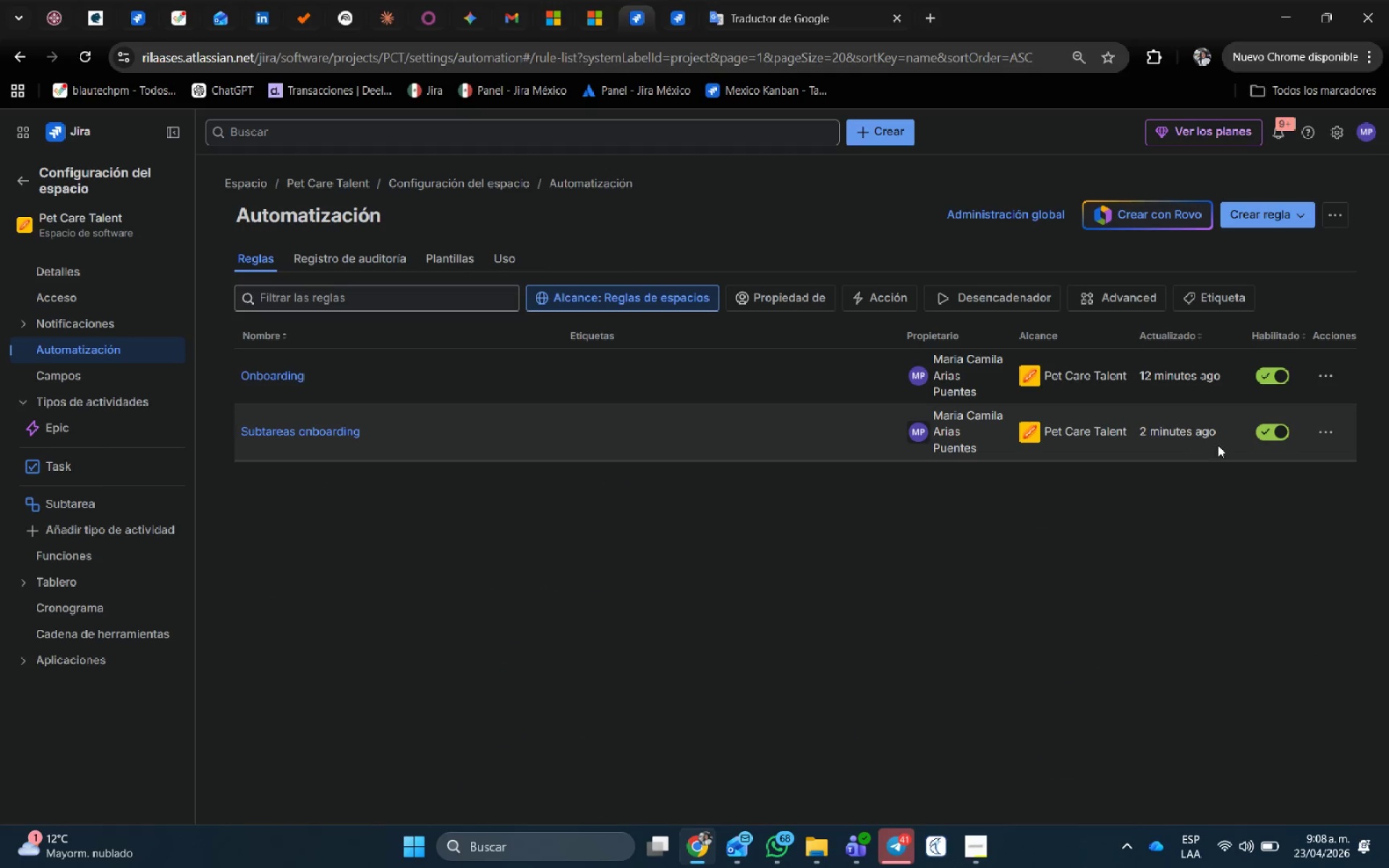 
left_click([1273, 434])
 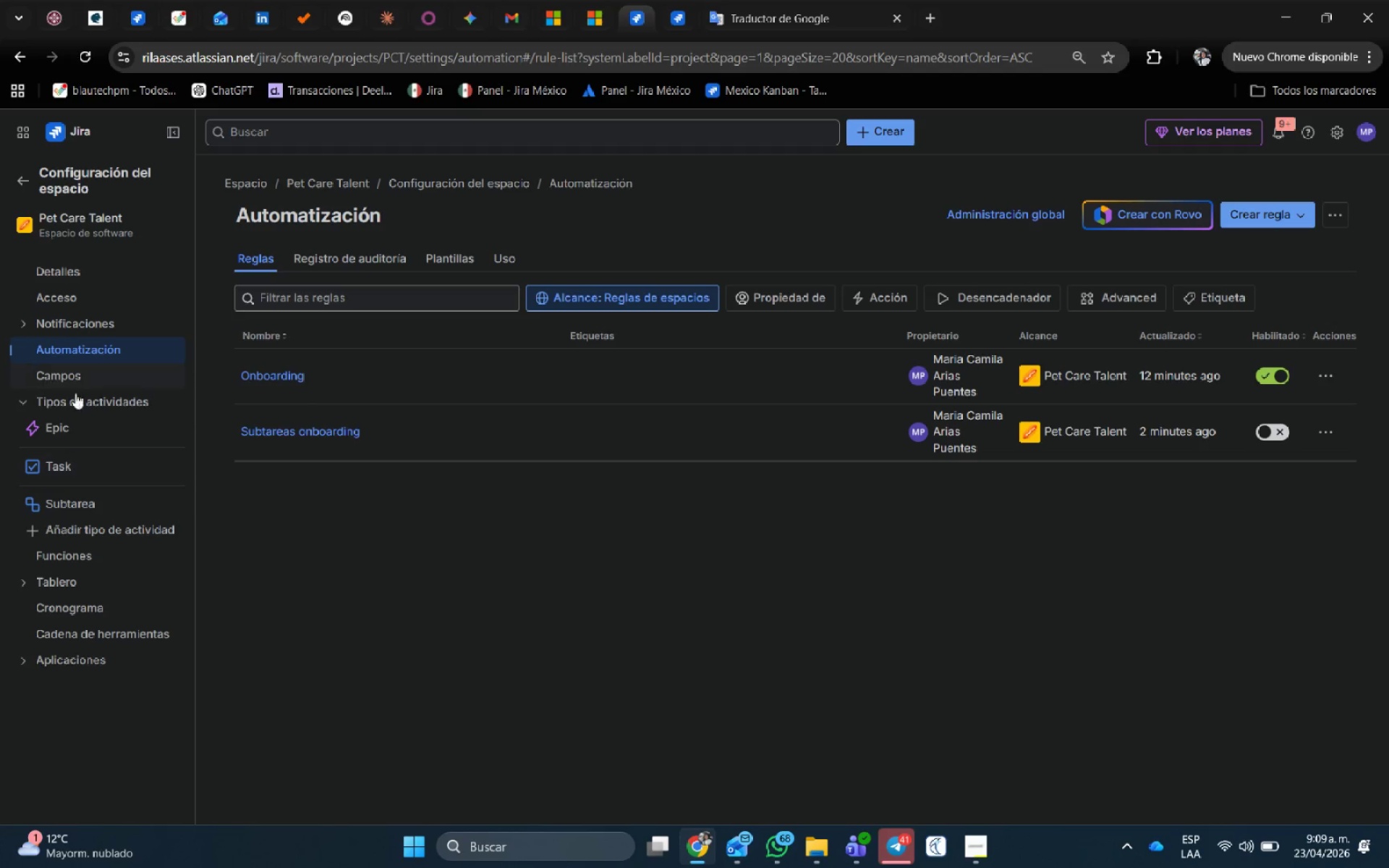 
left_click([275, 374])
 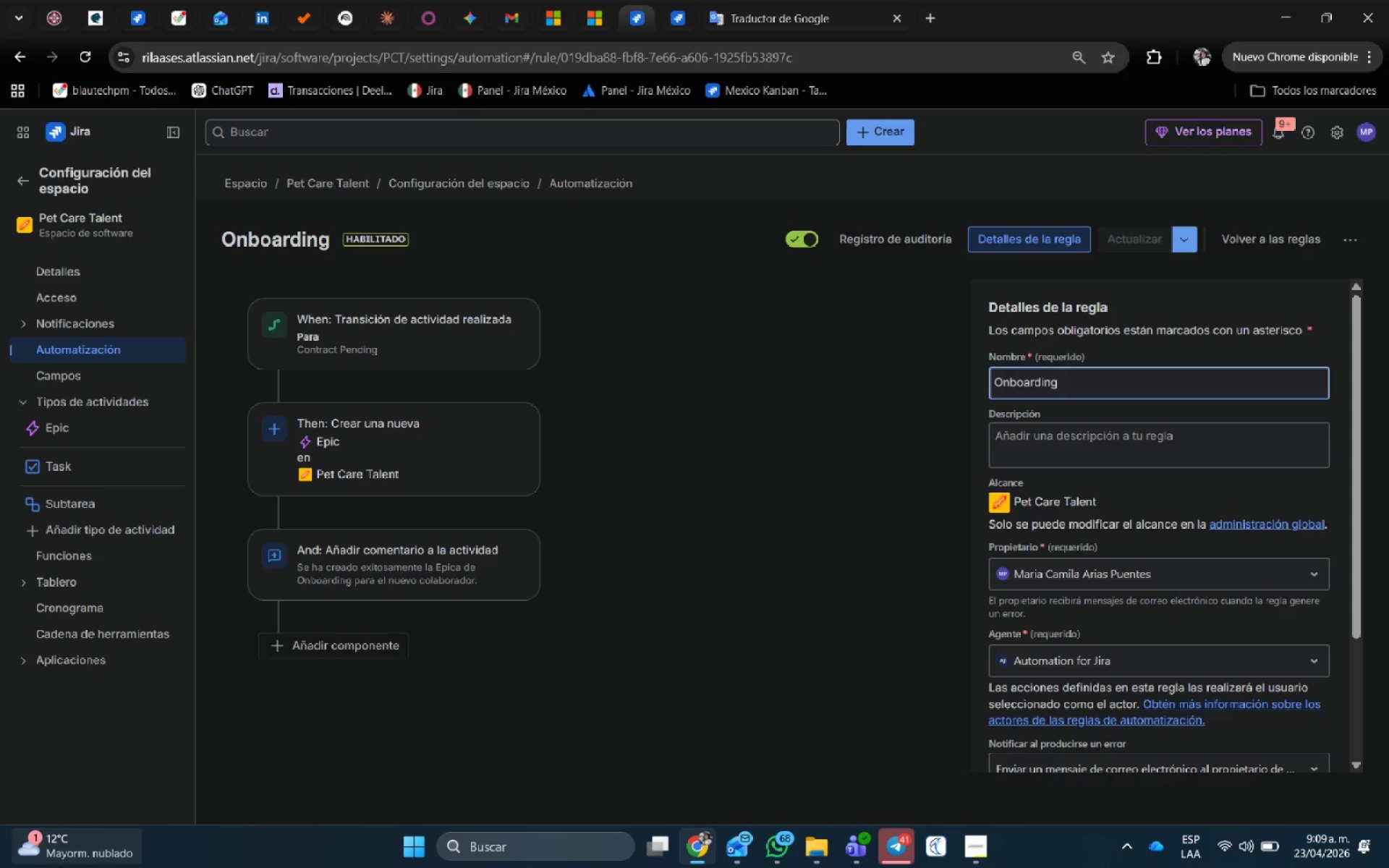 
wait(7.59)
 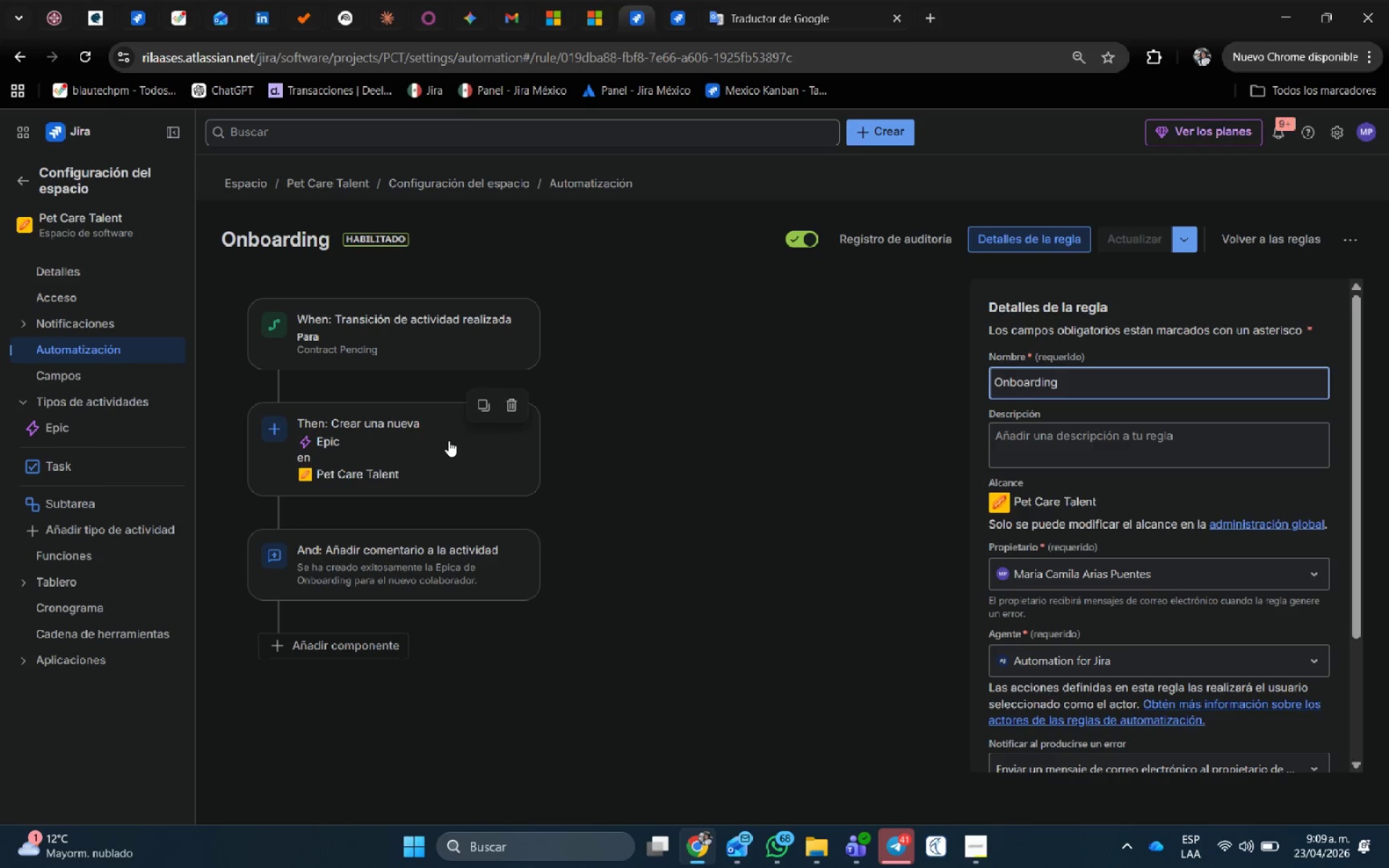 
left_click([364, 642])
 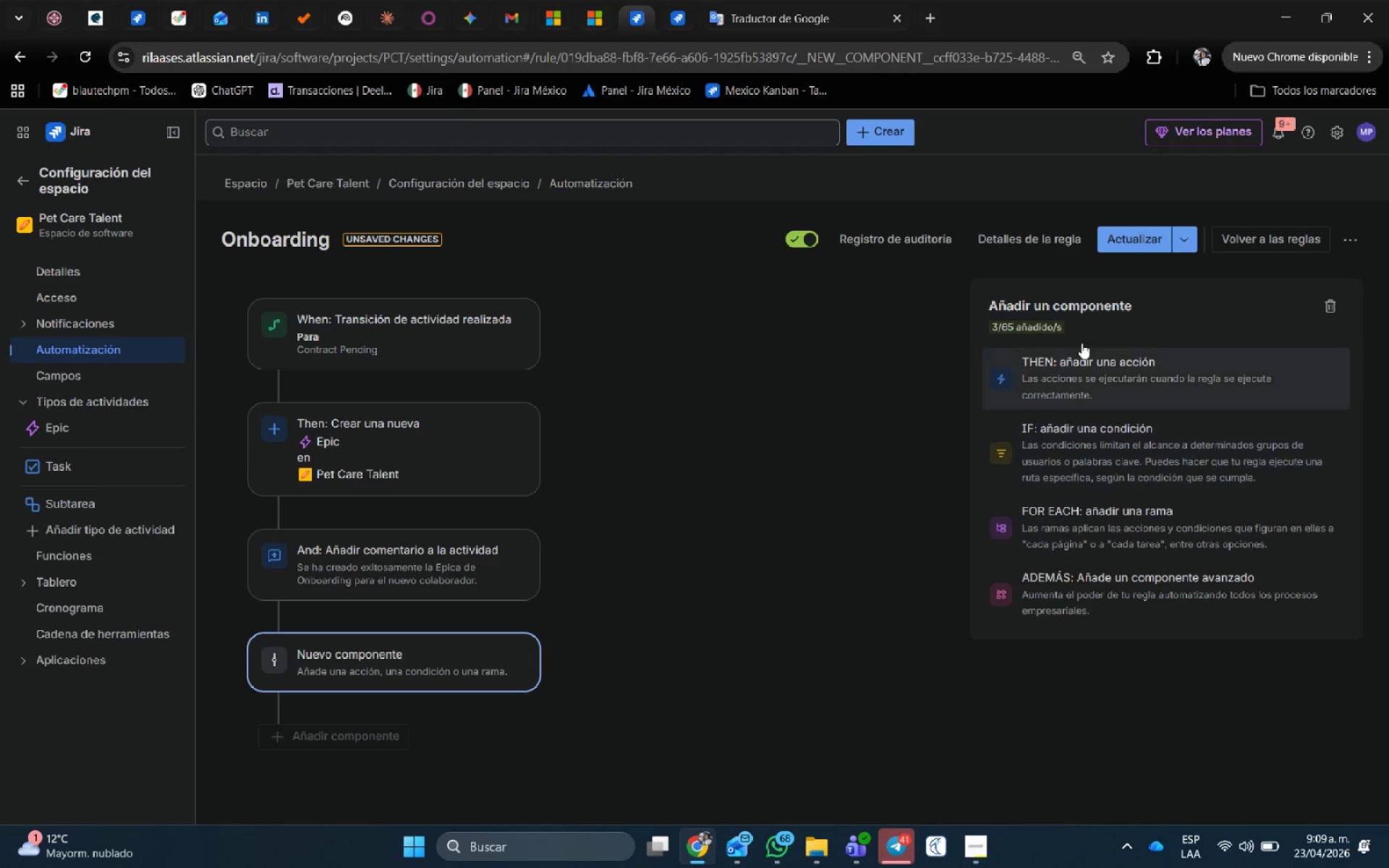 
left_click([1090, 366])
 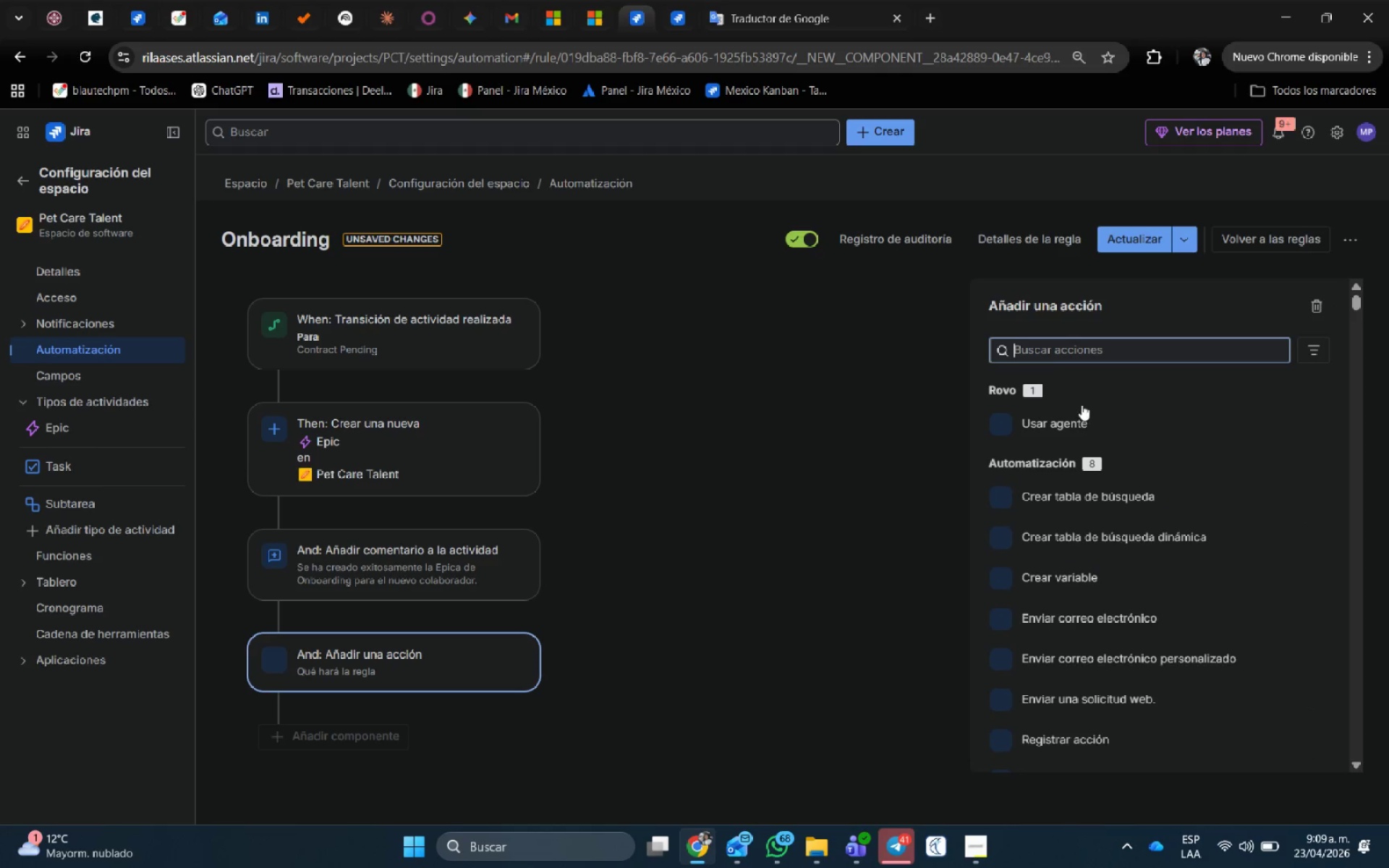 
left_click([1065, 345])
 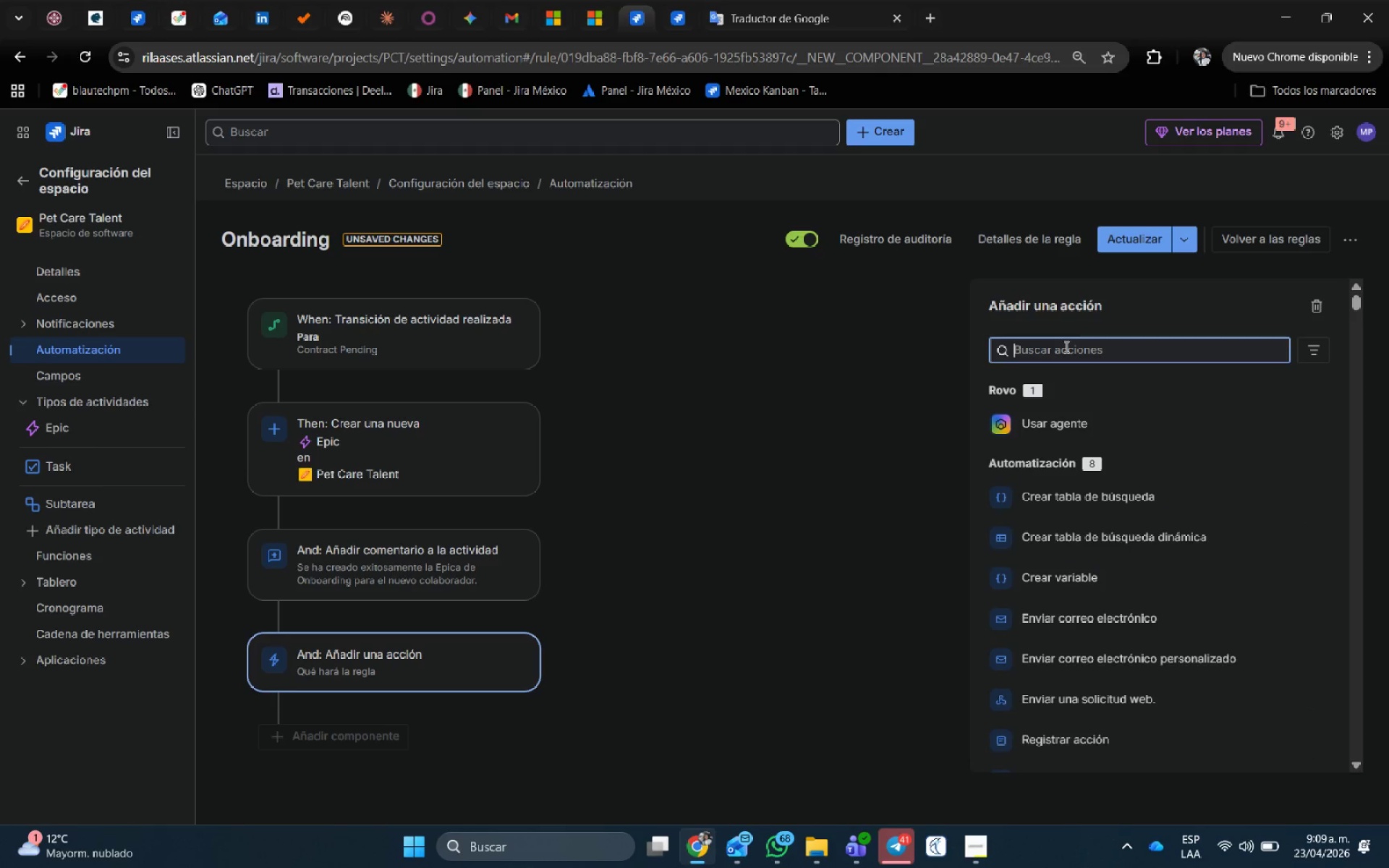 
type(crear ac)
 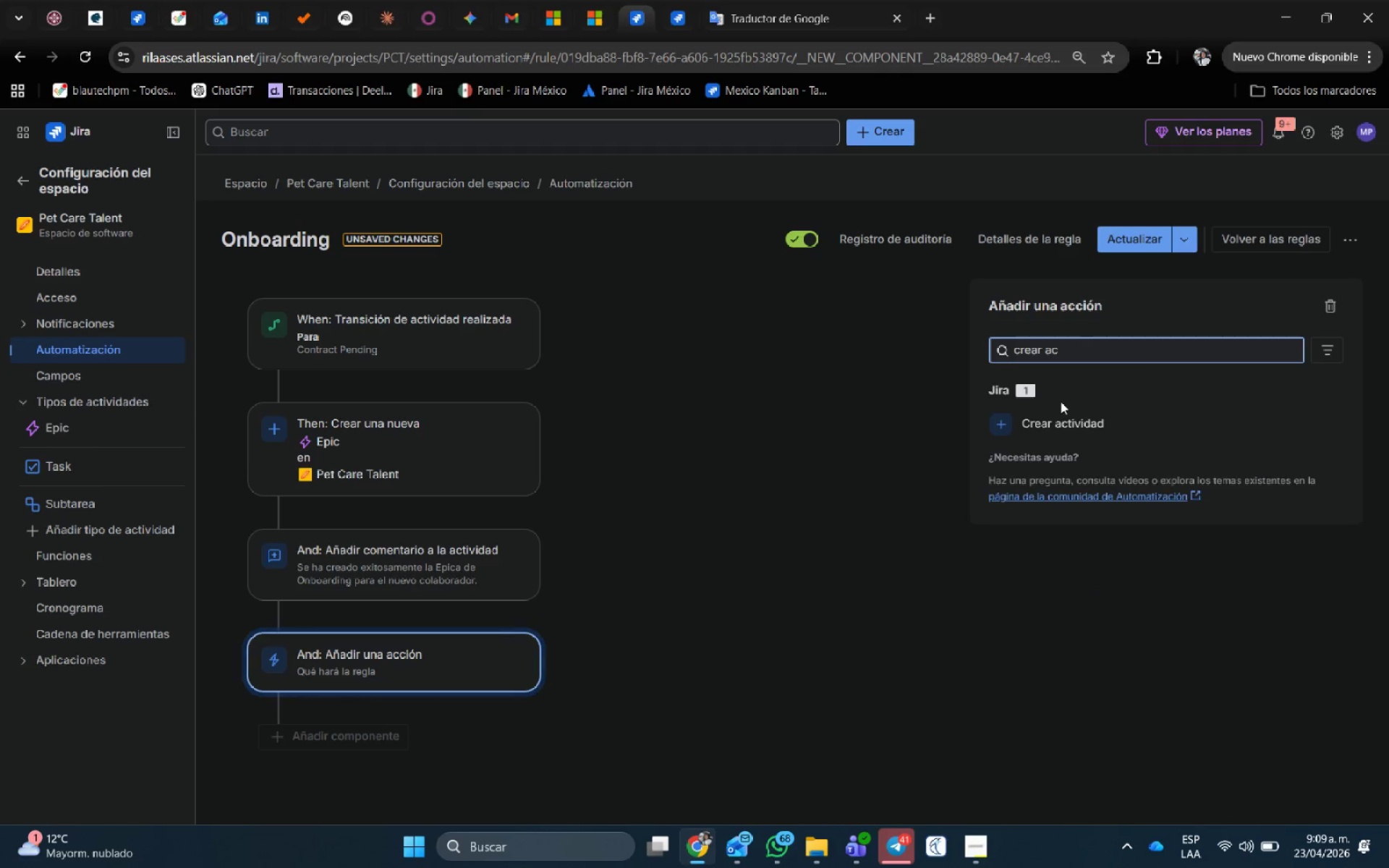 
left_click([1045, 419])
 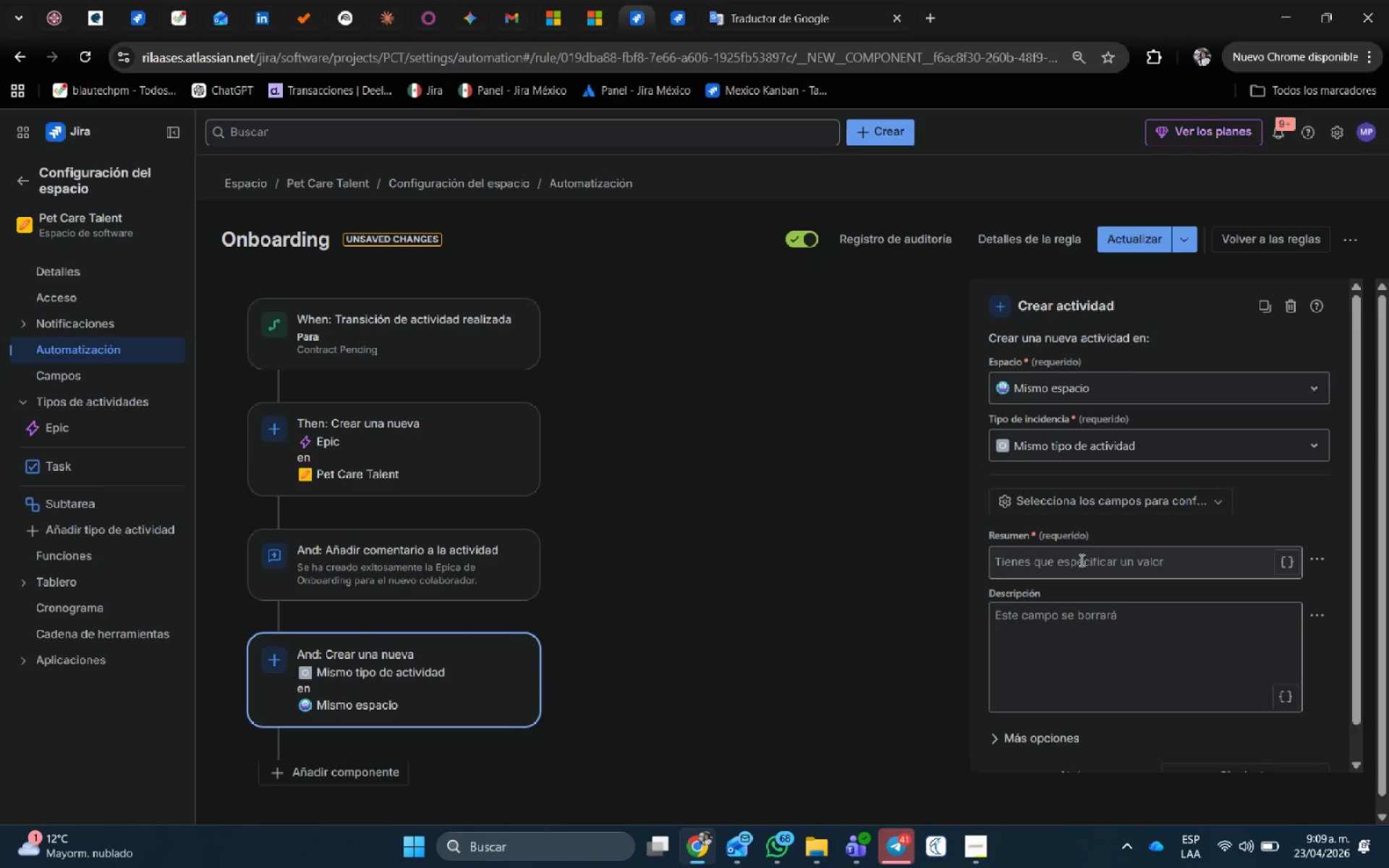 
scroll: coordinate [1074, 516], scroll_direction: down, amount: 1.0
 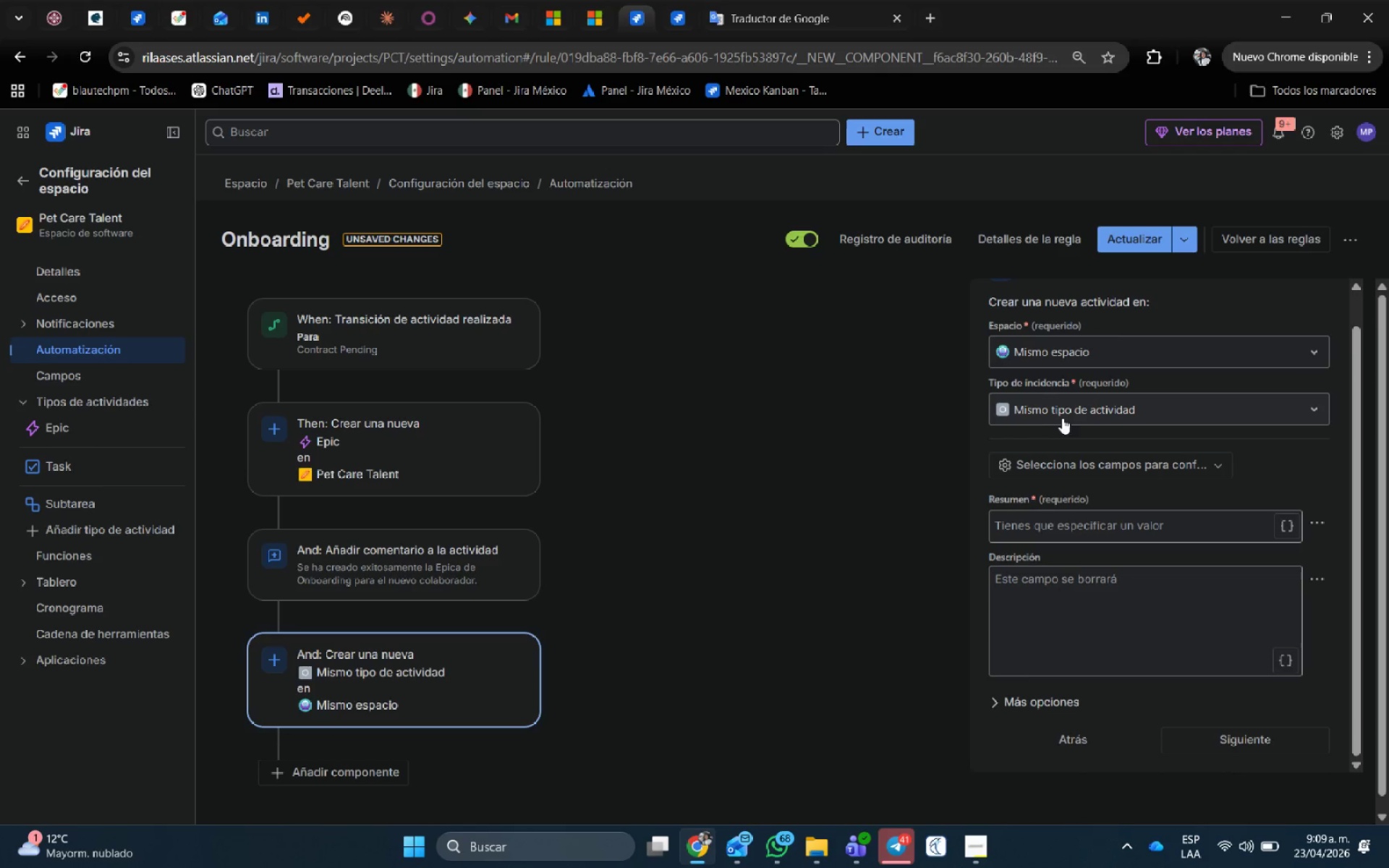 
left_click([1069, 395])
 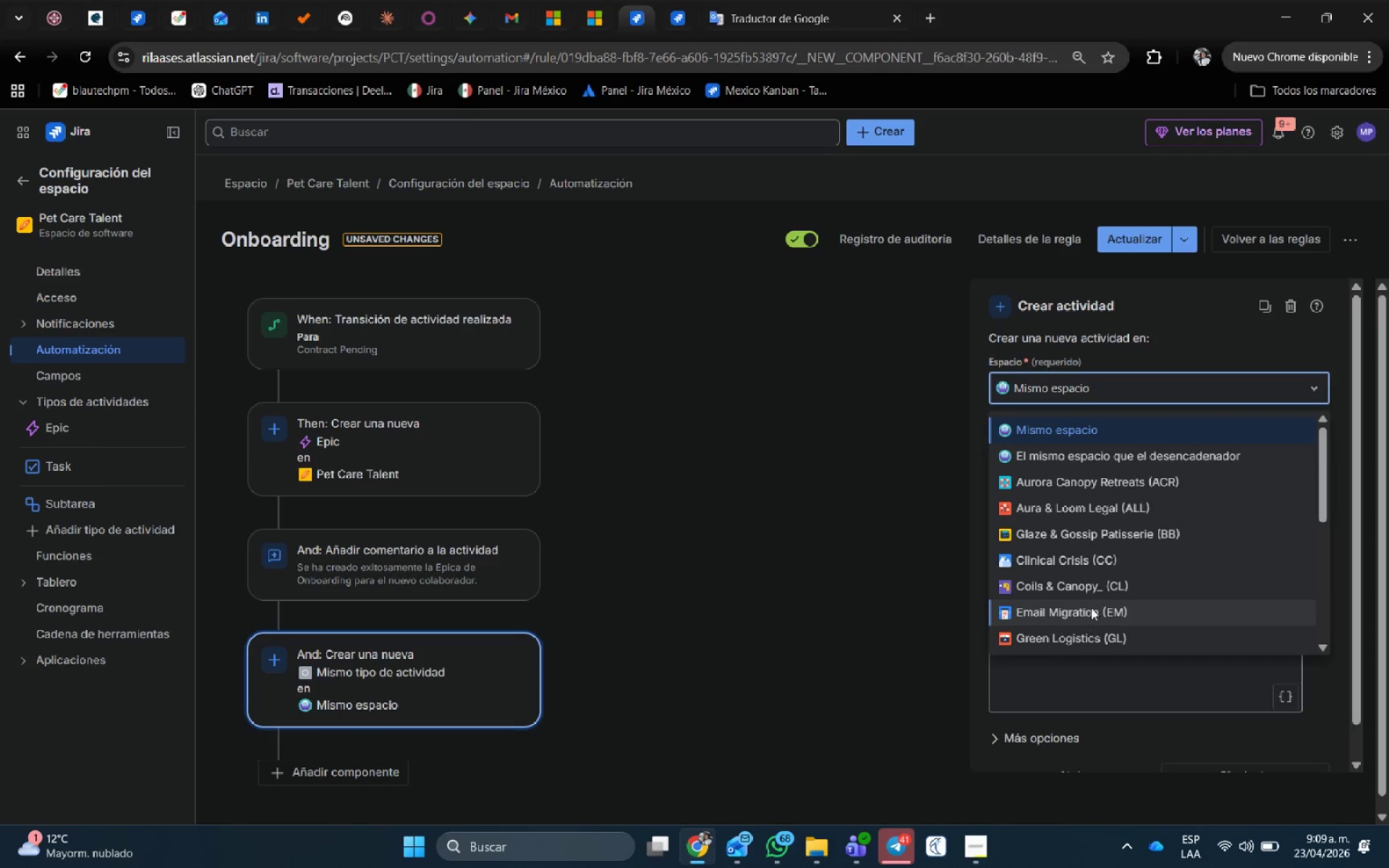 
scroll: coordinate [1068, 407], scroll_direction: up, amount: 1.0
 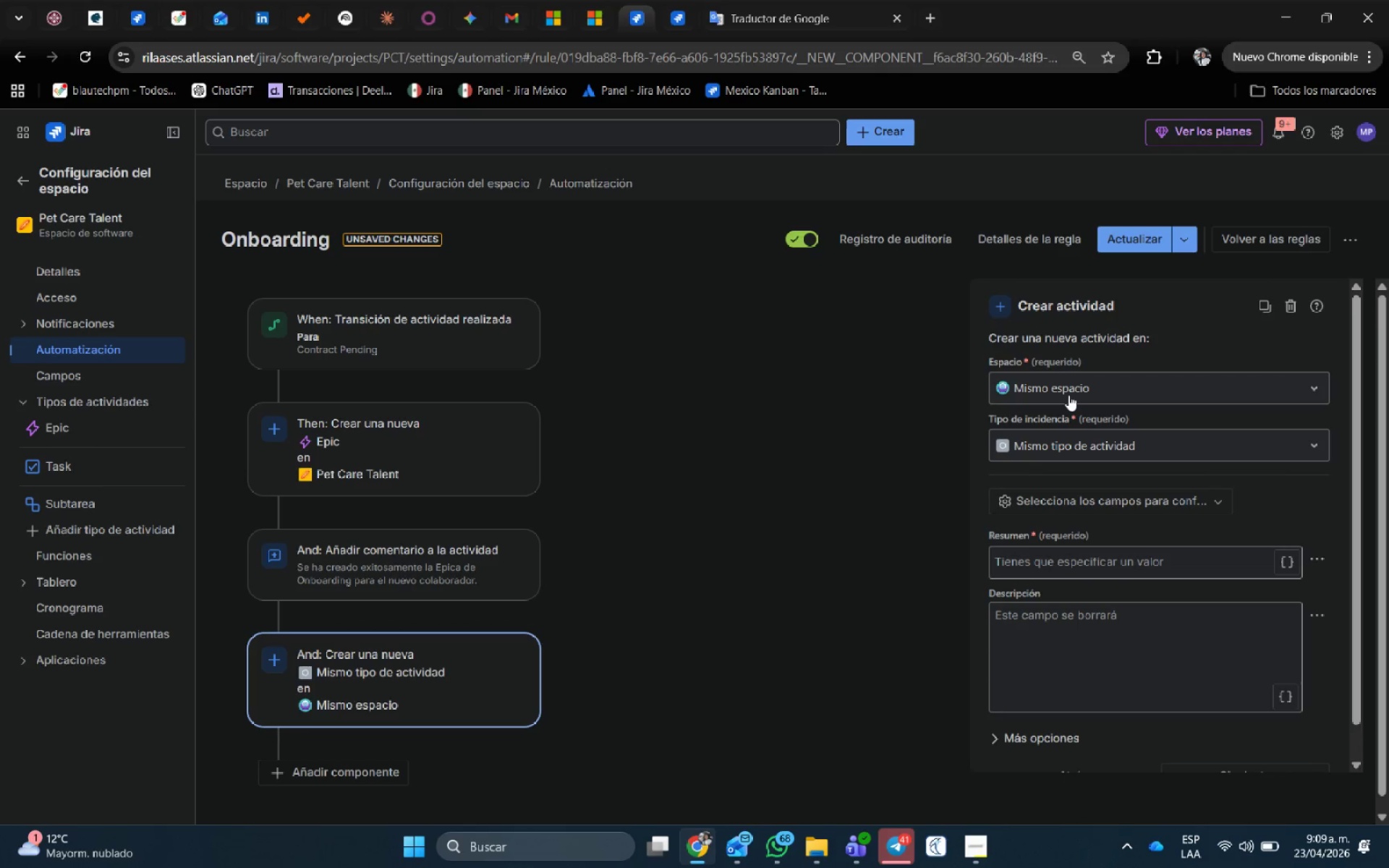 
scroll: coordinate [1093, 586], scroll_direction: down, amount: 2.0
 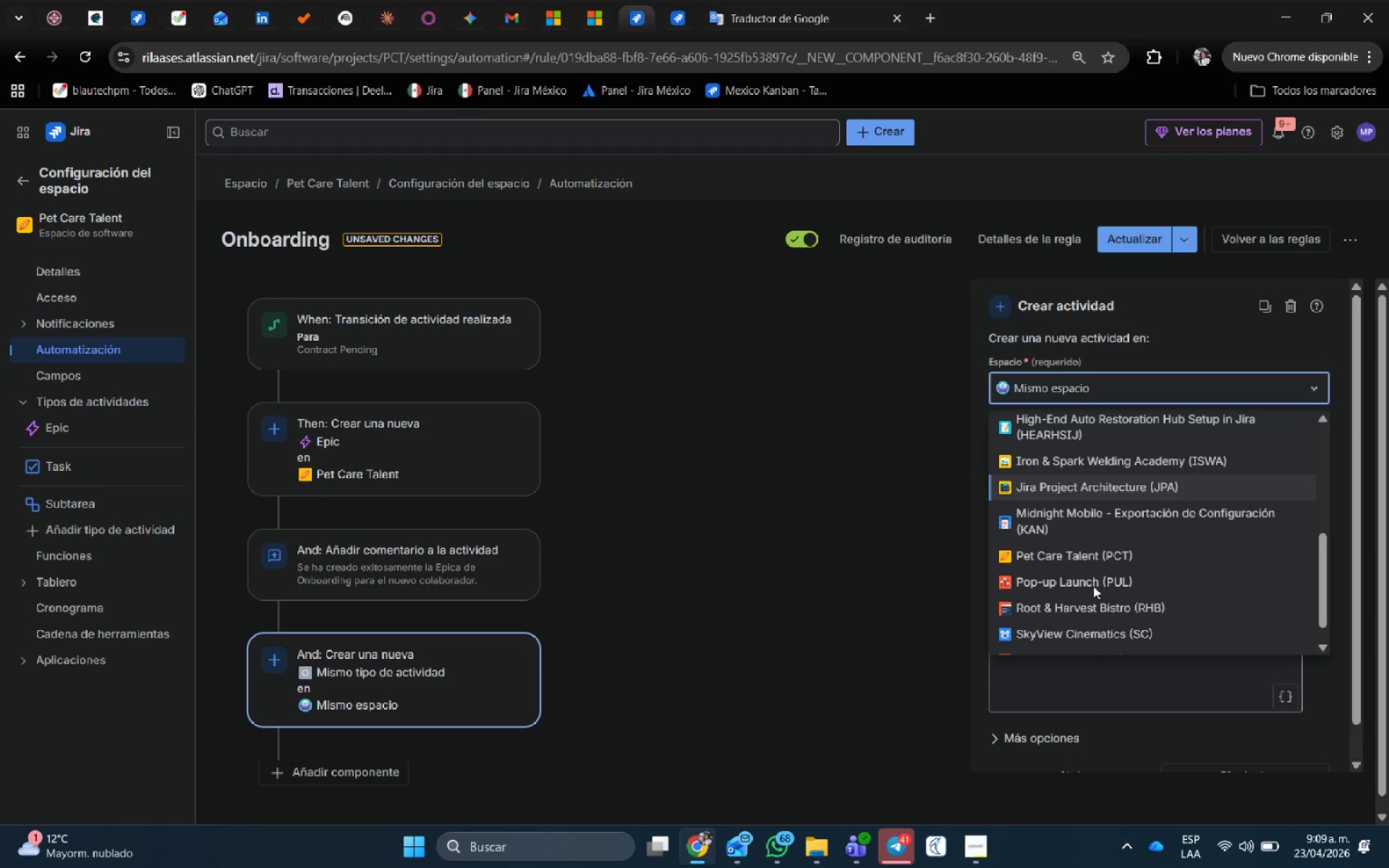 
left_click([1094, 550])
 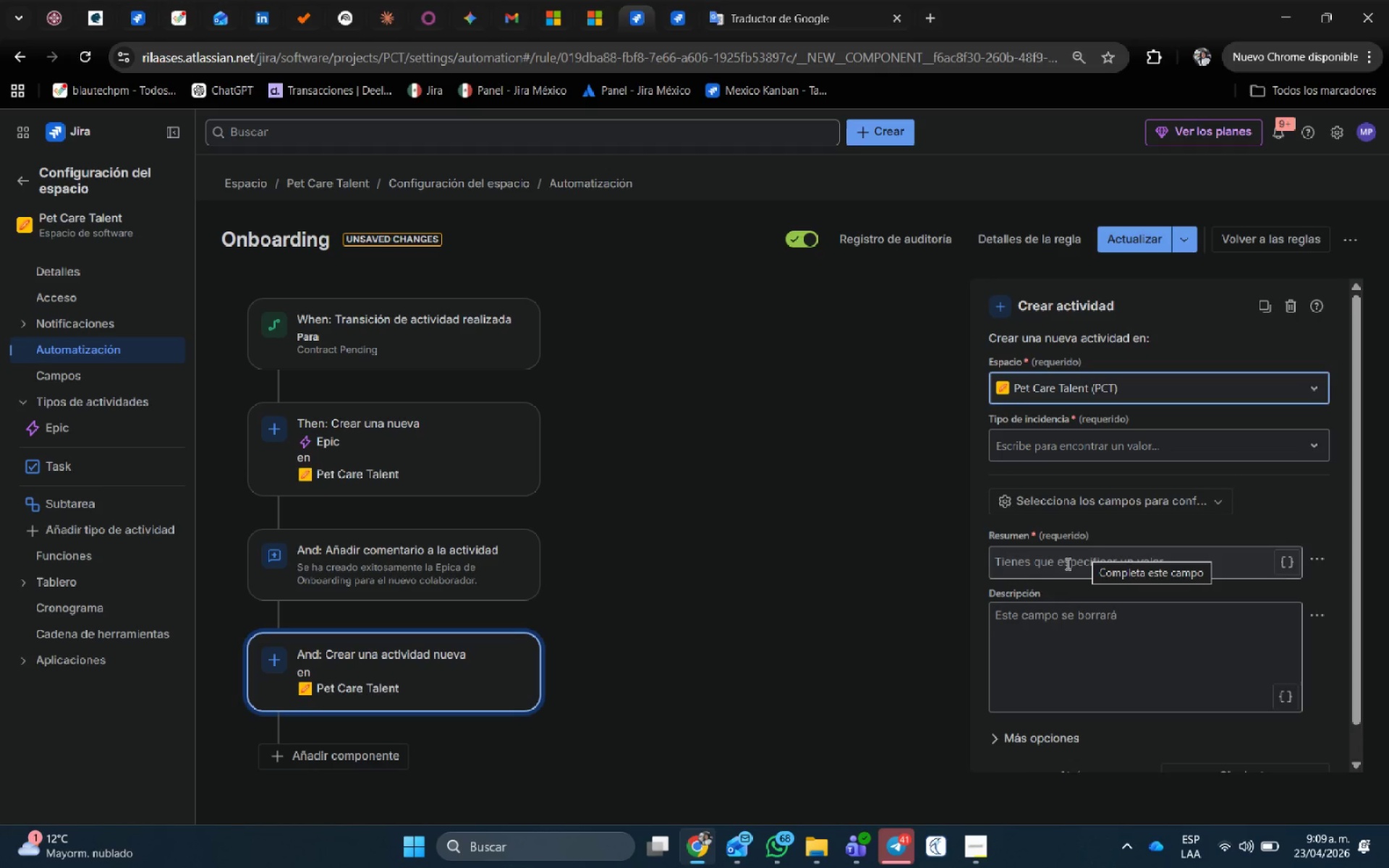 
left_click([1040, 444])
 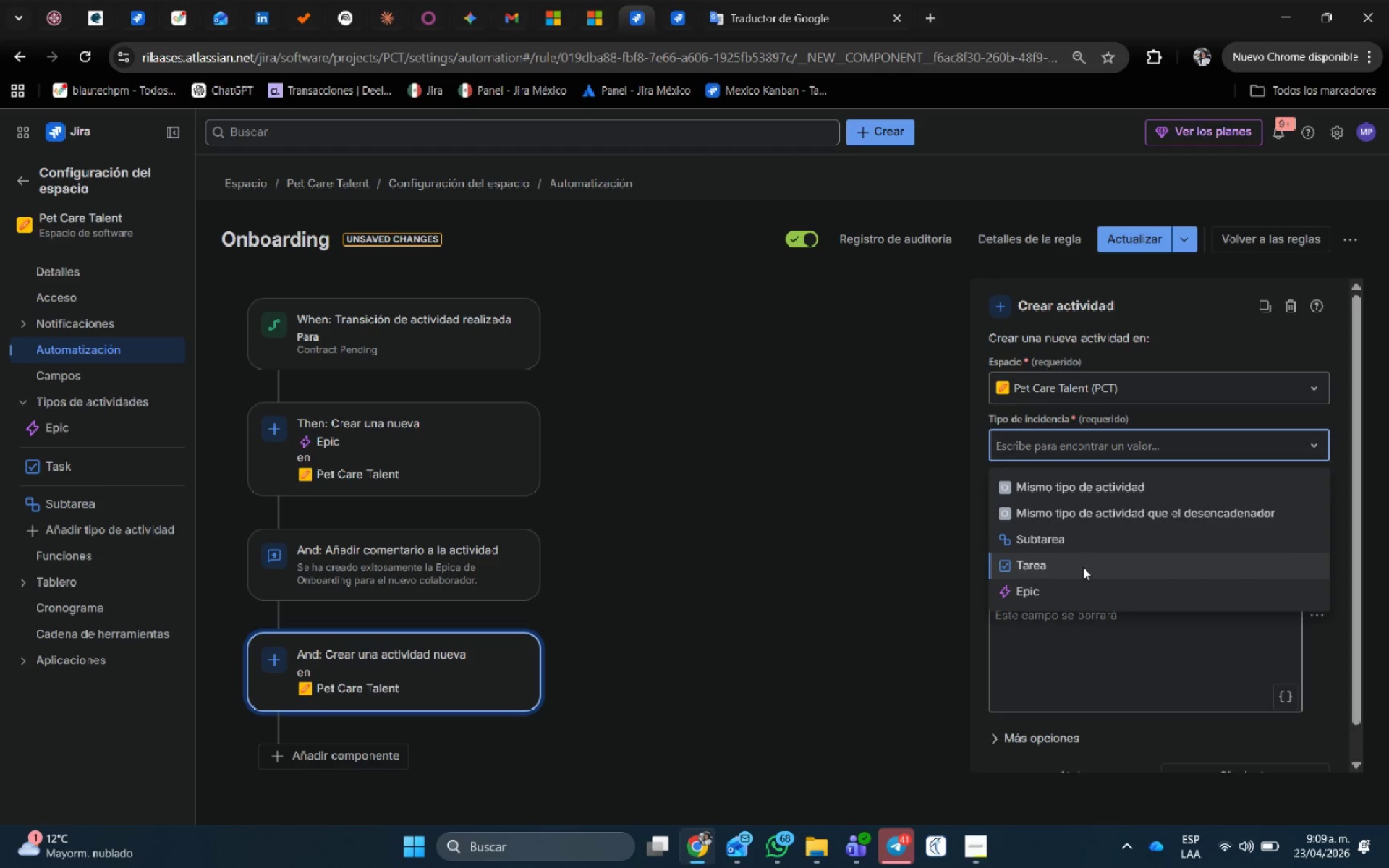 
left_click([1074, 545])
 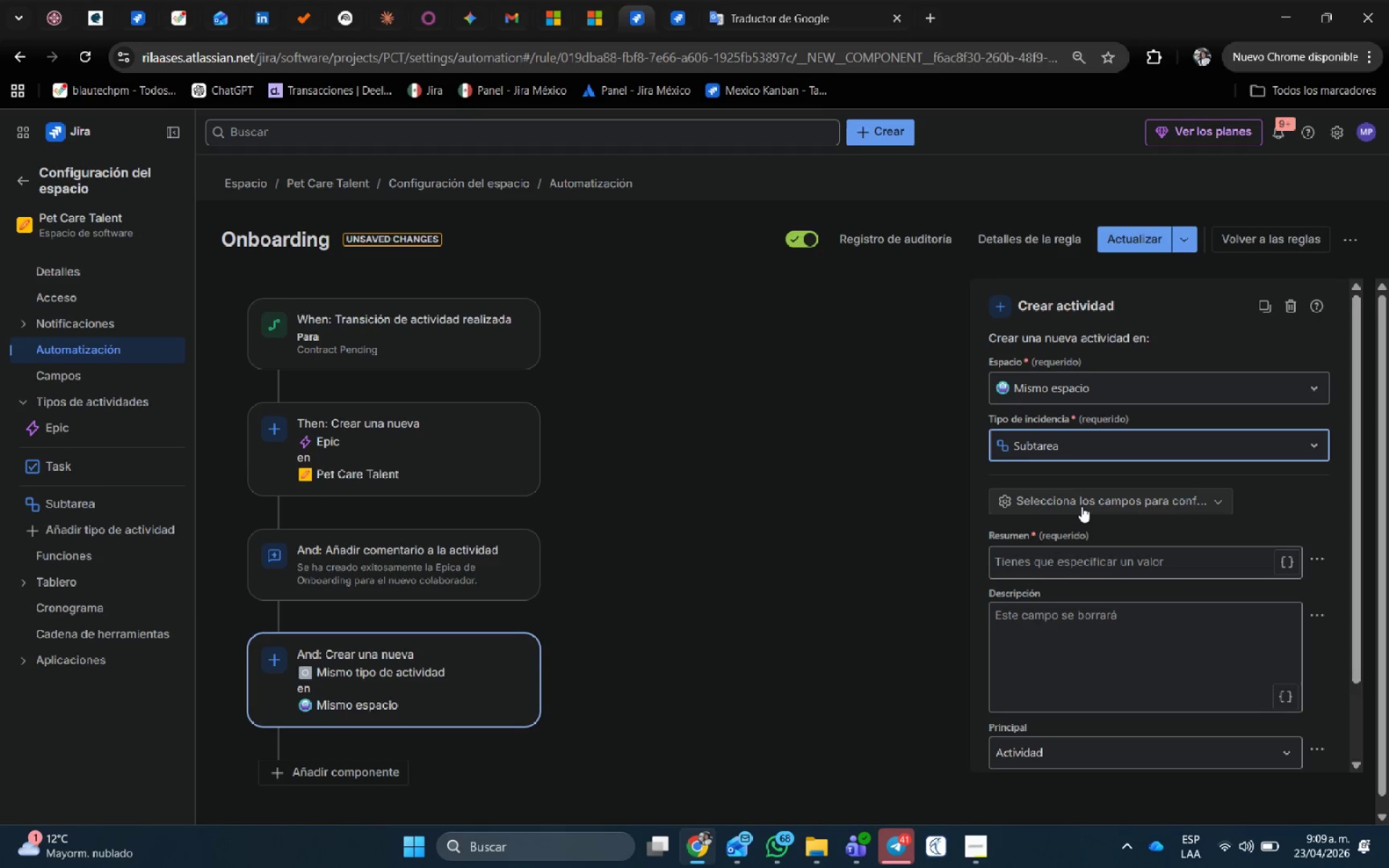 
scroll: coordinate [1082, 506], scroll_direction: down, amount: 1.0
 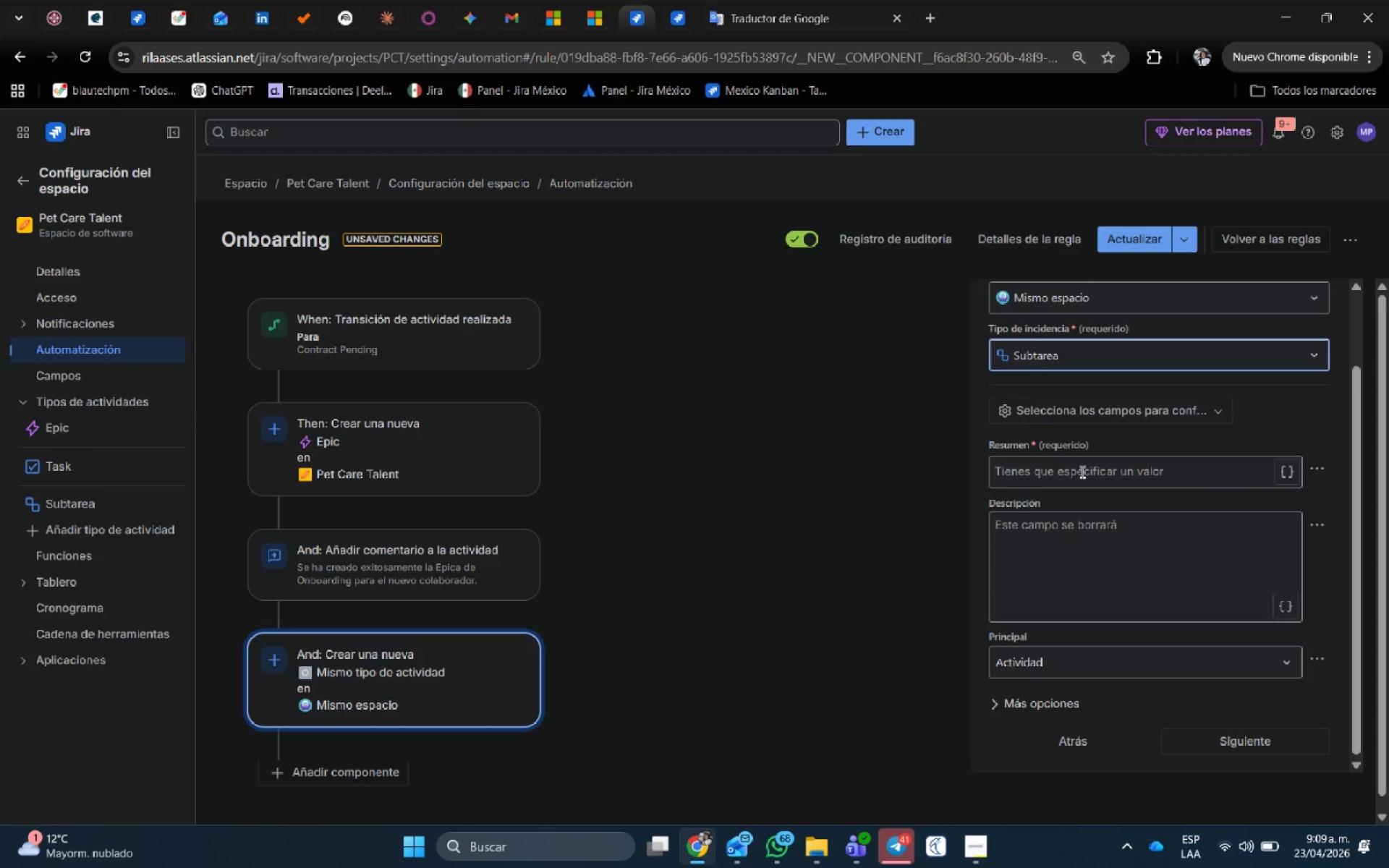 
left_click([1081, 472])
 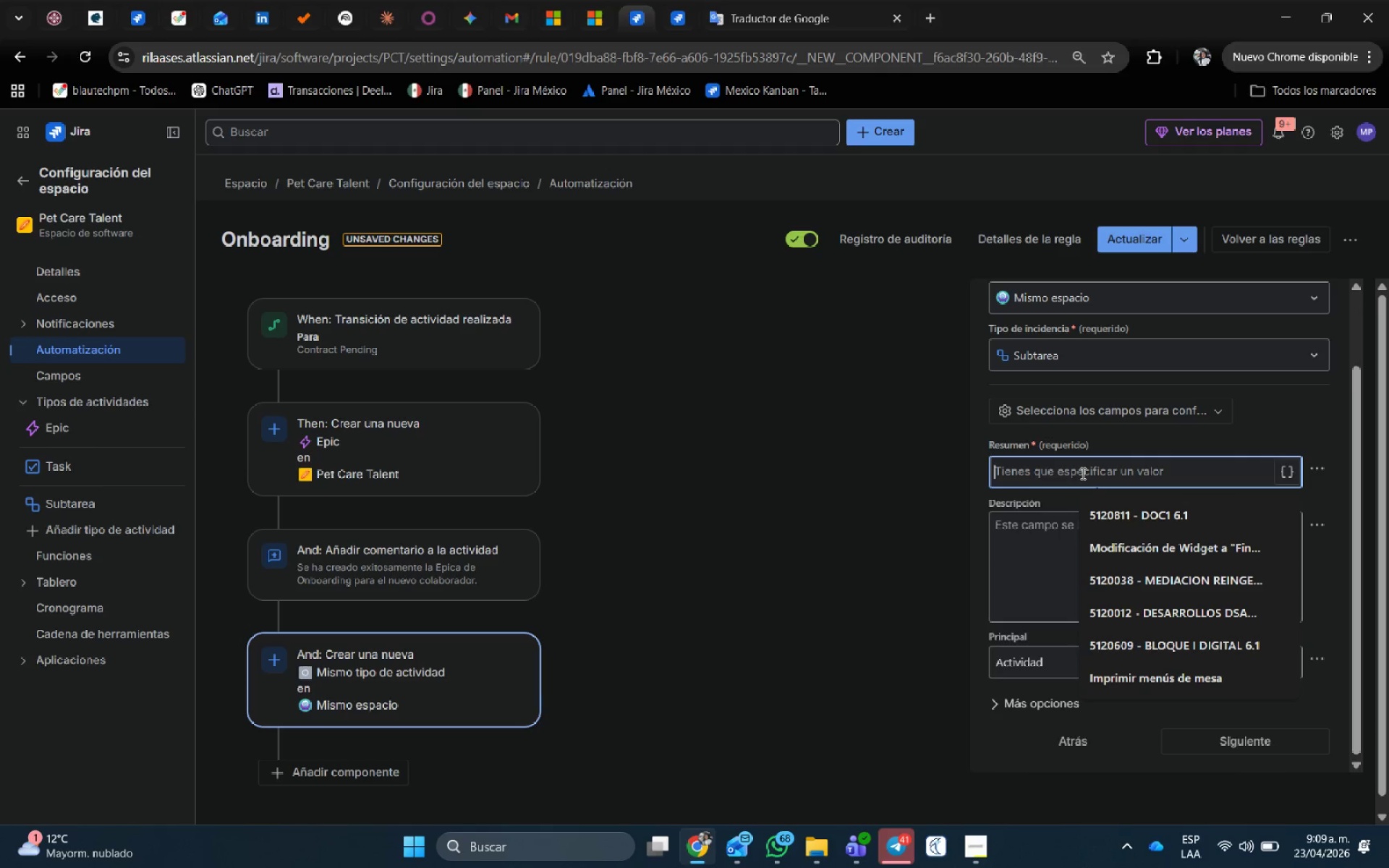 
wait(22.06)
 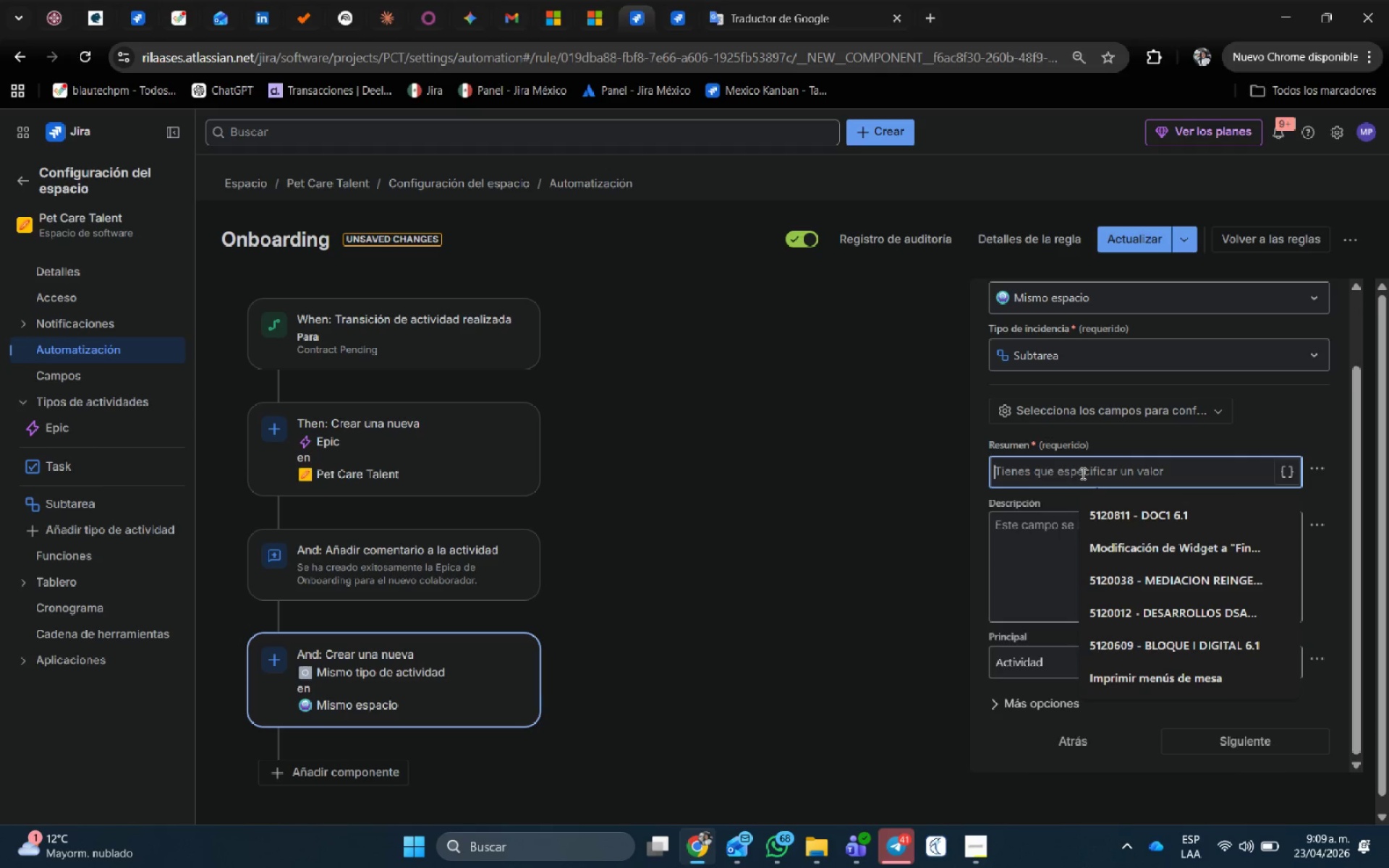 
type(Firma de contrato)
 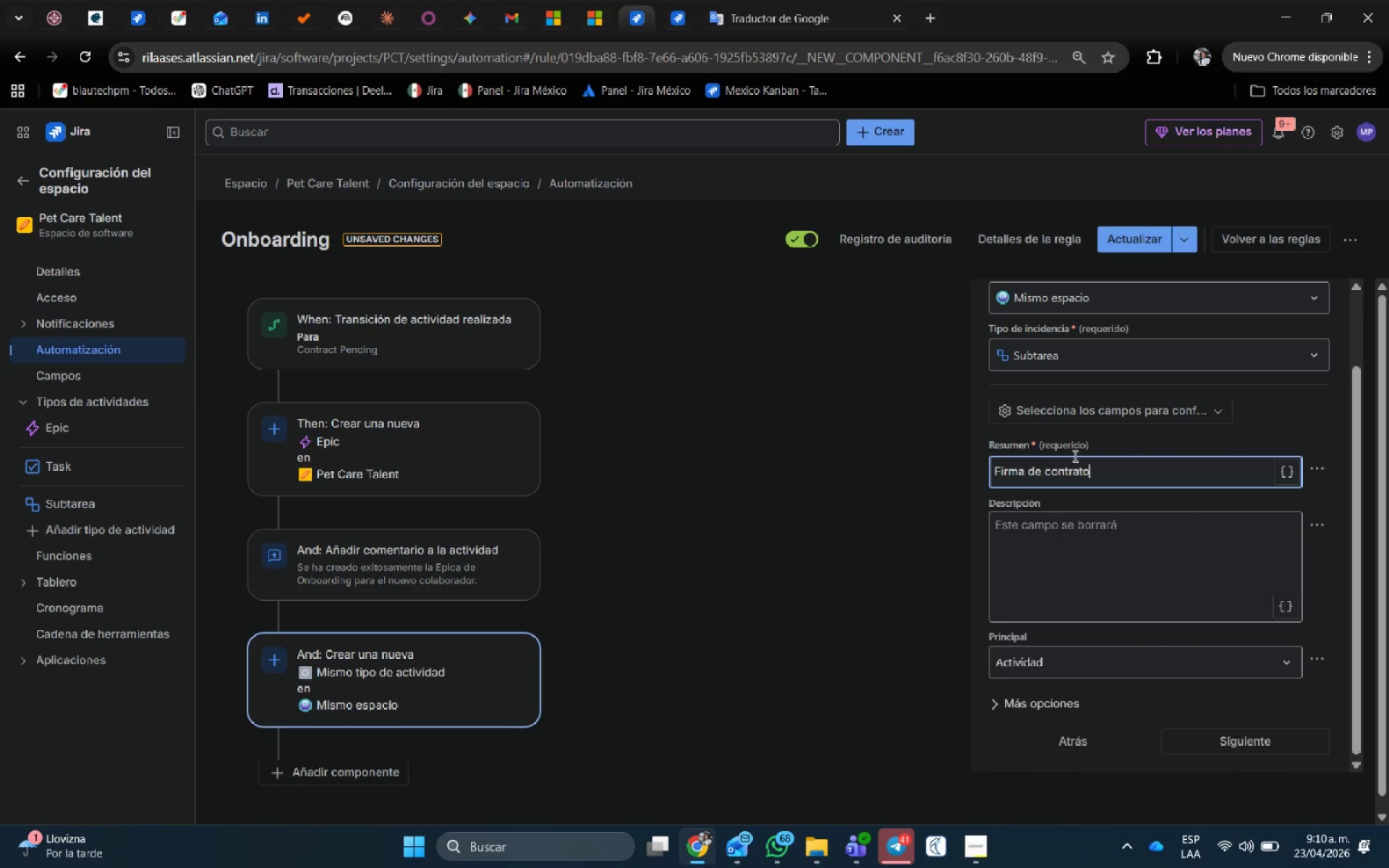 
scroll: coordinate [1286, 570], scroll_direction: down, amount: 1.0
 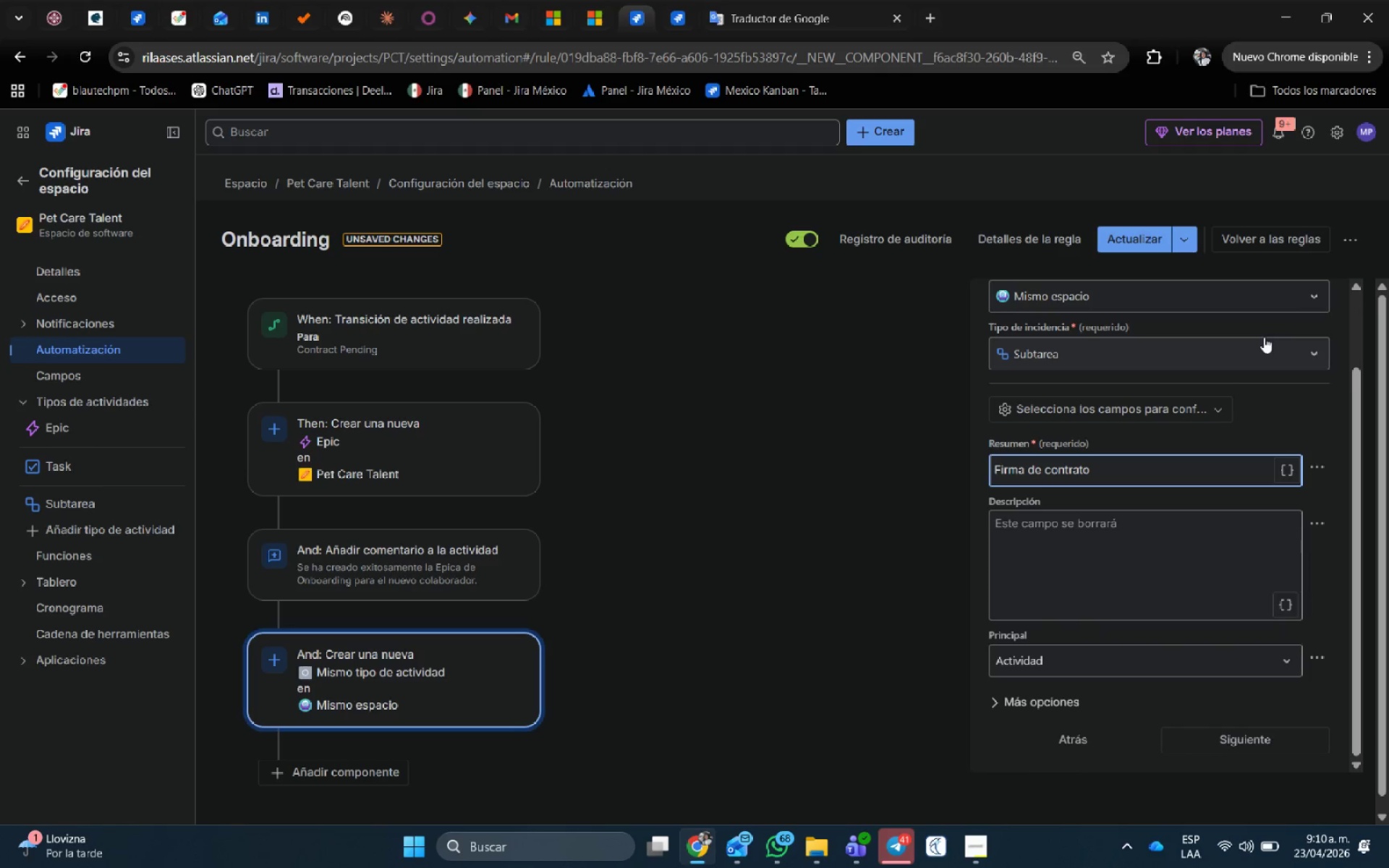 
wait(7.28)
 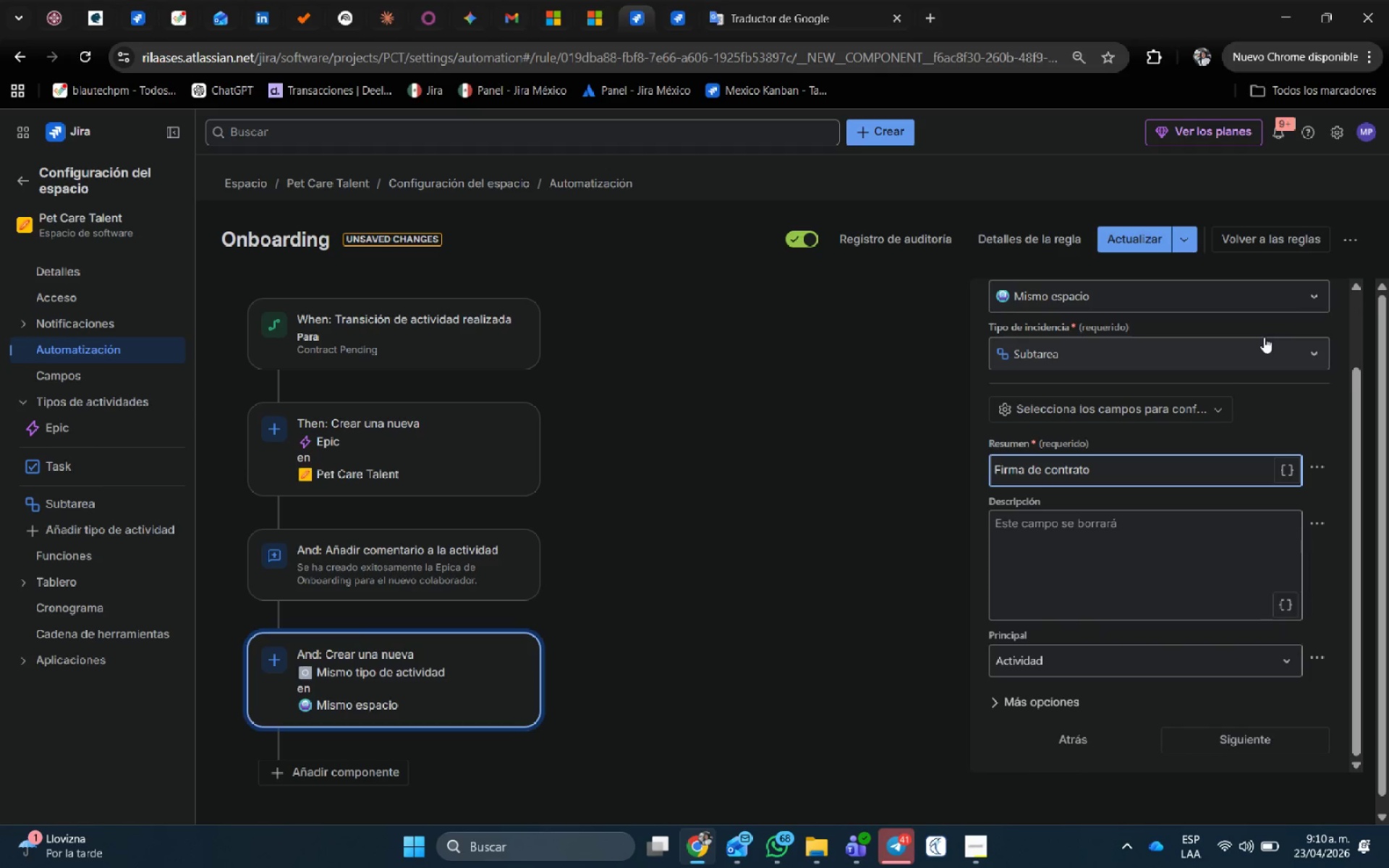 
left_click([1188, 407])
 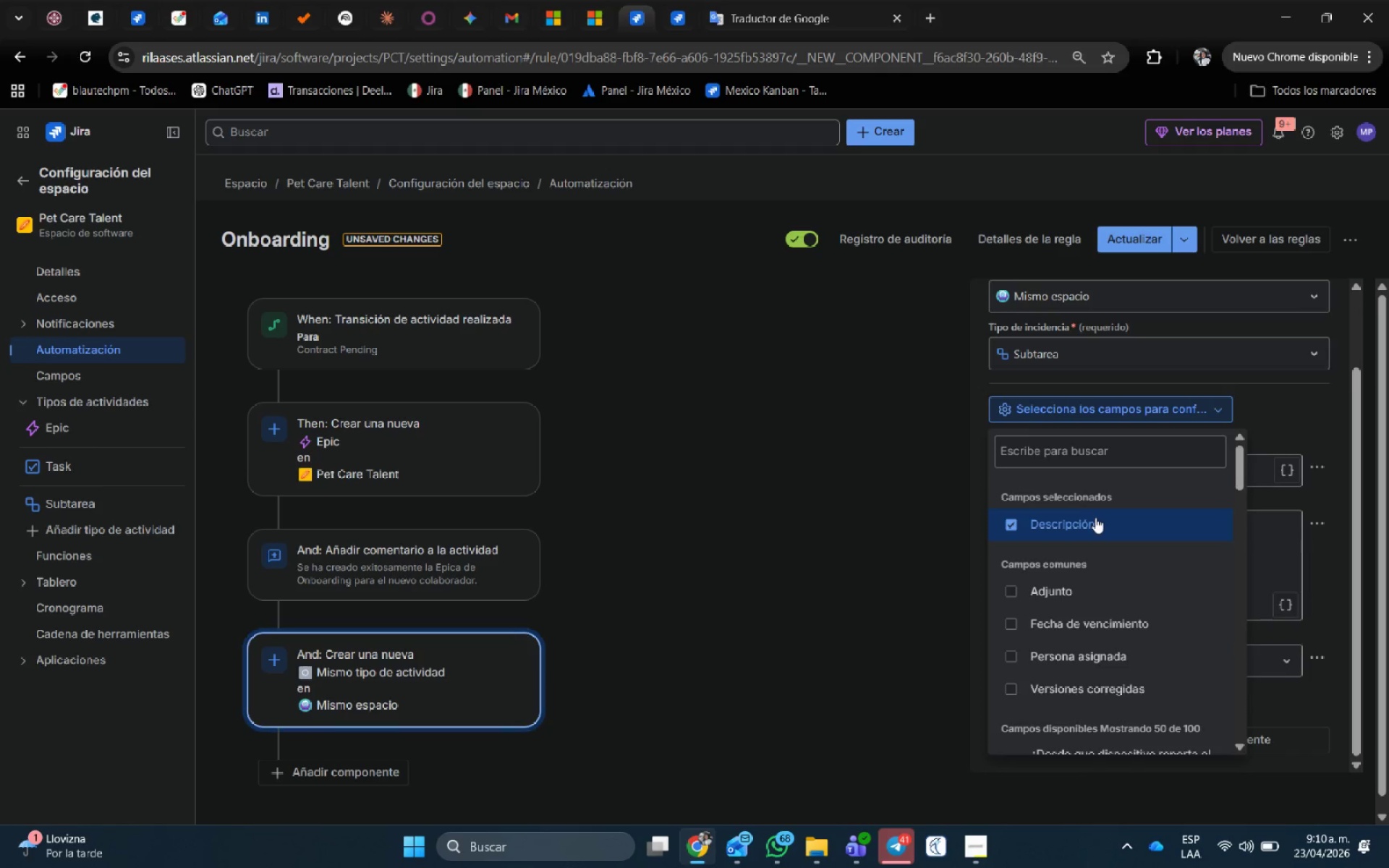 
left_click([1094, 445])
 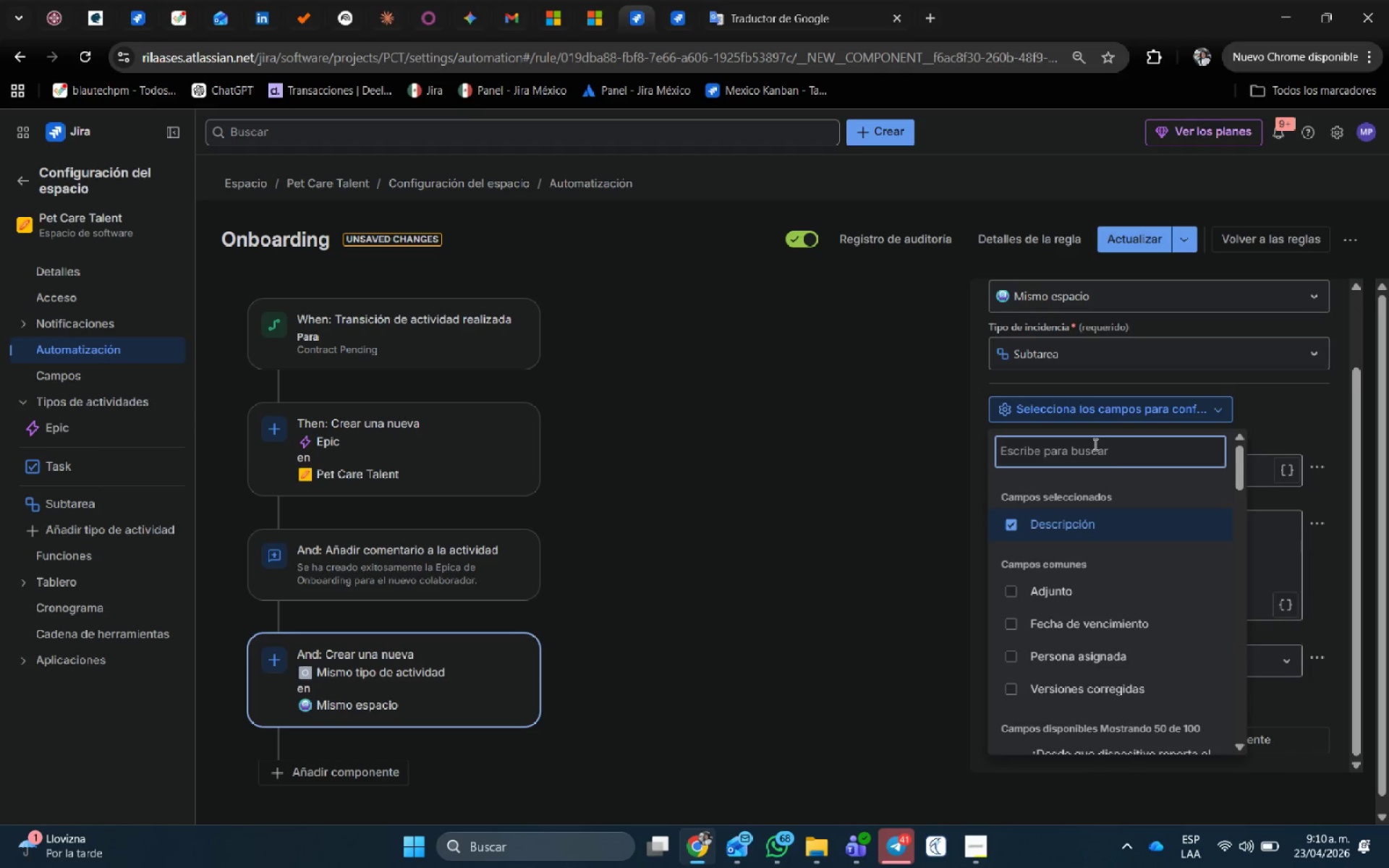 
type(enla)
 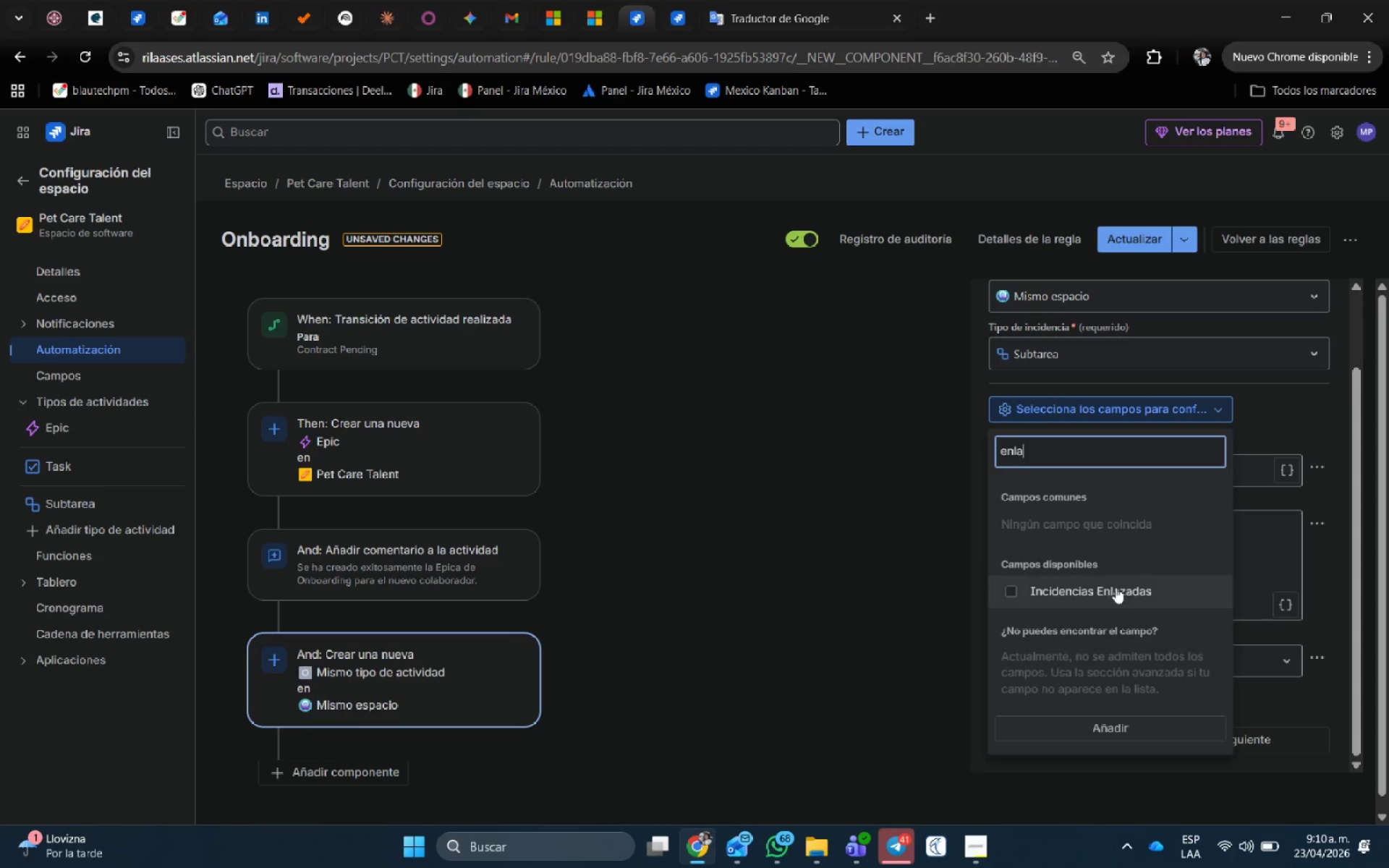 
left_click([1119, 596])
 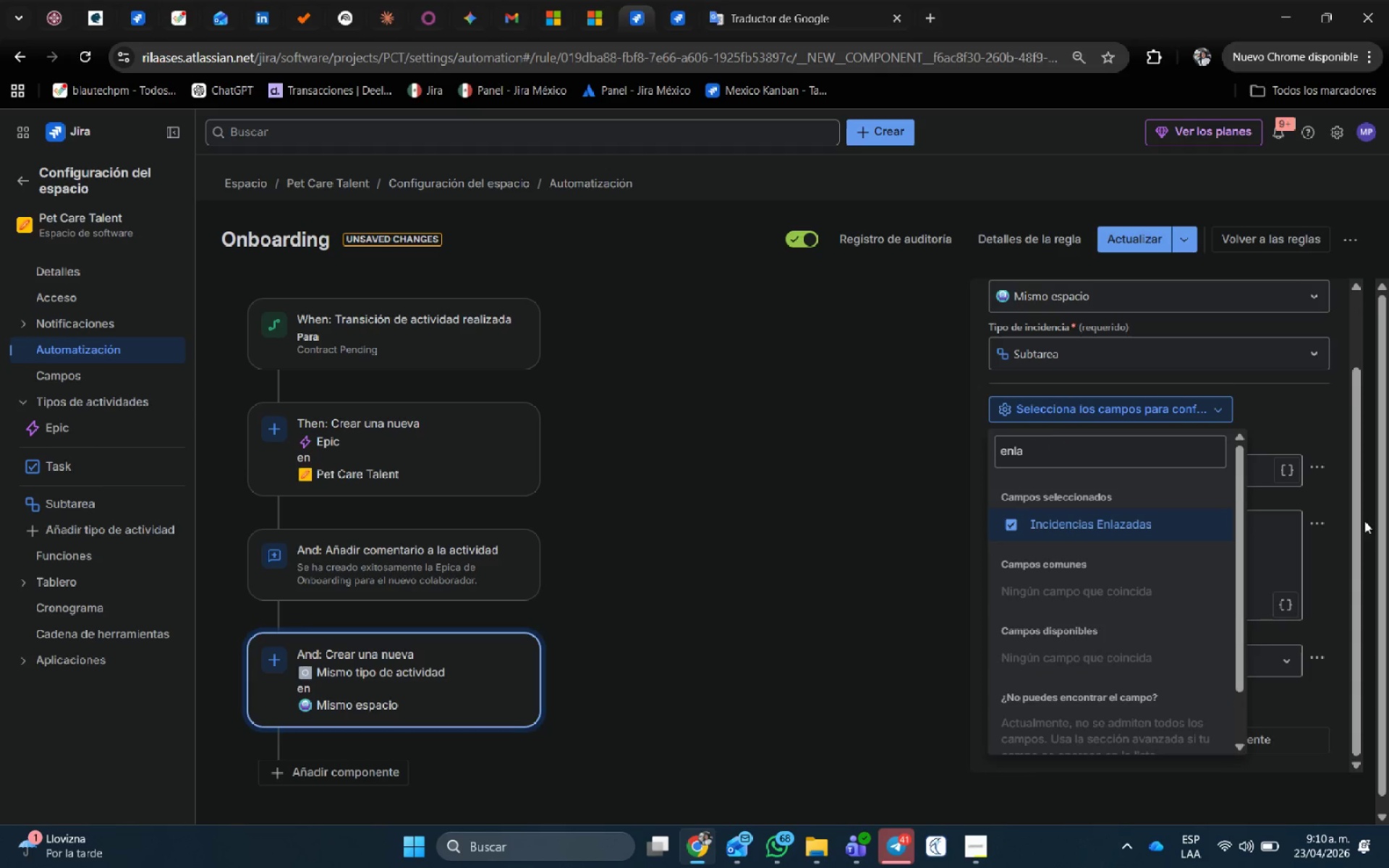 
left_click([1328, 415])
 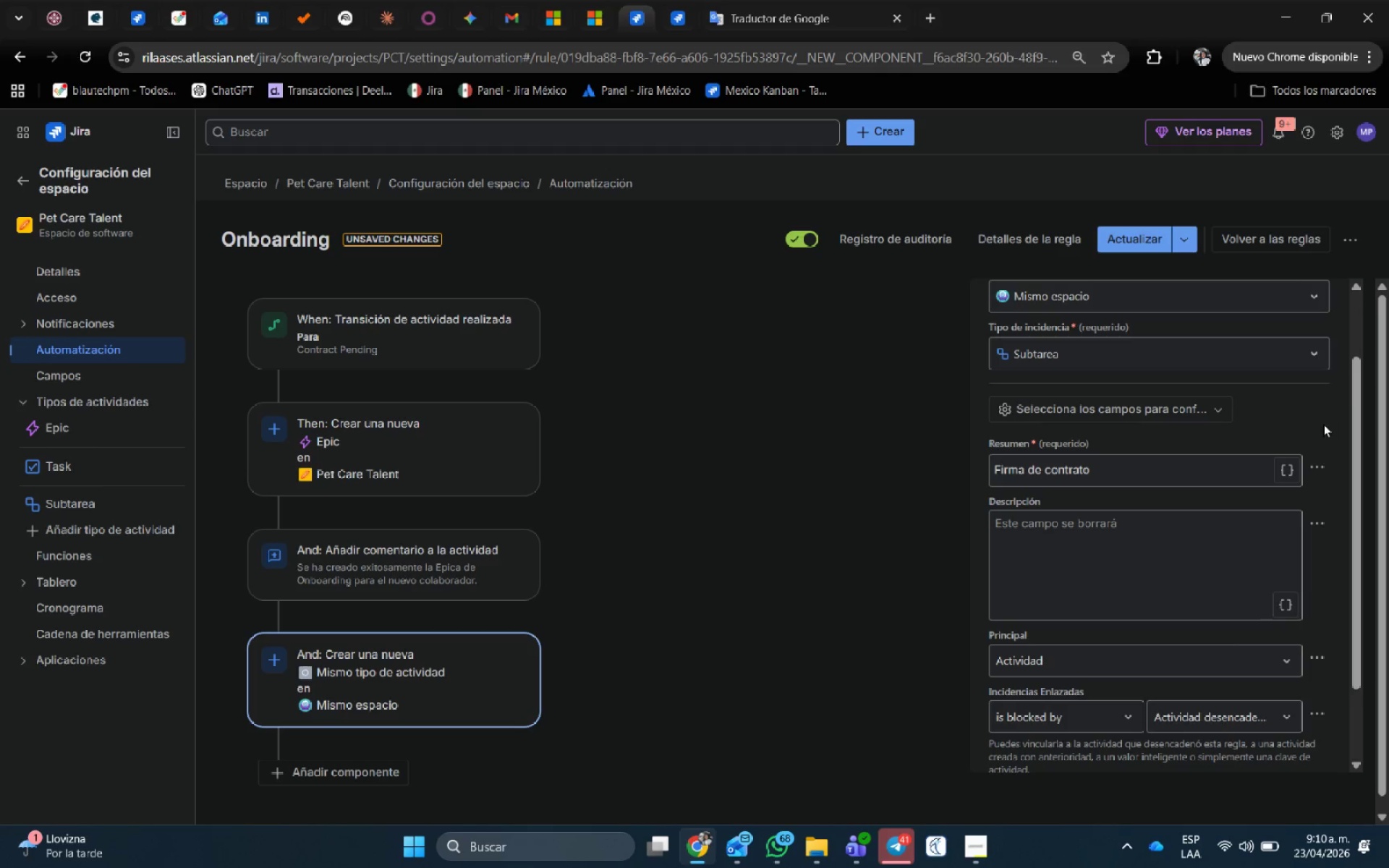 
scroll: coordinate [1241, 561], scroll_direction: none, amount: 0.0
 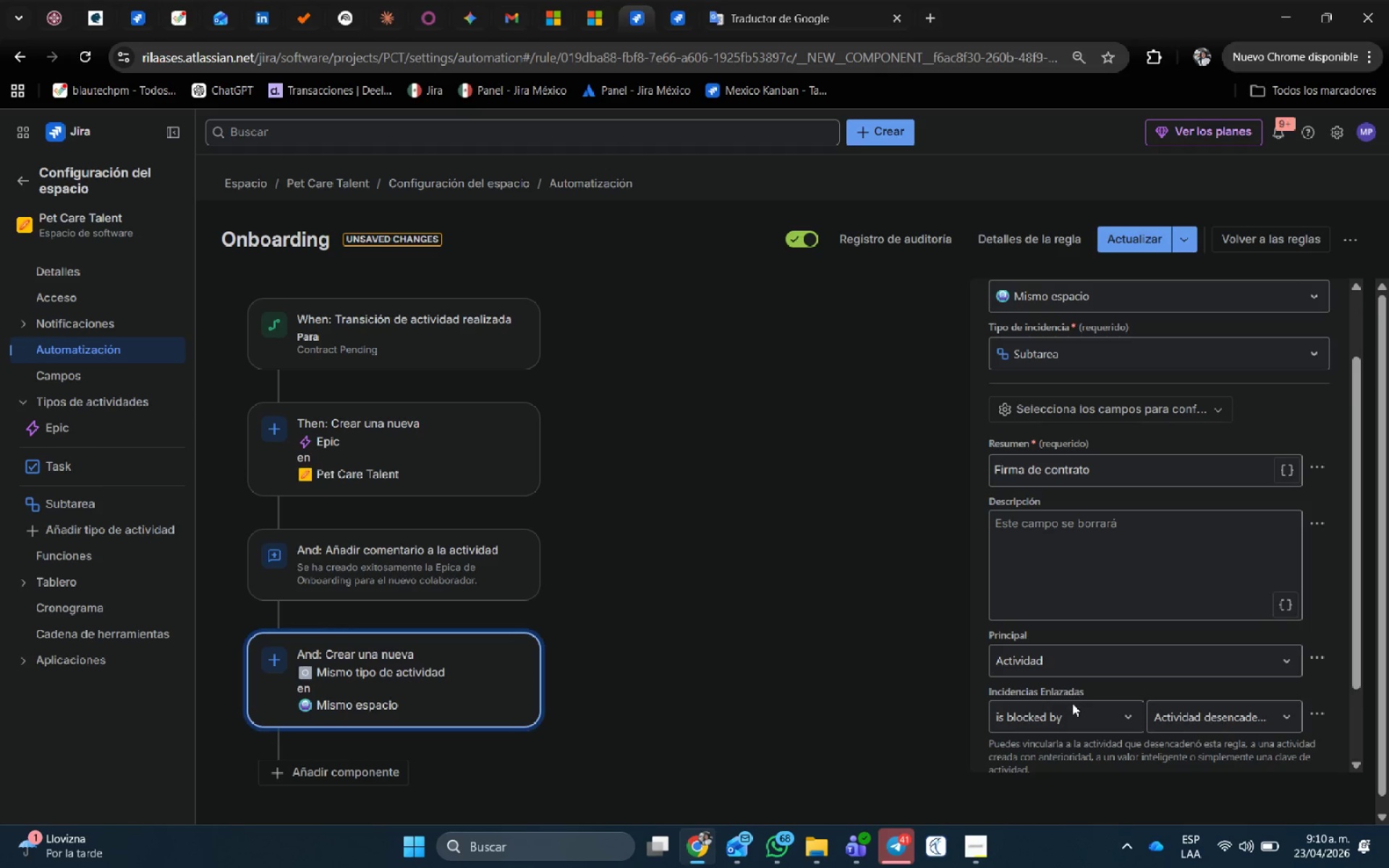 
left_click([1077, 726])
 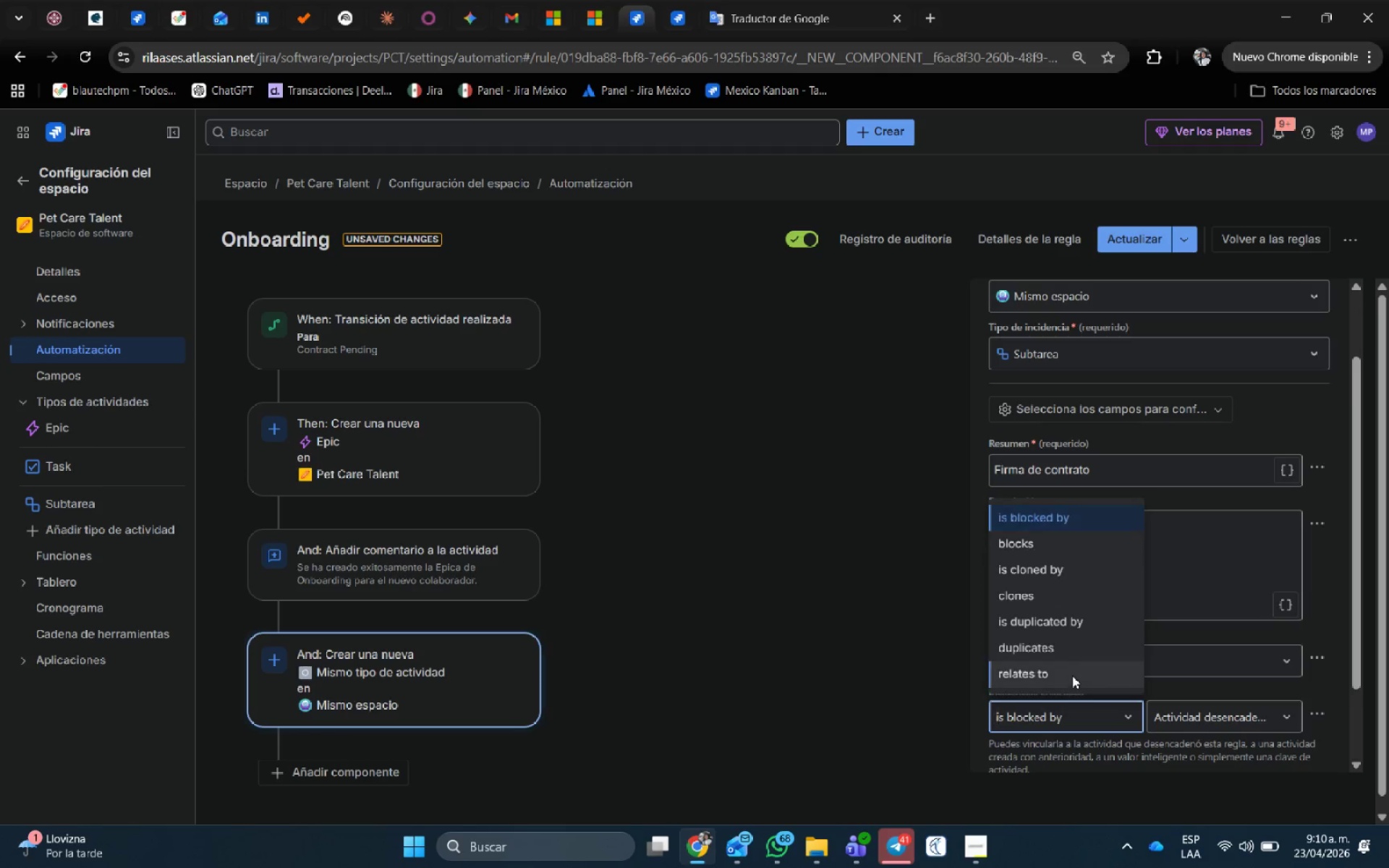 
left_click([1072, 673])
 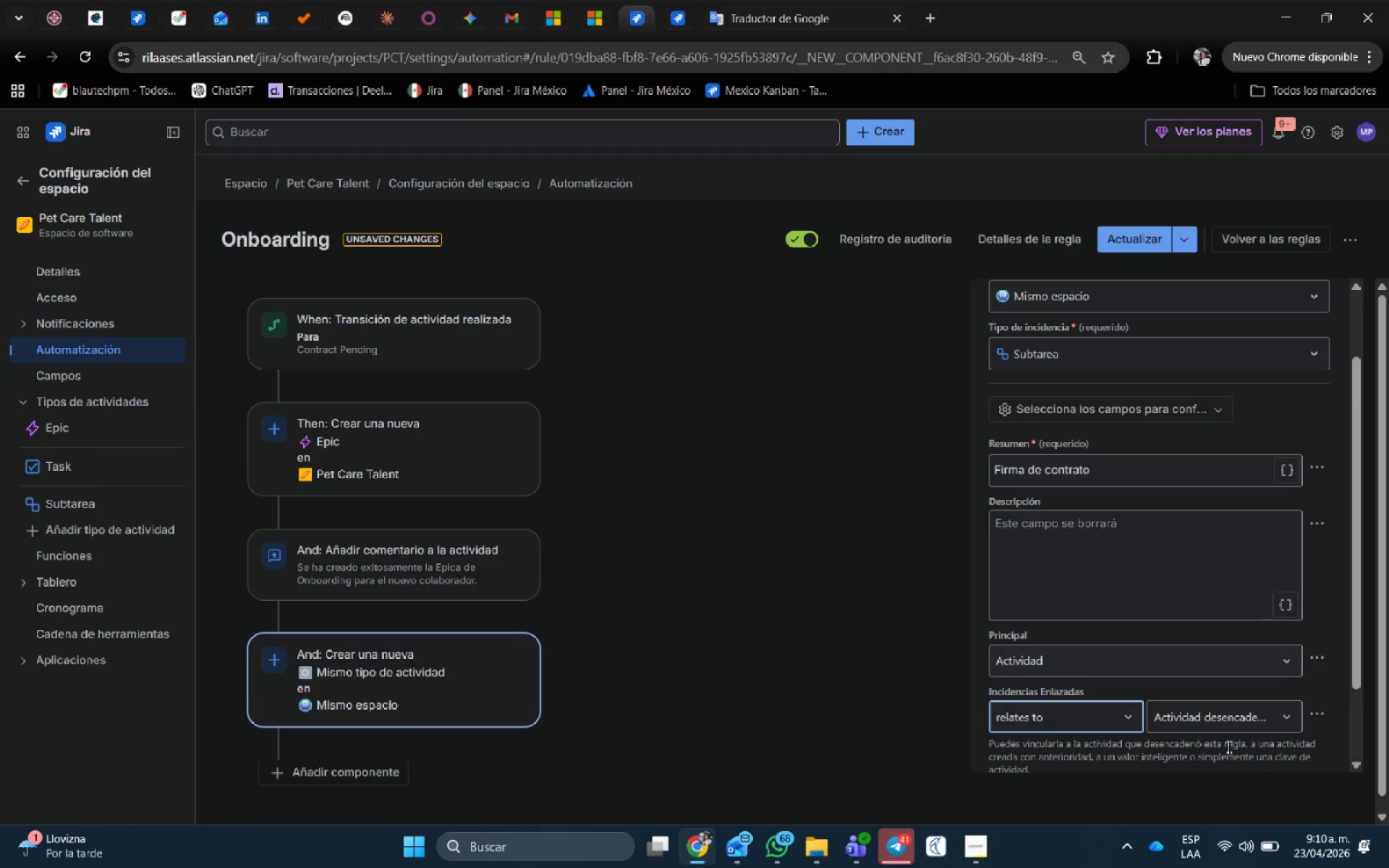 
left_click([1227, 707])
 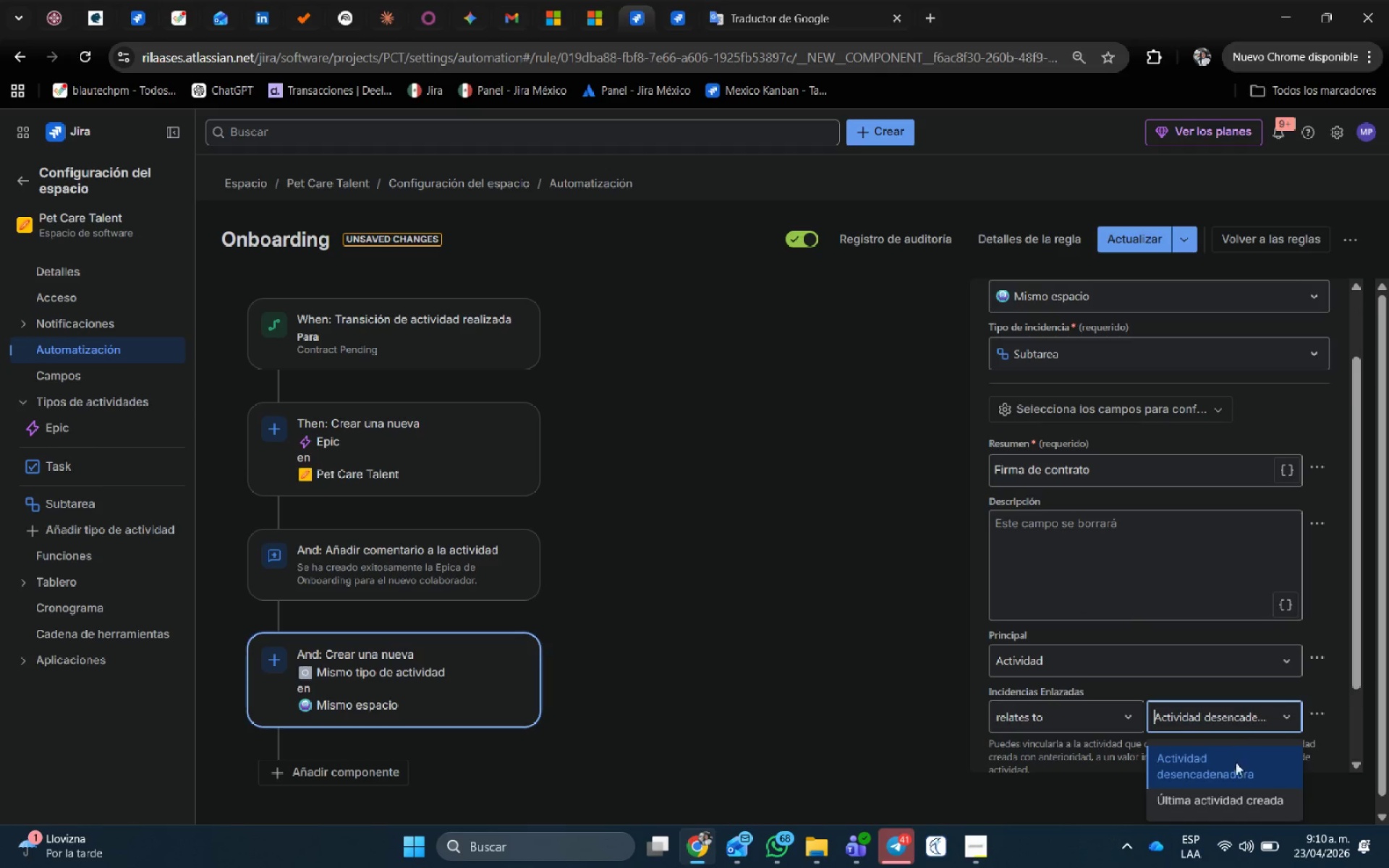 
left_click([1233, 765])
 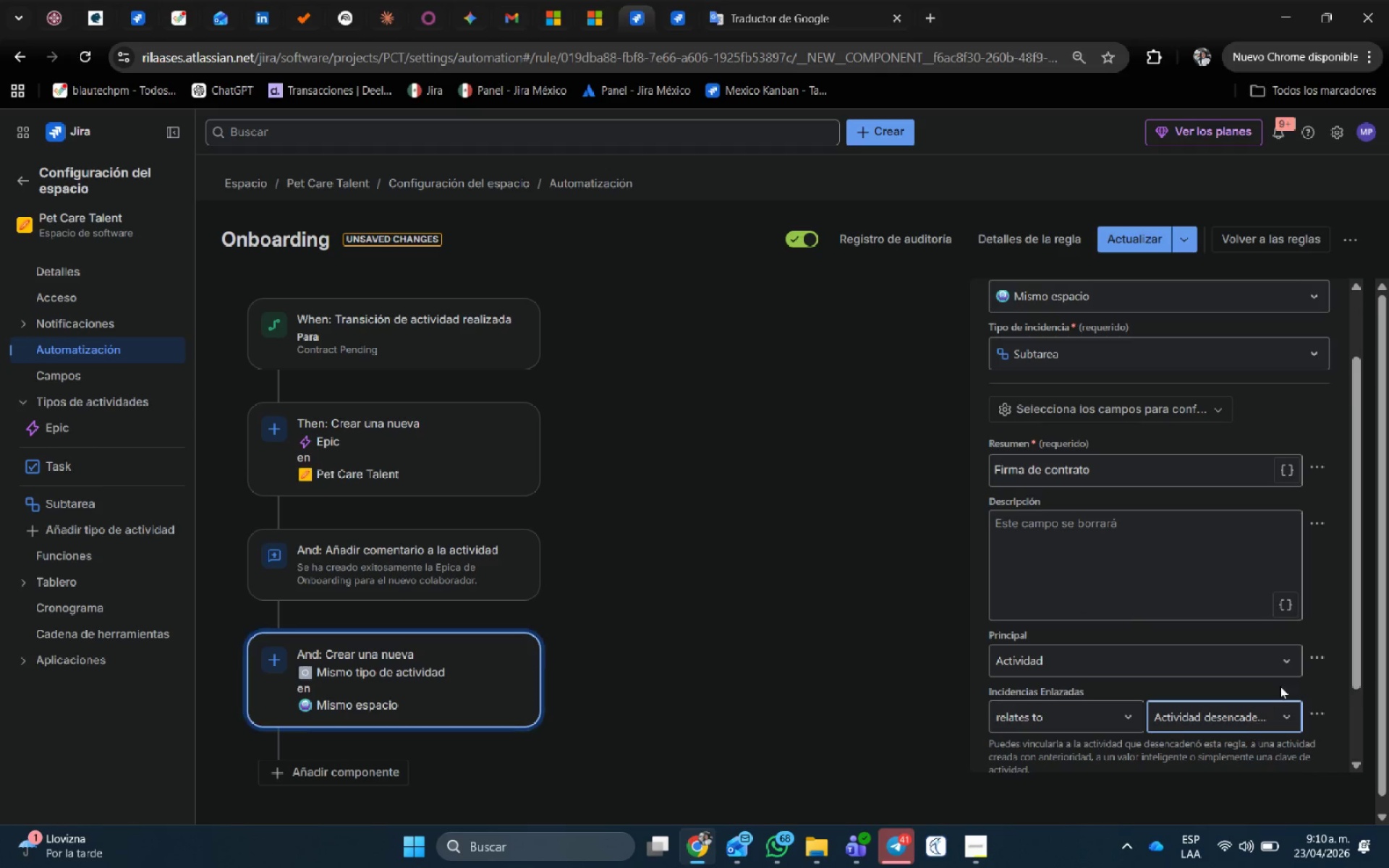 
scroll: coordinate [1280, 713], scroll_direction: down, amount: 5.0
 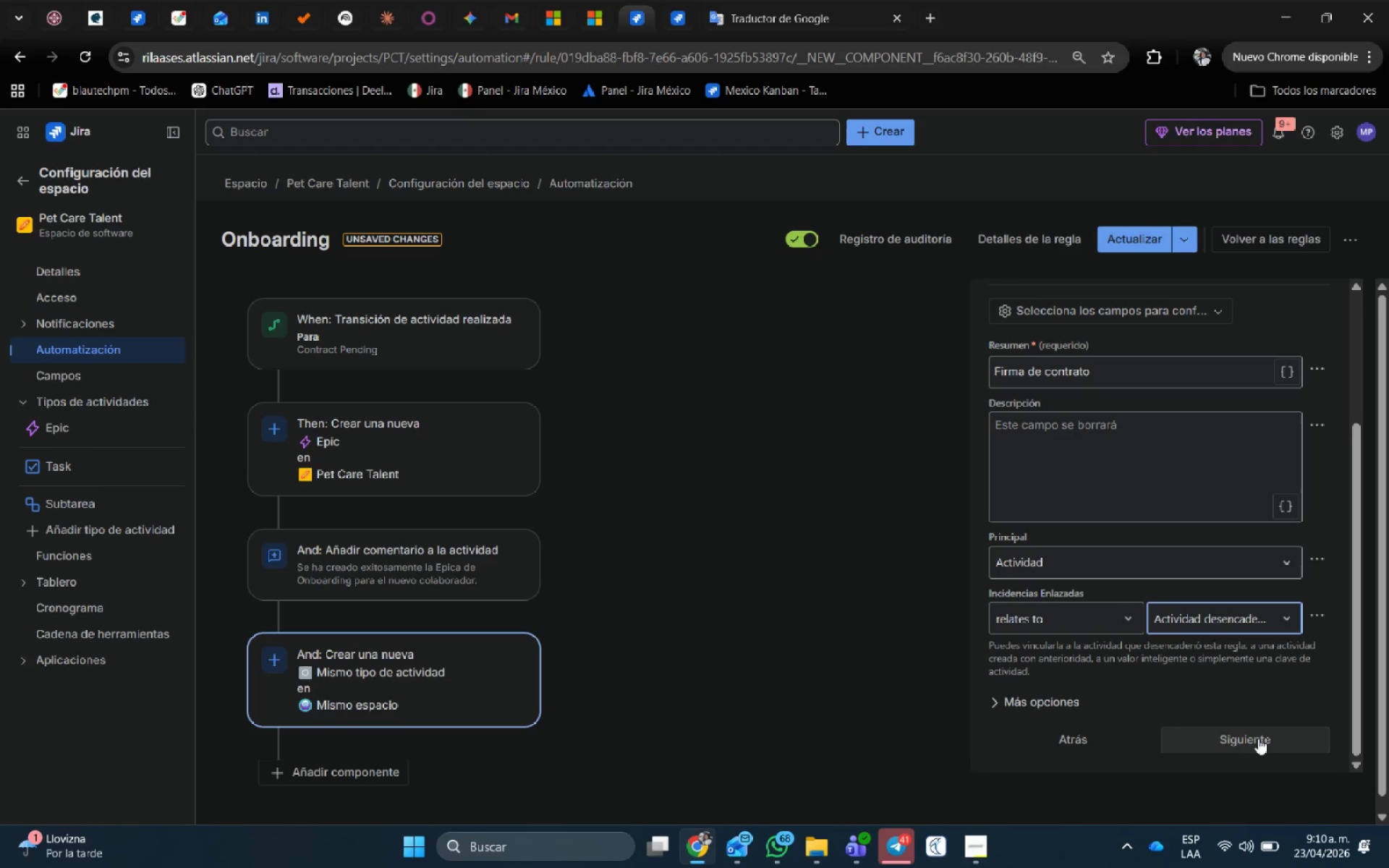 
left_click([1258, 739])
 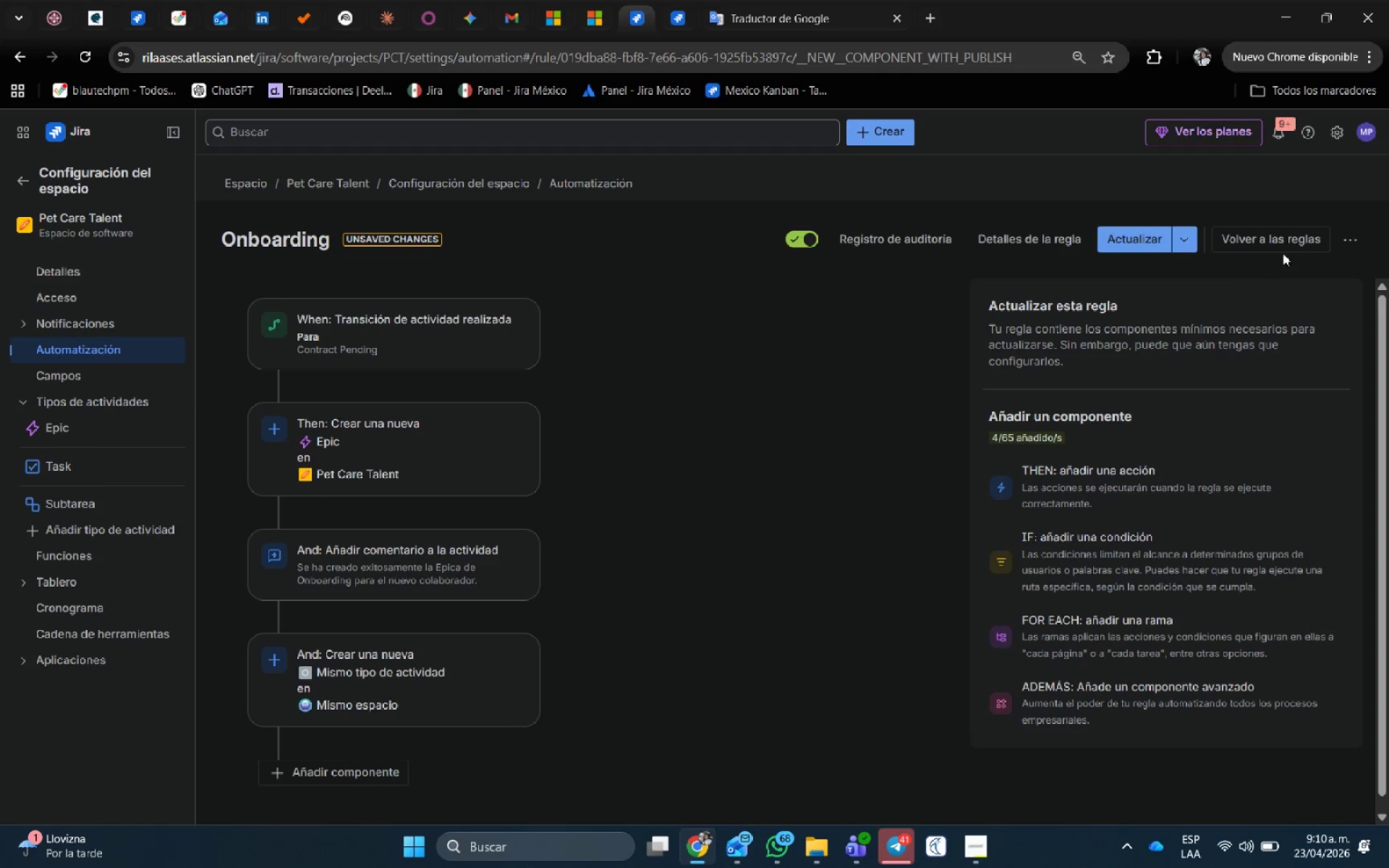 
left_click([1129, 239])
 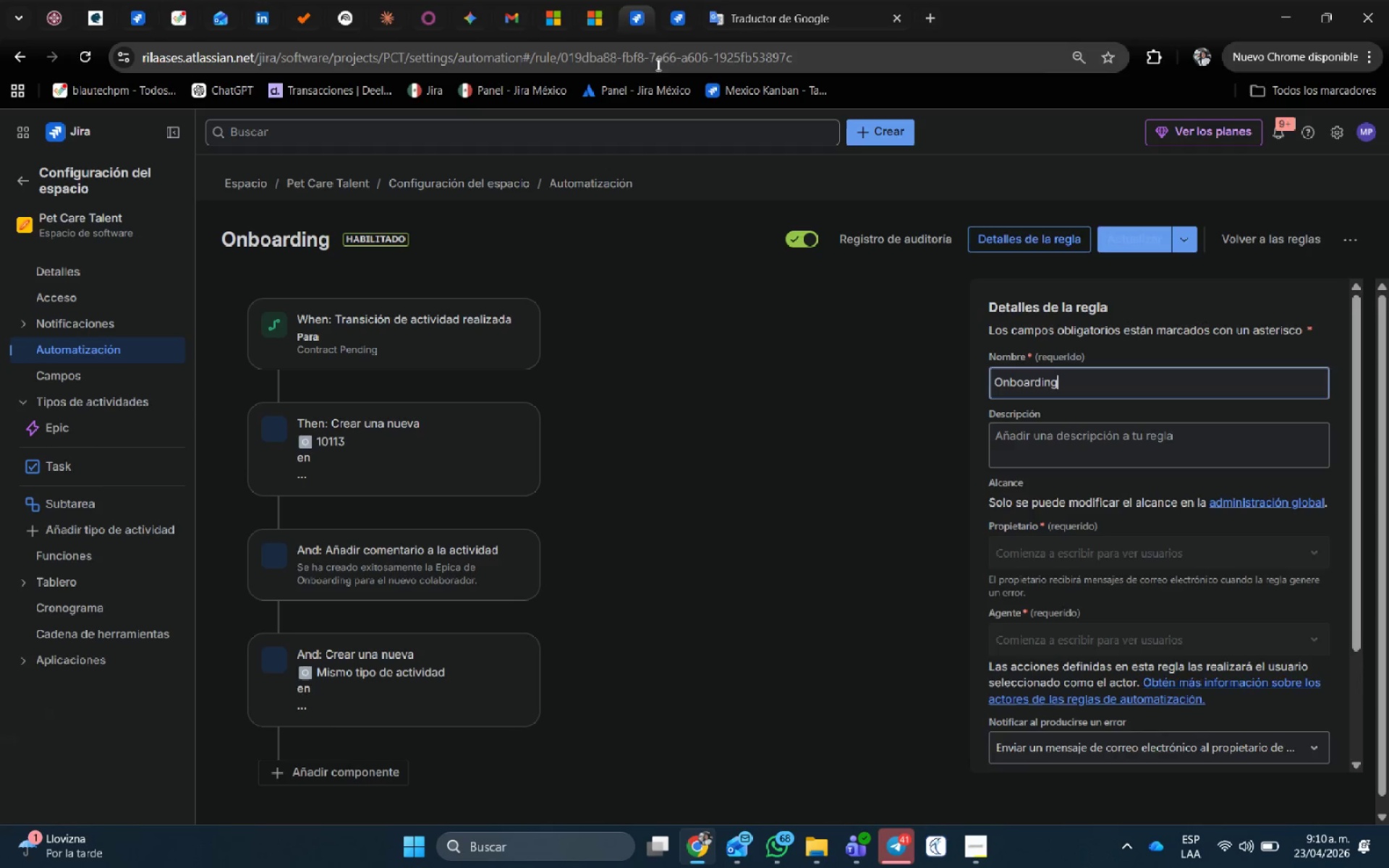 
left_click([678, 16])
 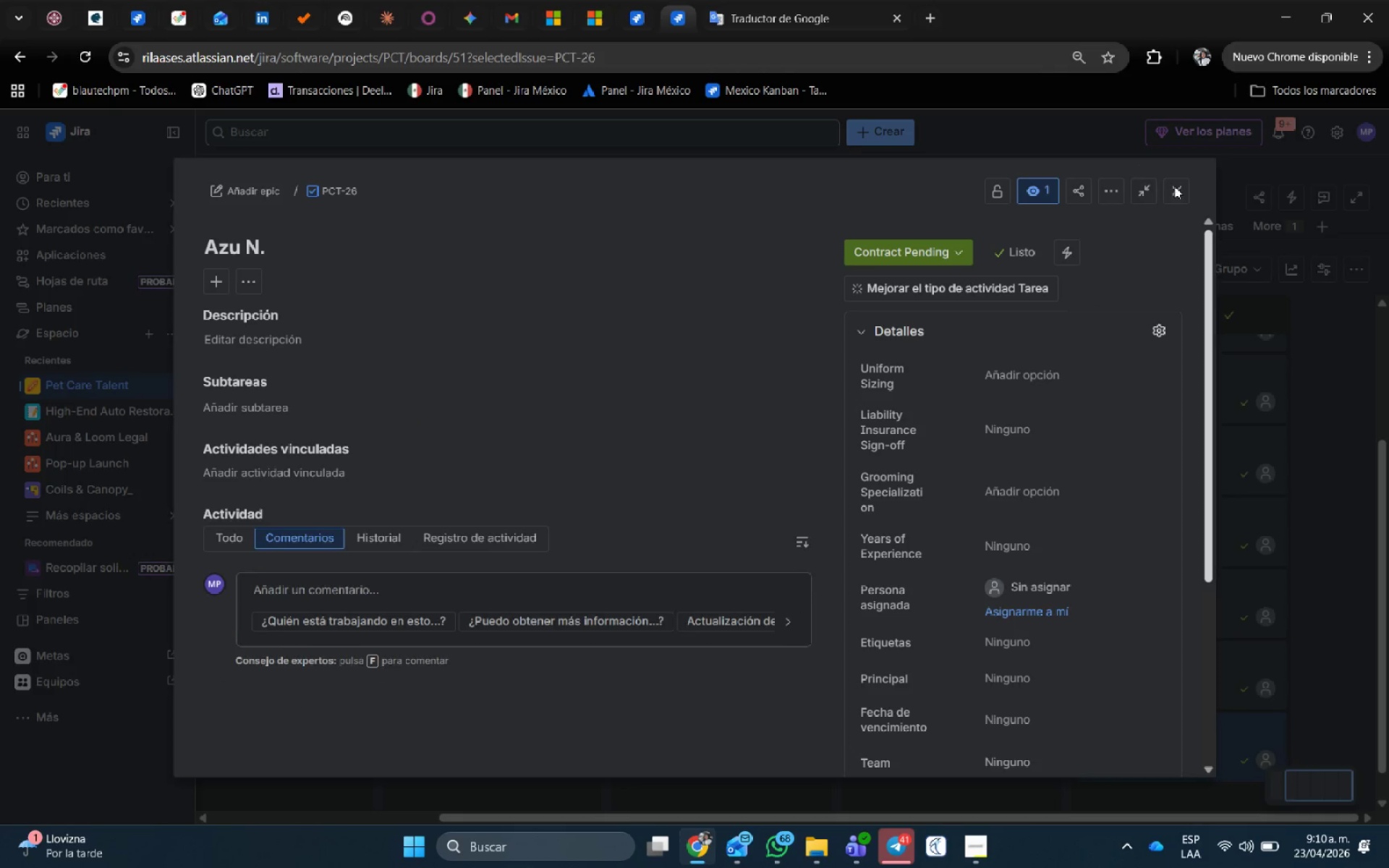 
left_click([1187, 190])
 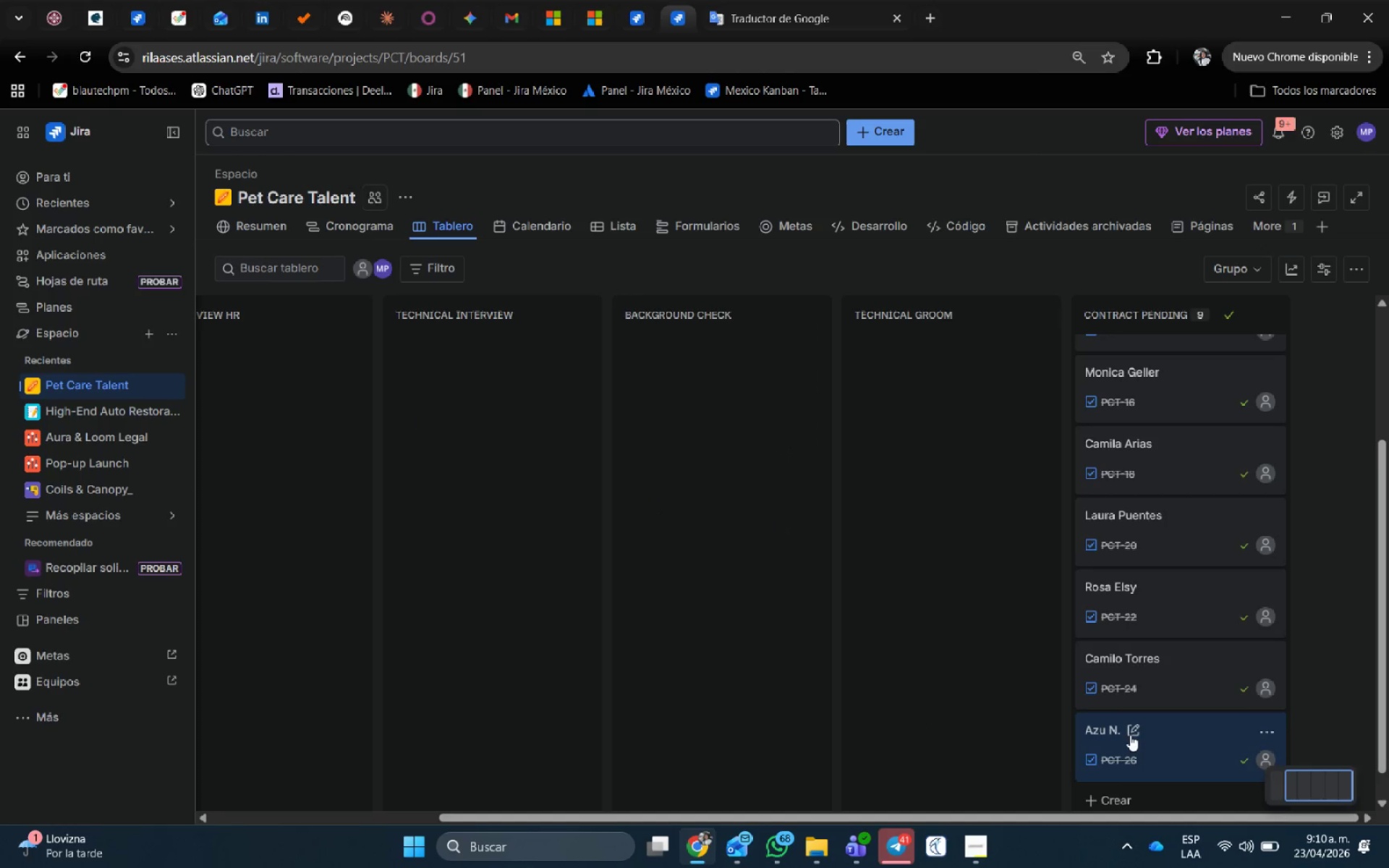 
scroll: coordinate [1142, 735], scroll_direction: down, amount: 3.0
 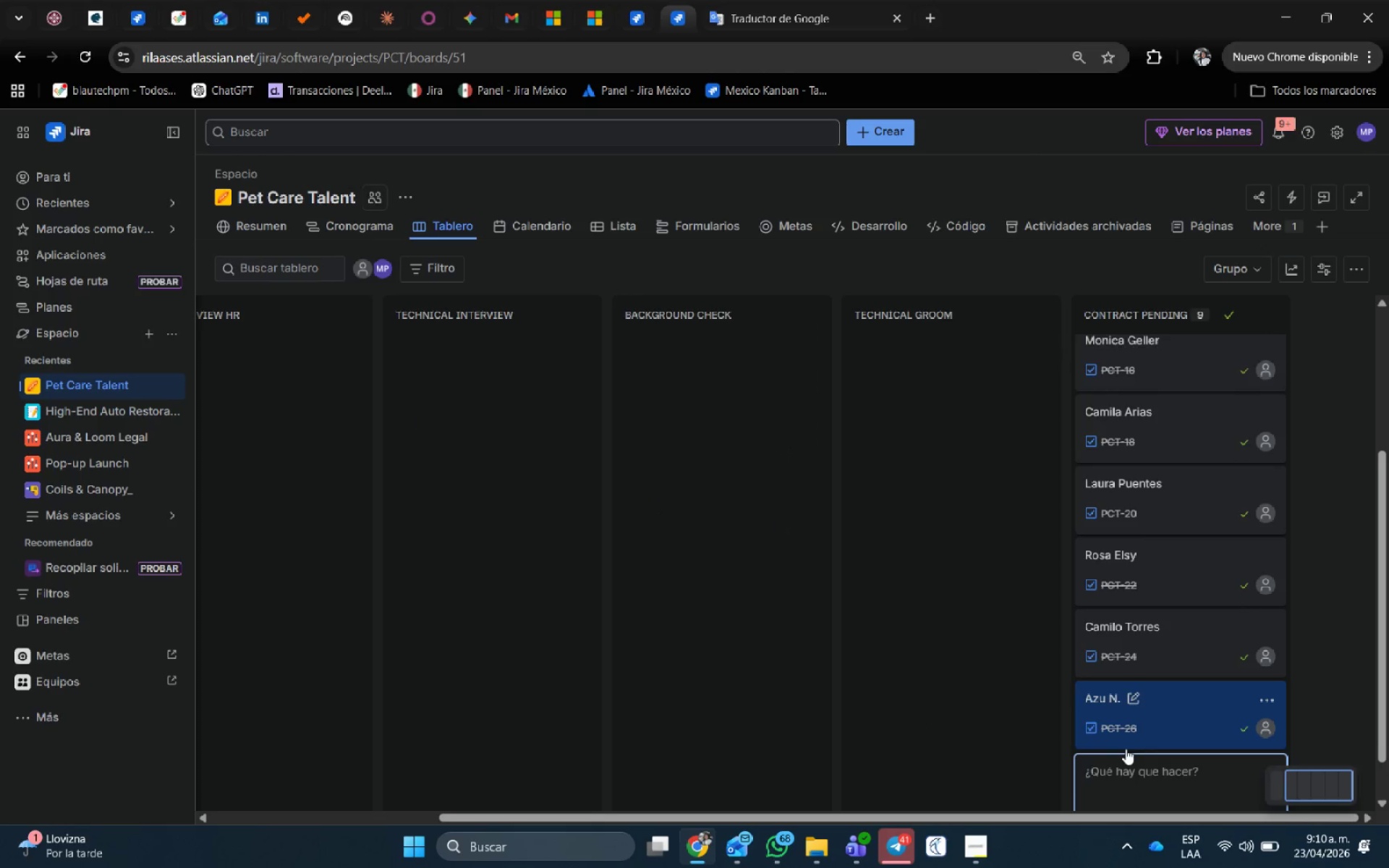 
type(Samara S.)
 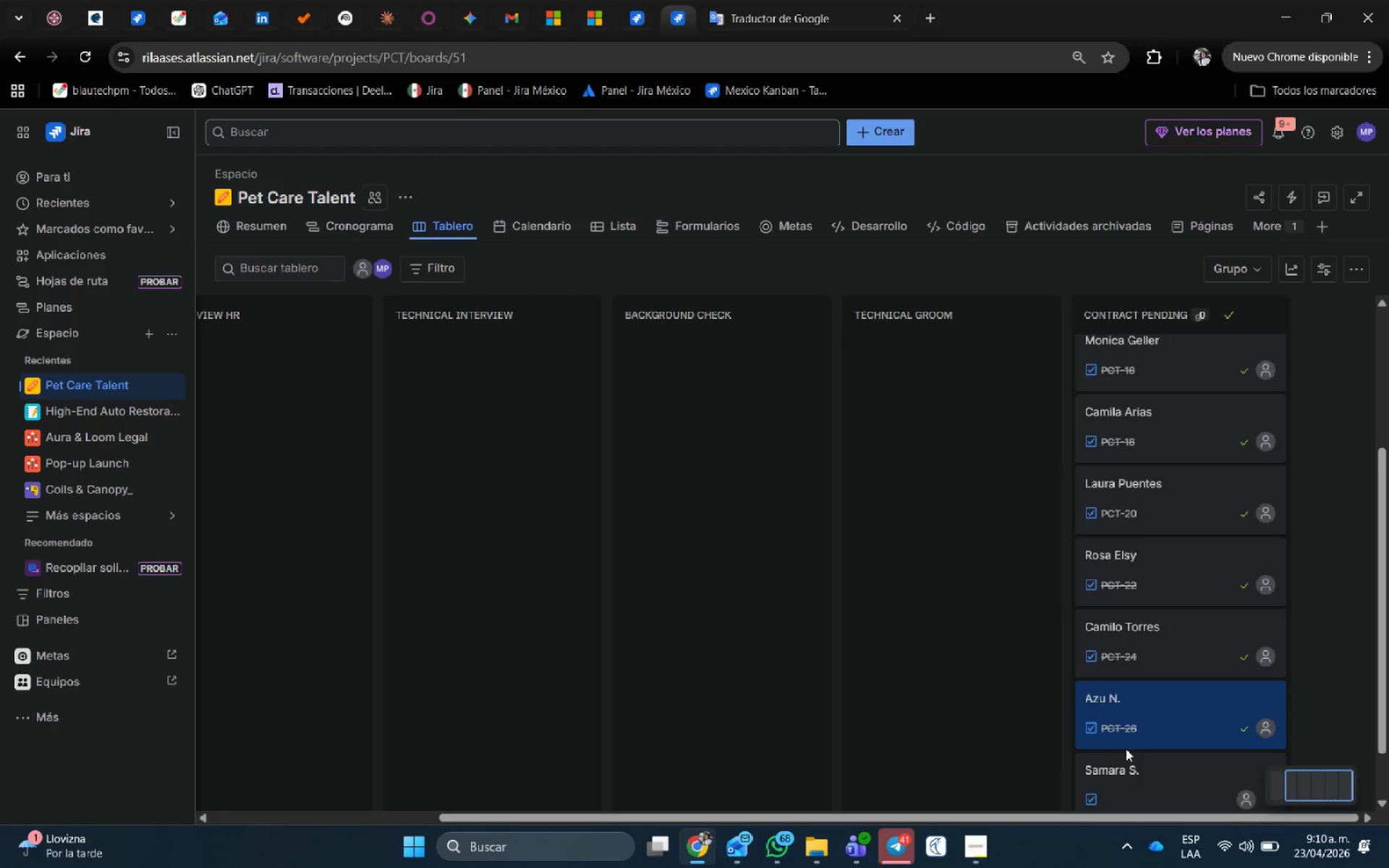 
 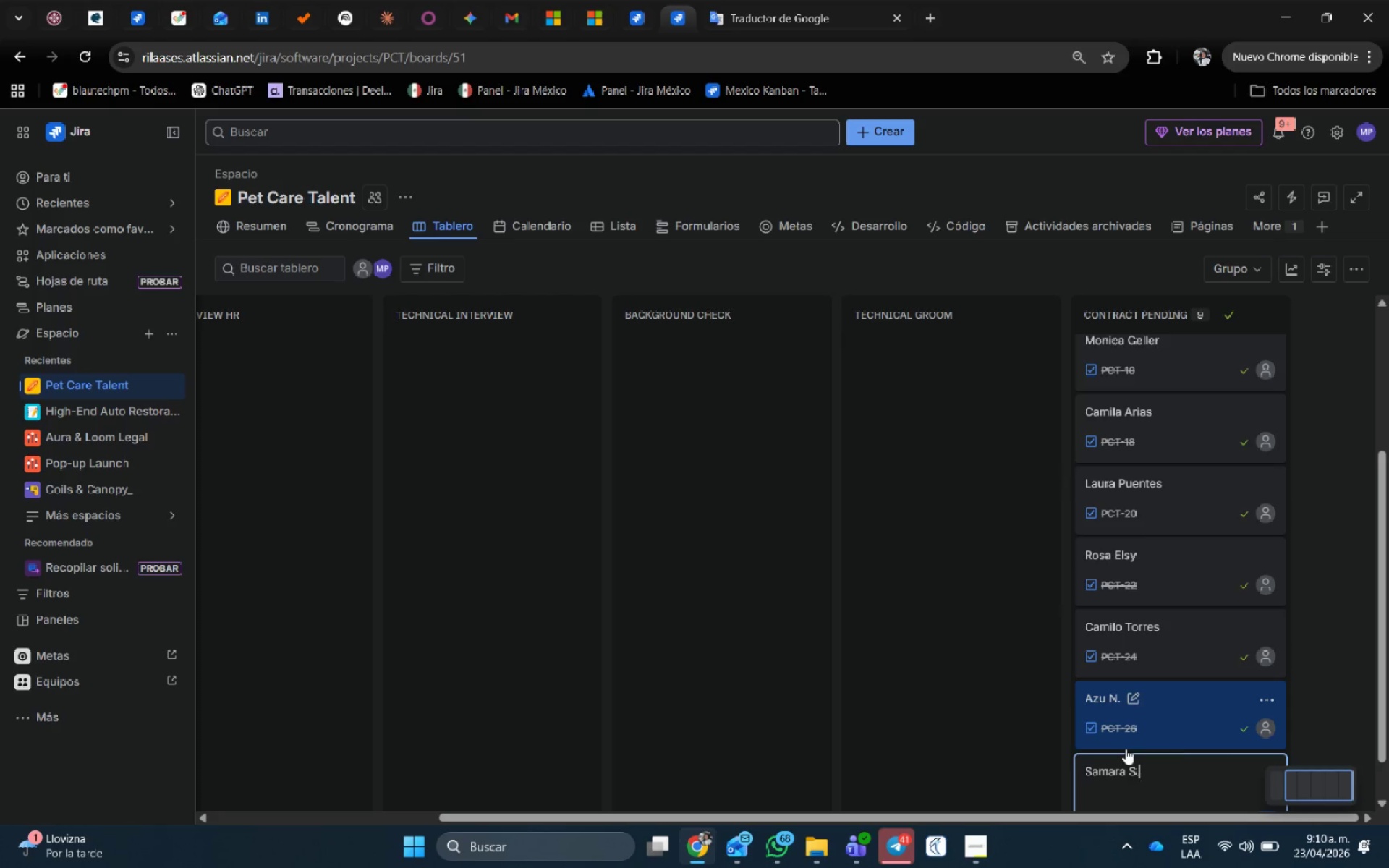 
key(Enter)
 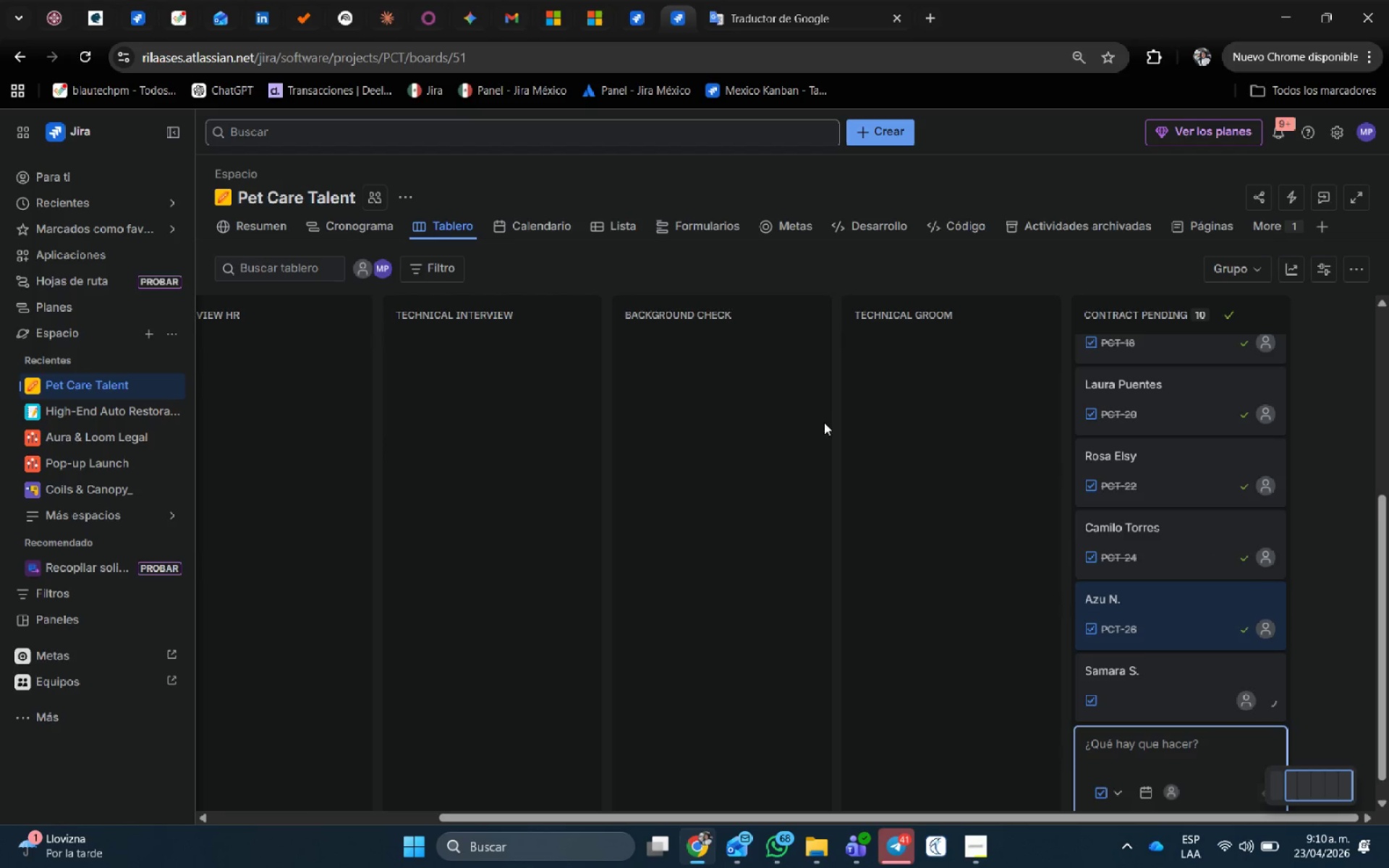 
scroll: coordinate [1328, 720], scroll_direction: down, amount: 2.0
 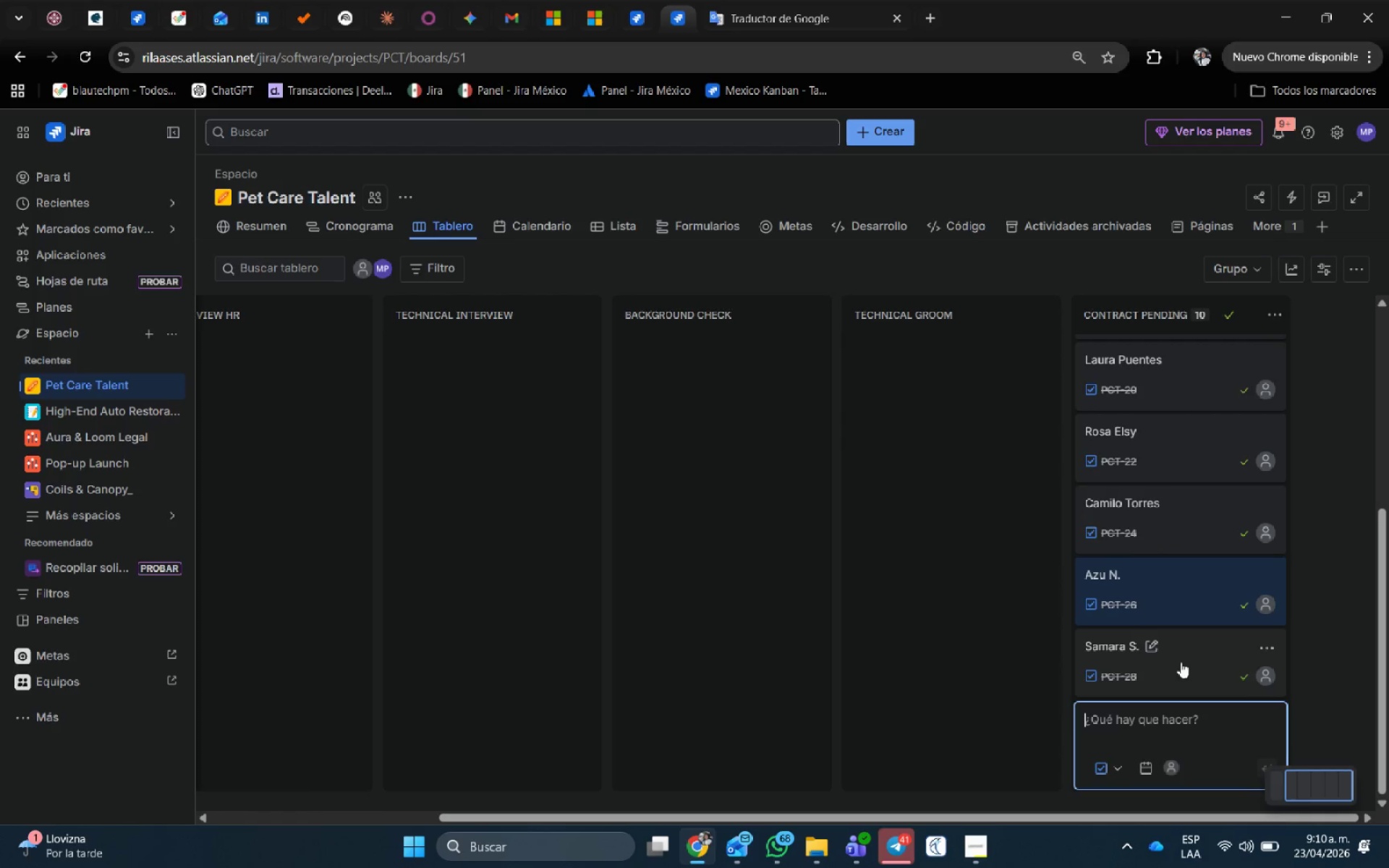 
left_click([1186, 665])
 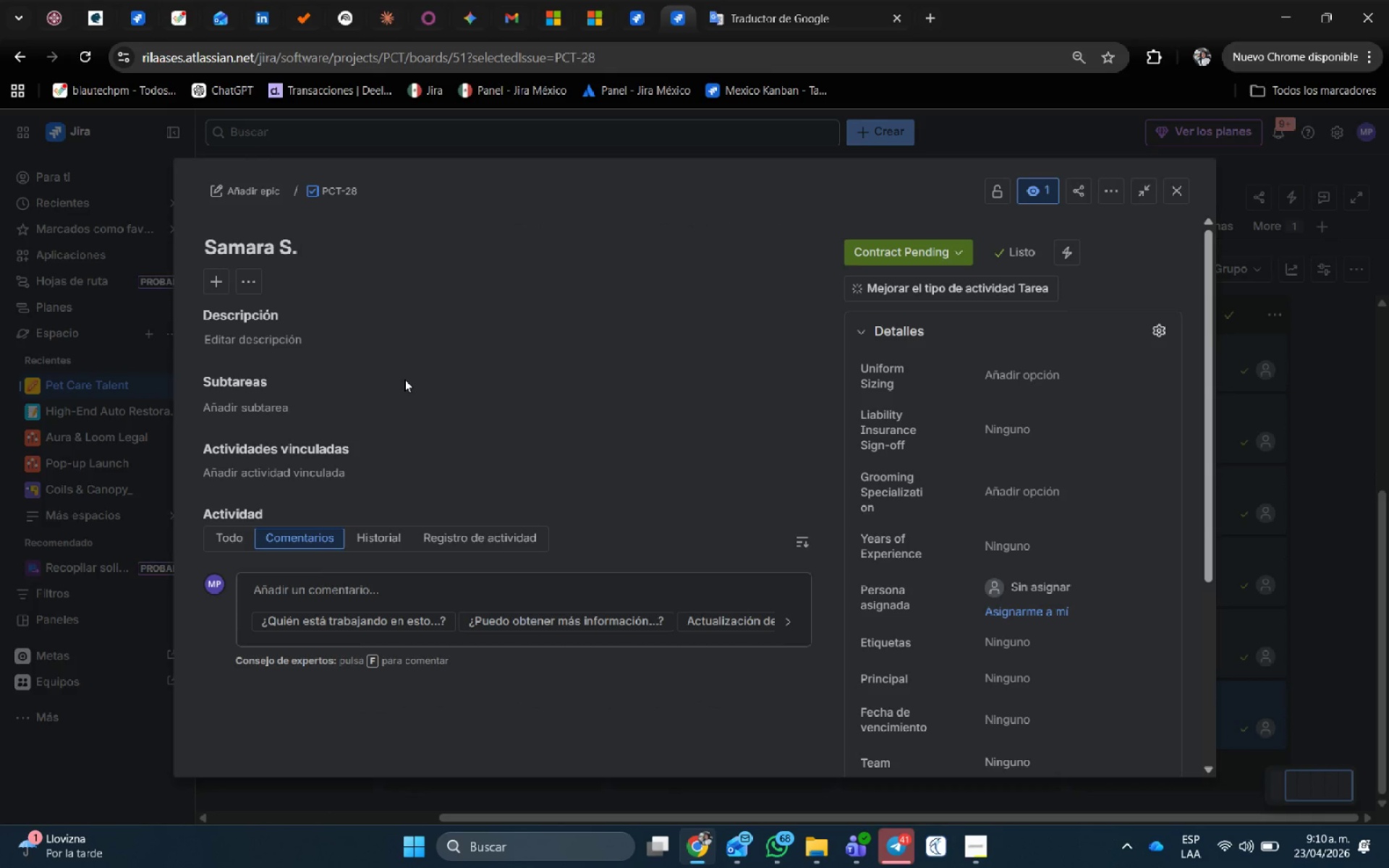 
wait(8.36)
 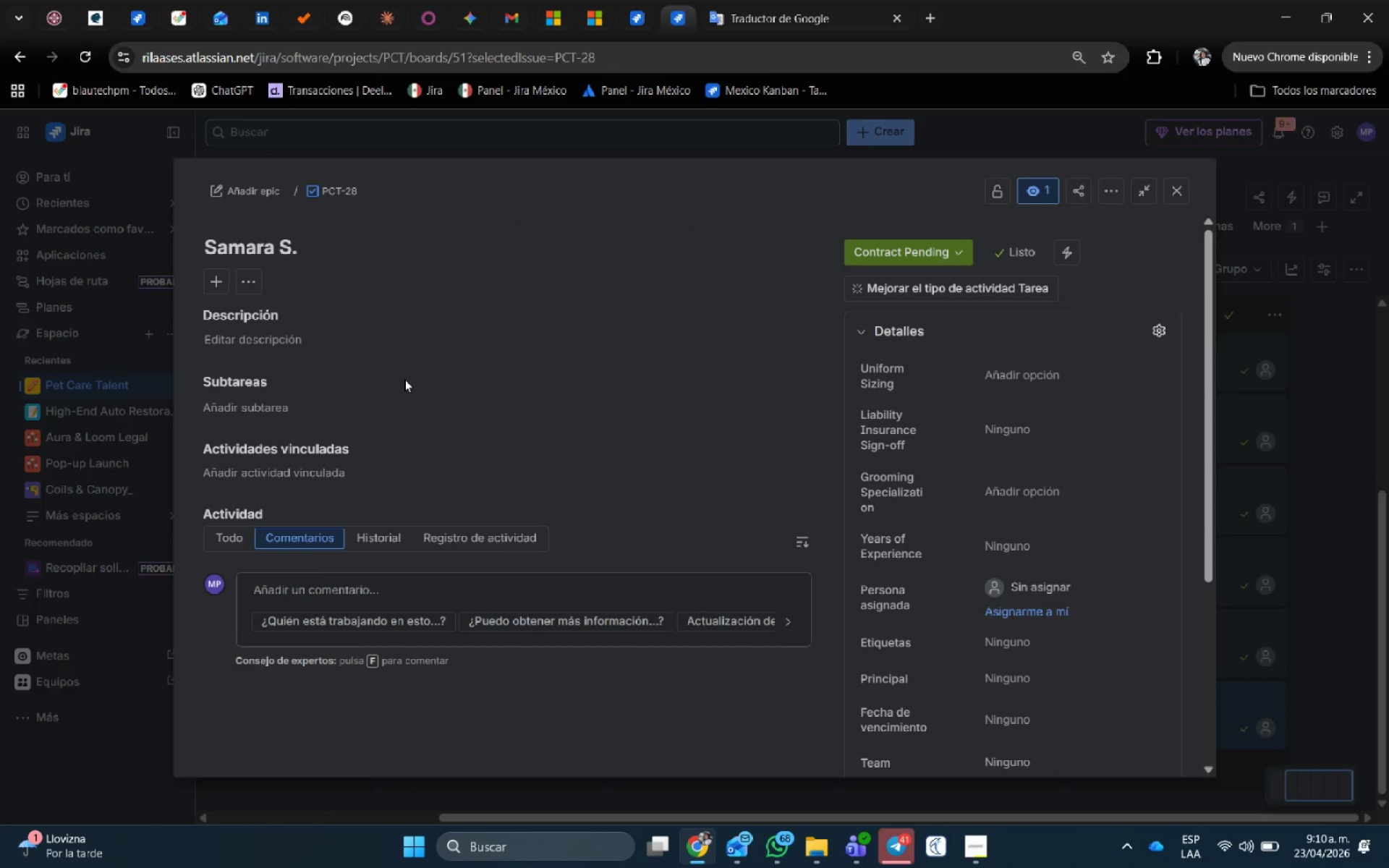 
scroll: coordinate [707, 406], scroll_direction: up, amount: 1.0
 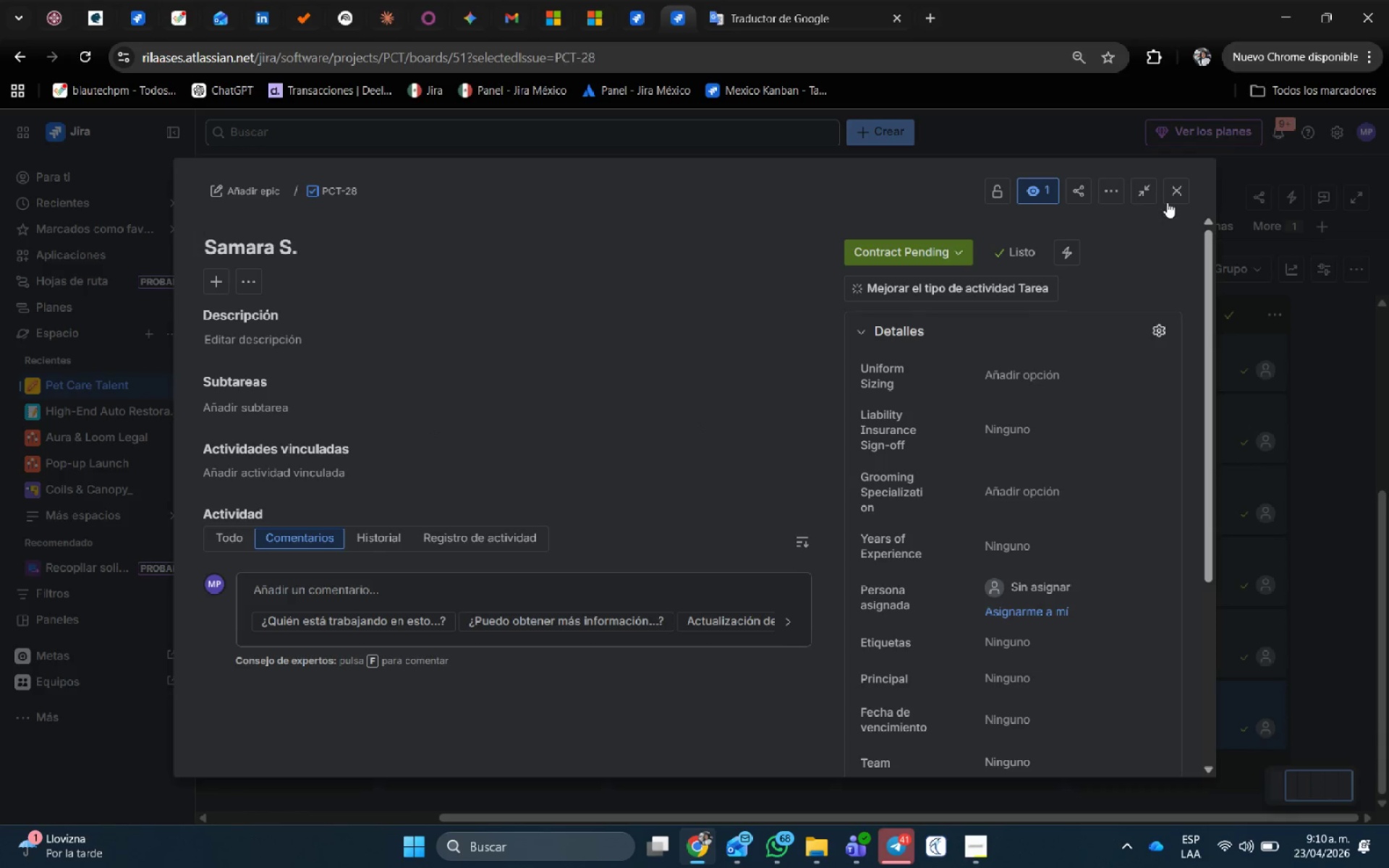 
left_click([1171, 193])
 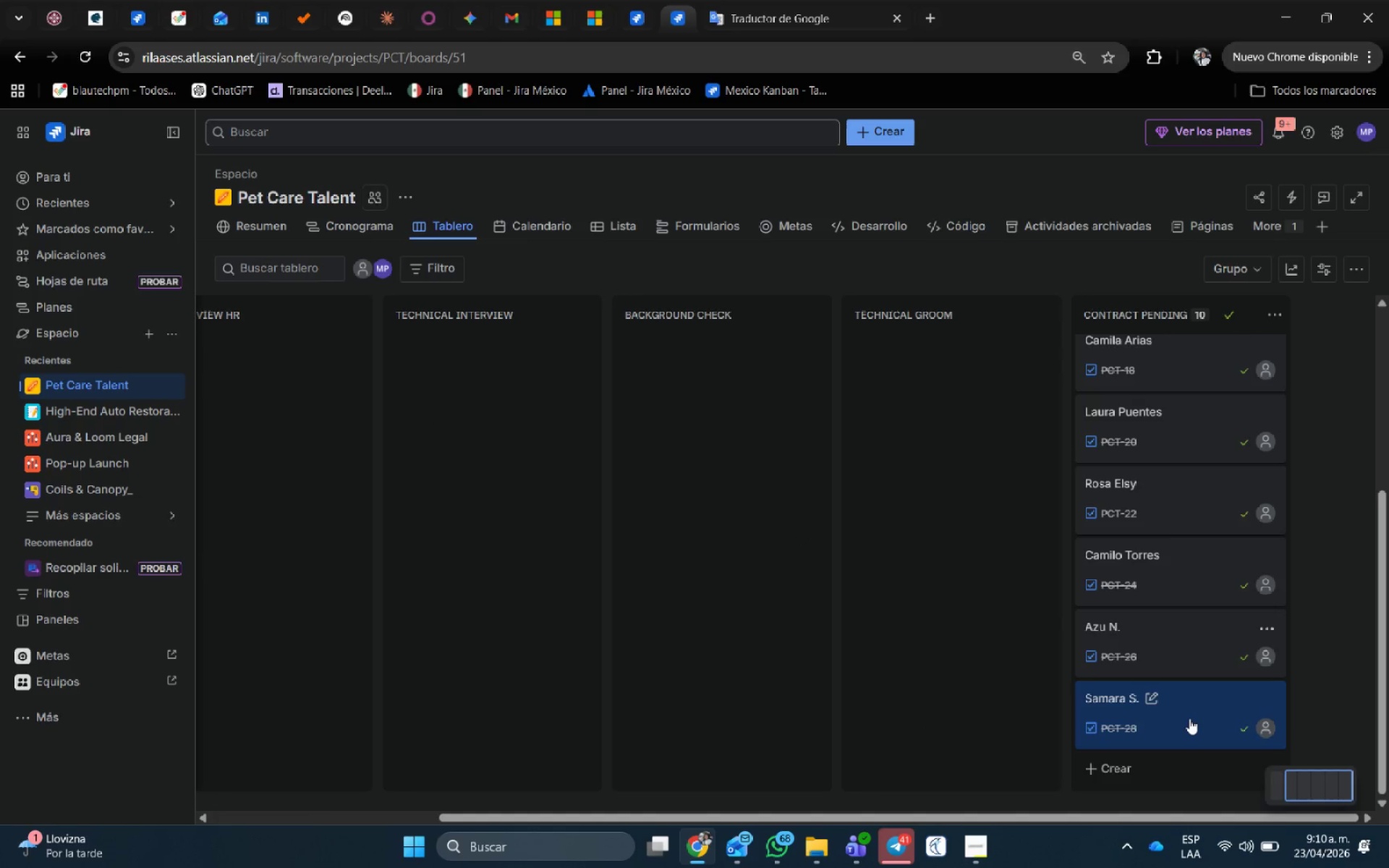 
left_click([1190, 715])
 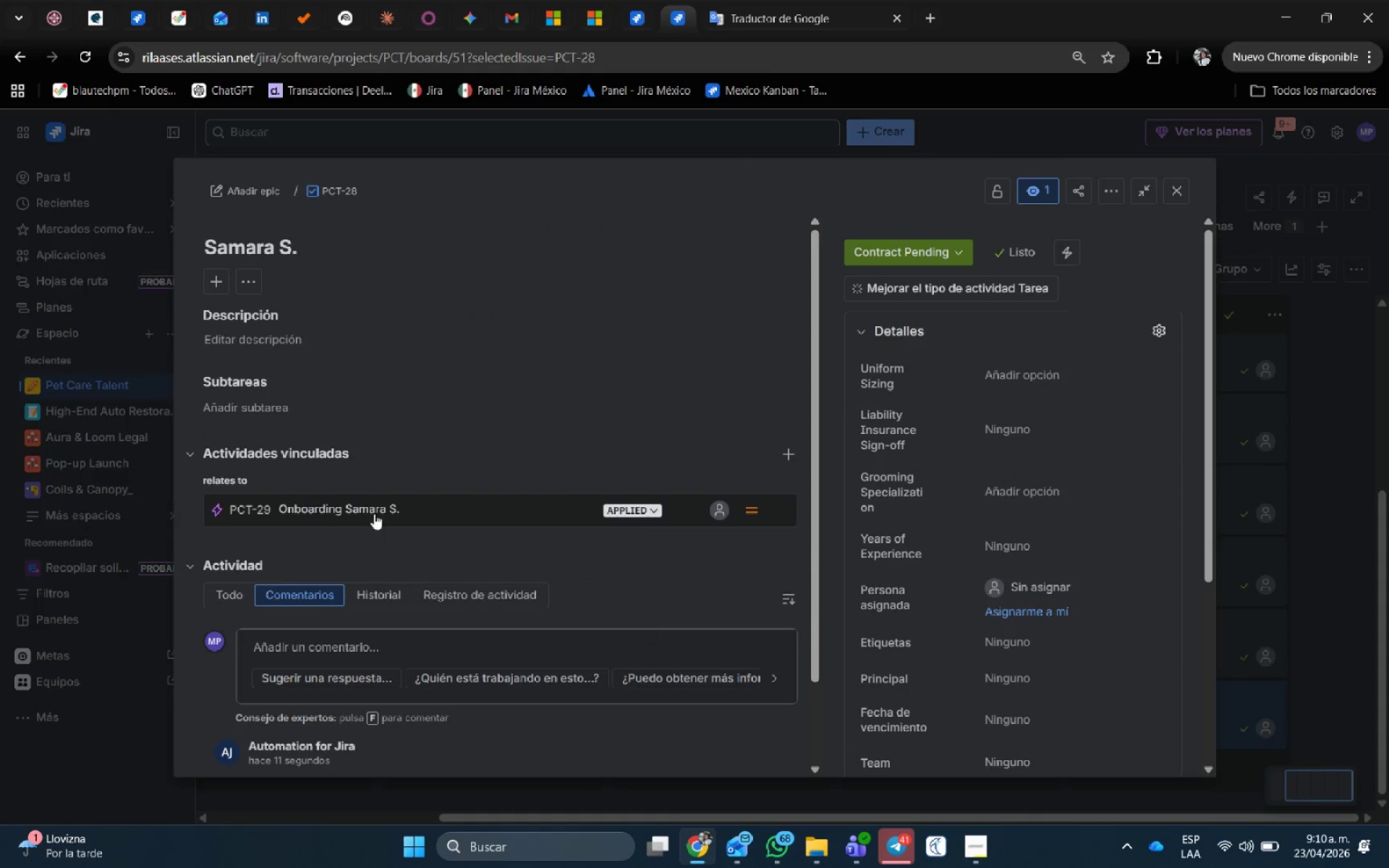 
left_click([375, 509])
 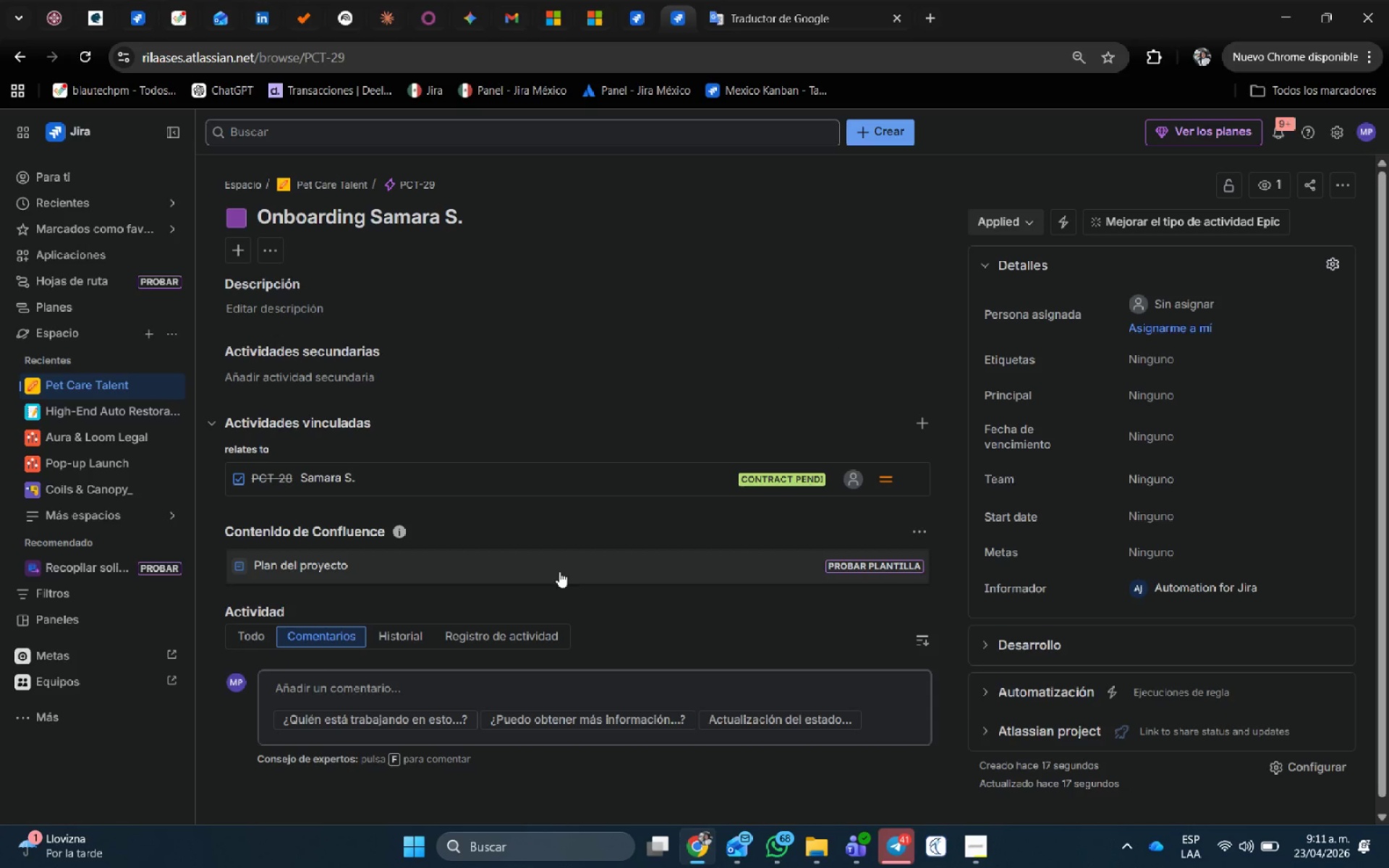 
wait(6.39)
 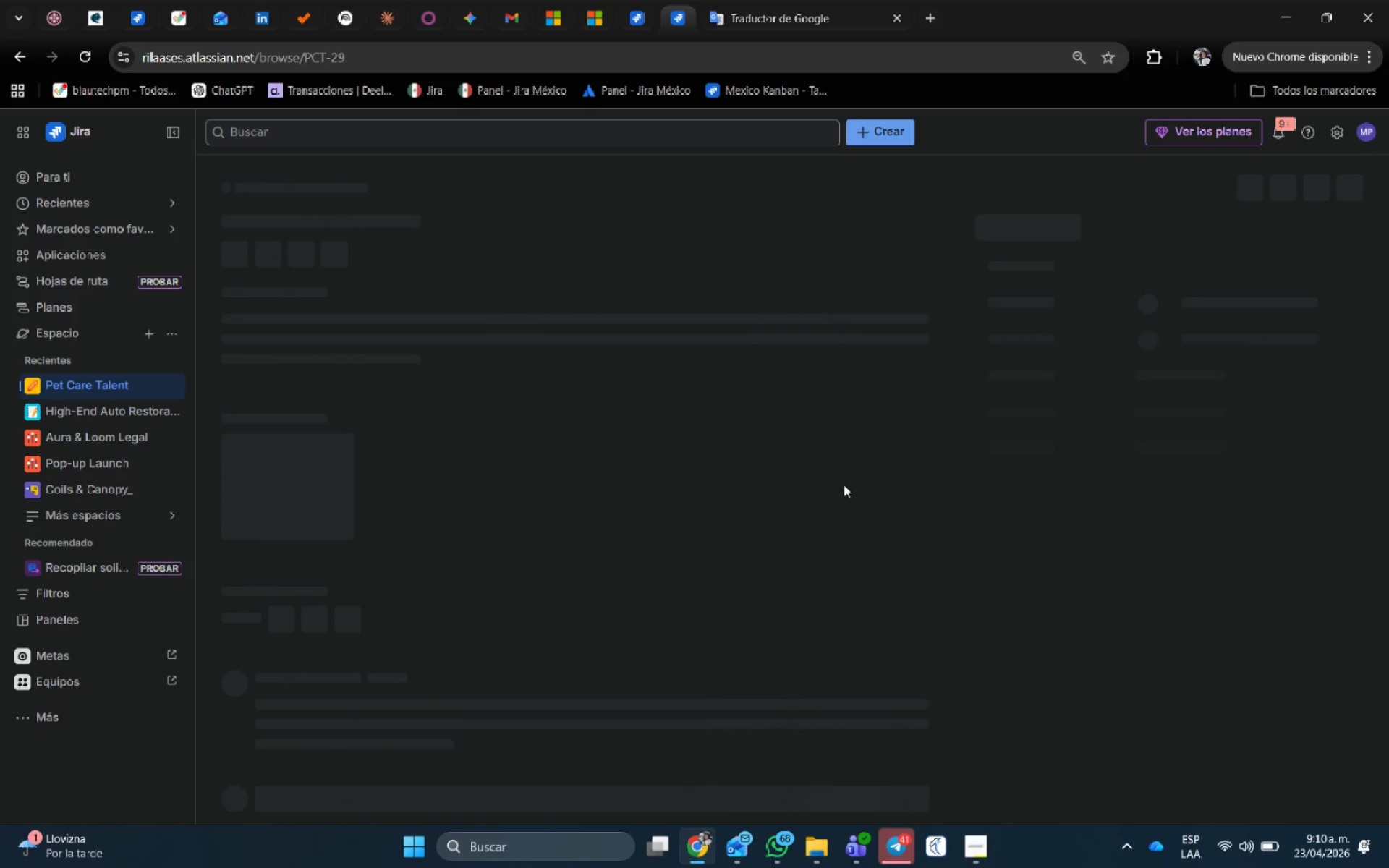 
mouse_move([643, 27])
 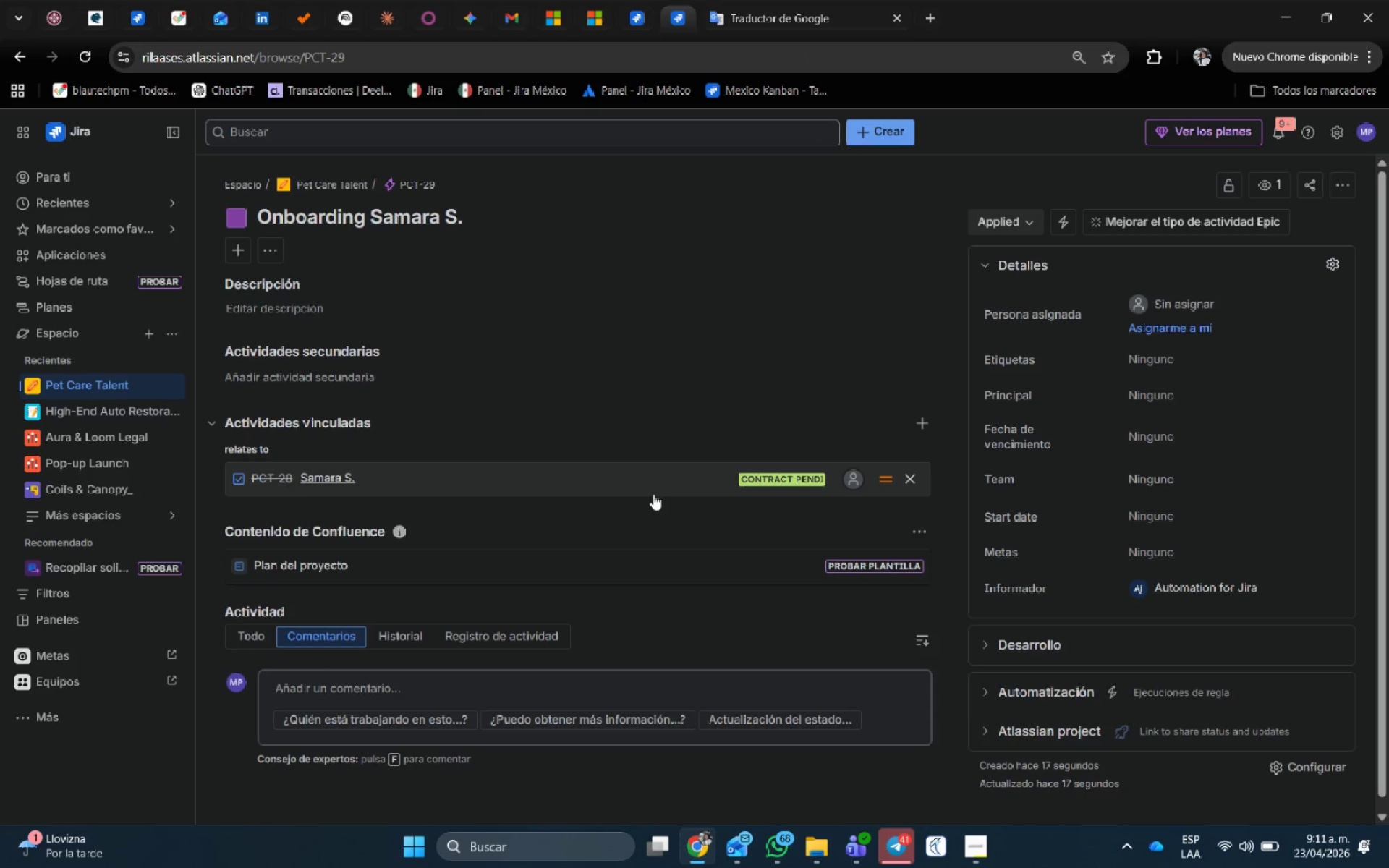 
scroll: coordinate [627, 461], scroll_direction: up, amount: 2.0
 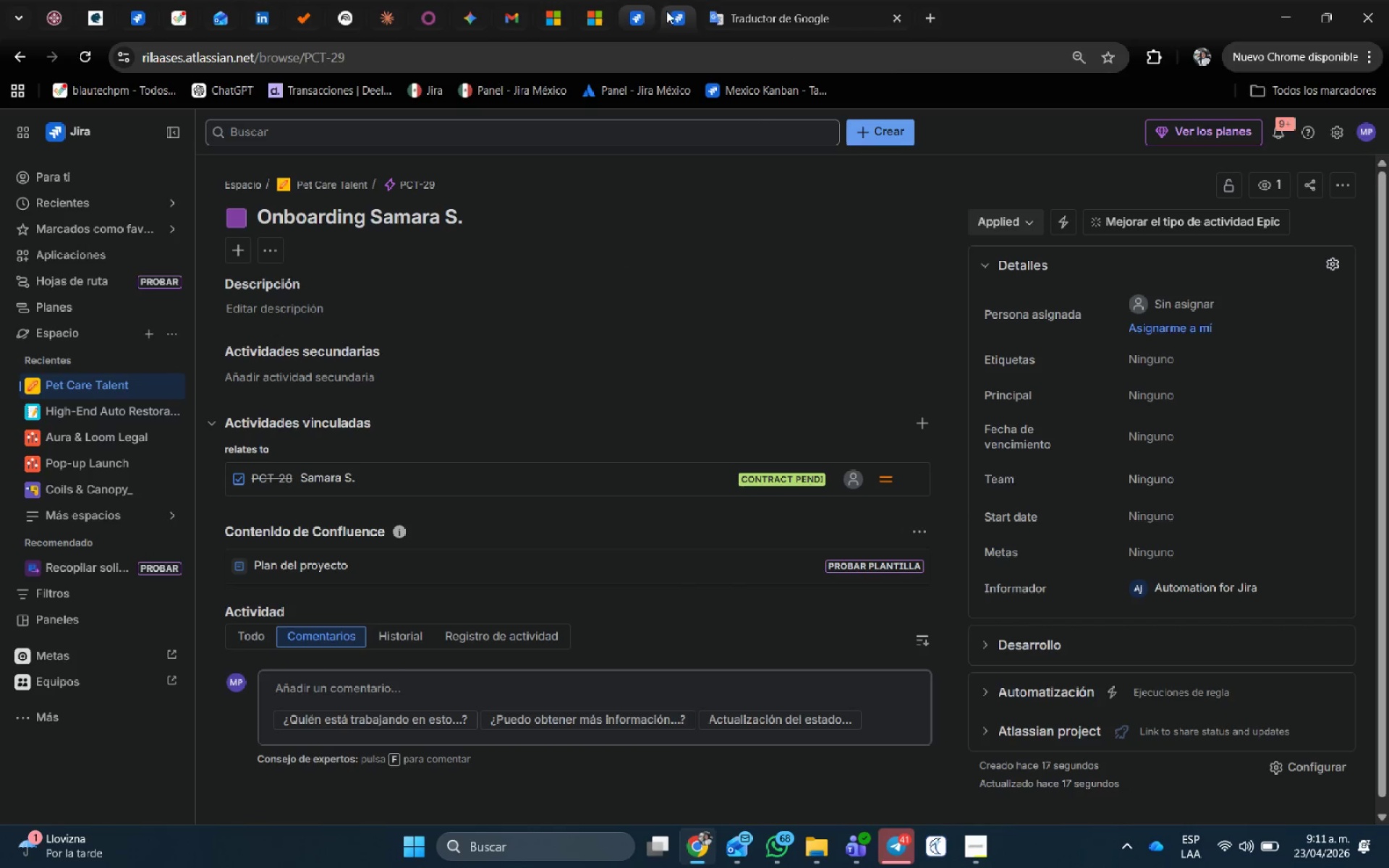 
left_click([646, 18])
 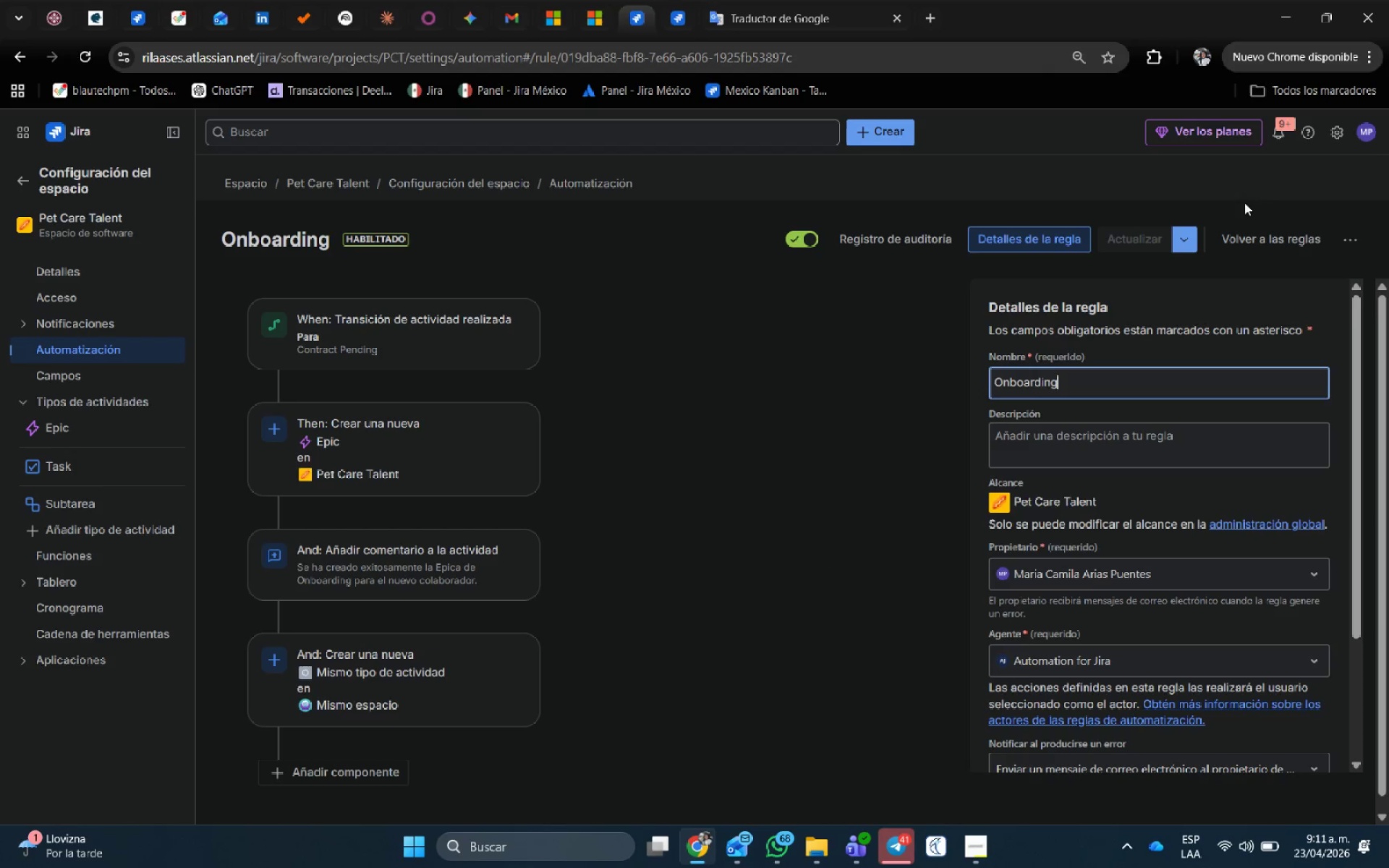 
left_click([1284, 231])
 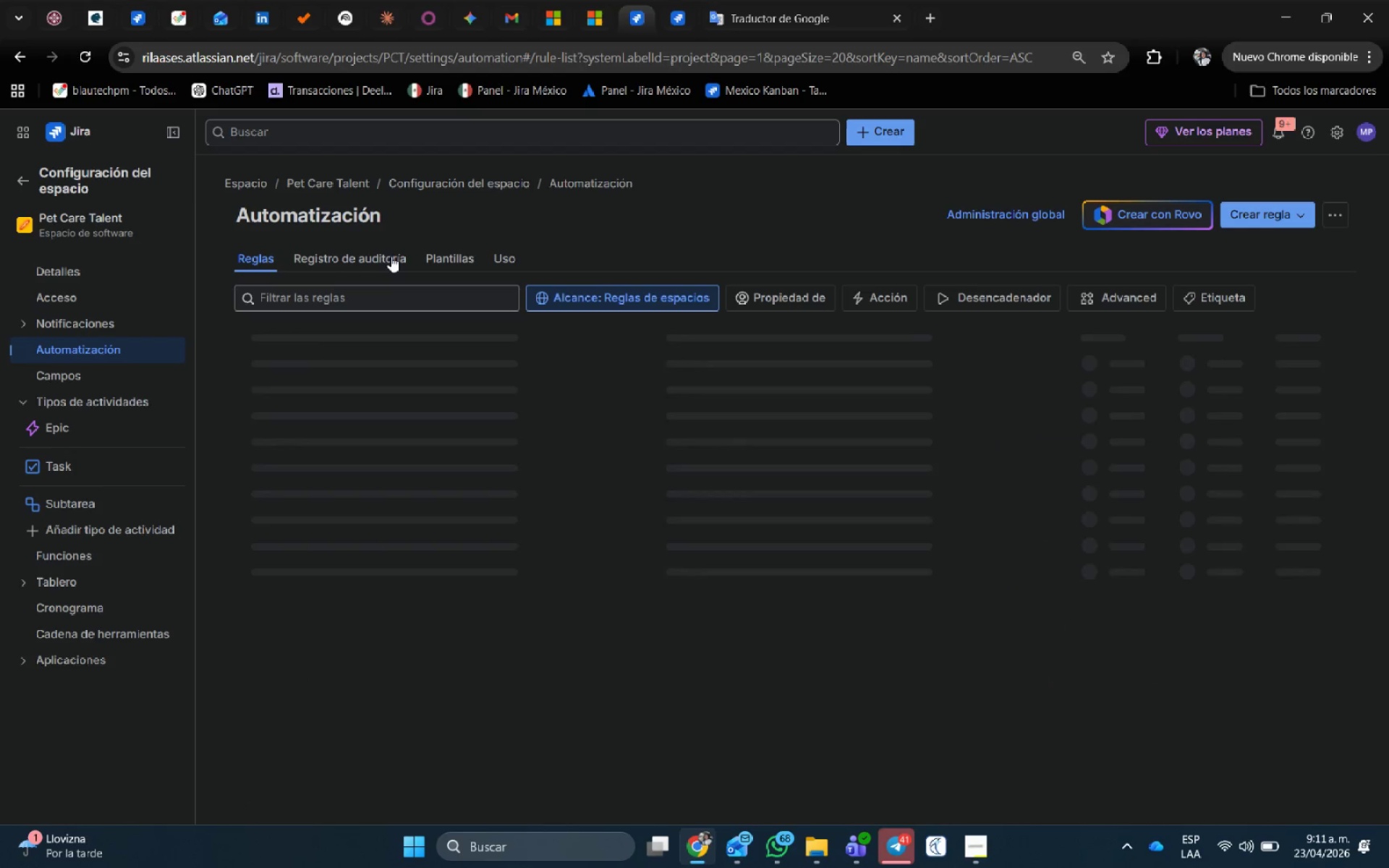 
left_click([368, 265])
 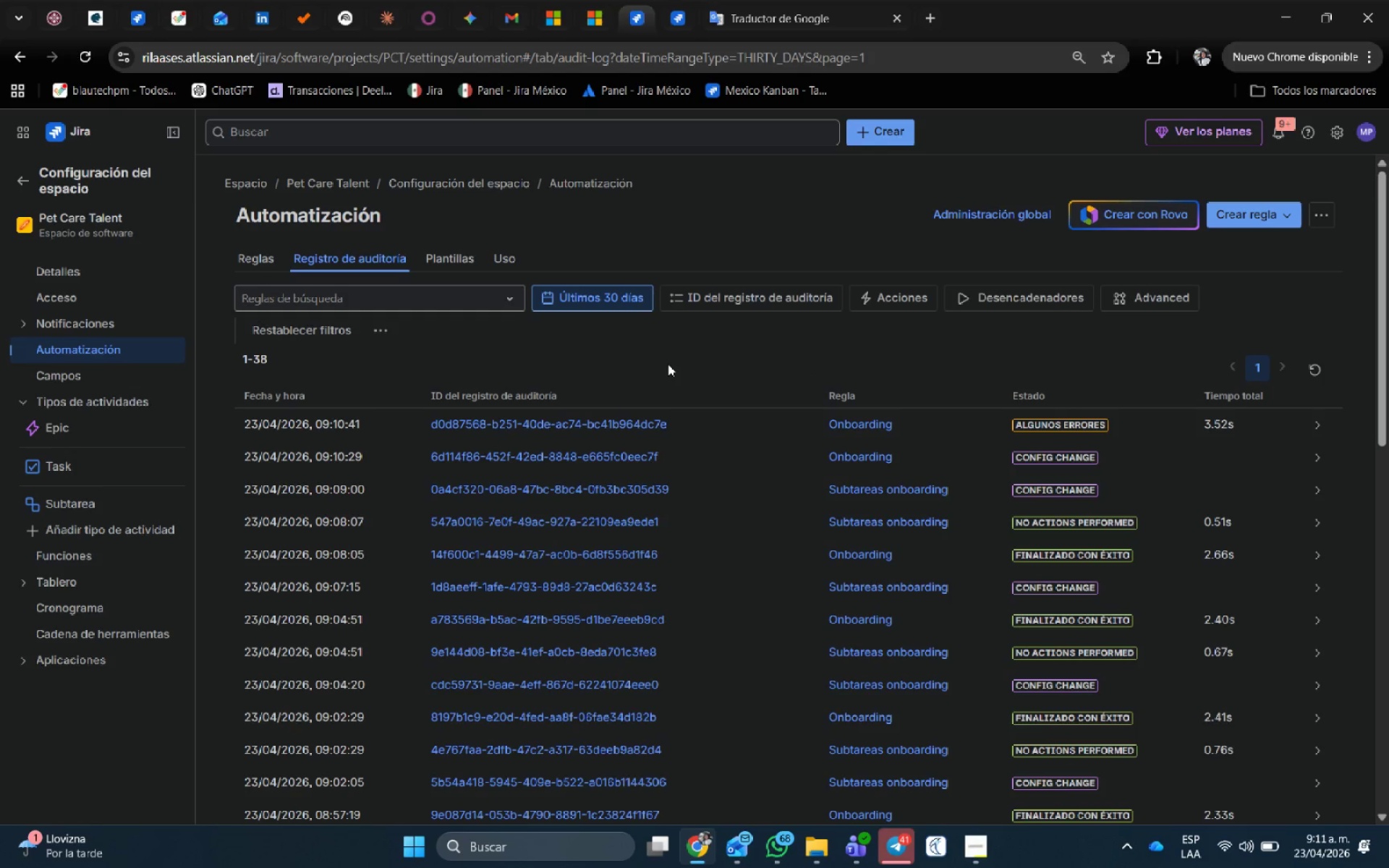 
wait(25.06)
 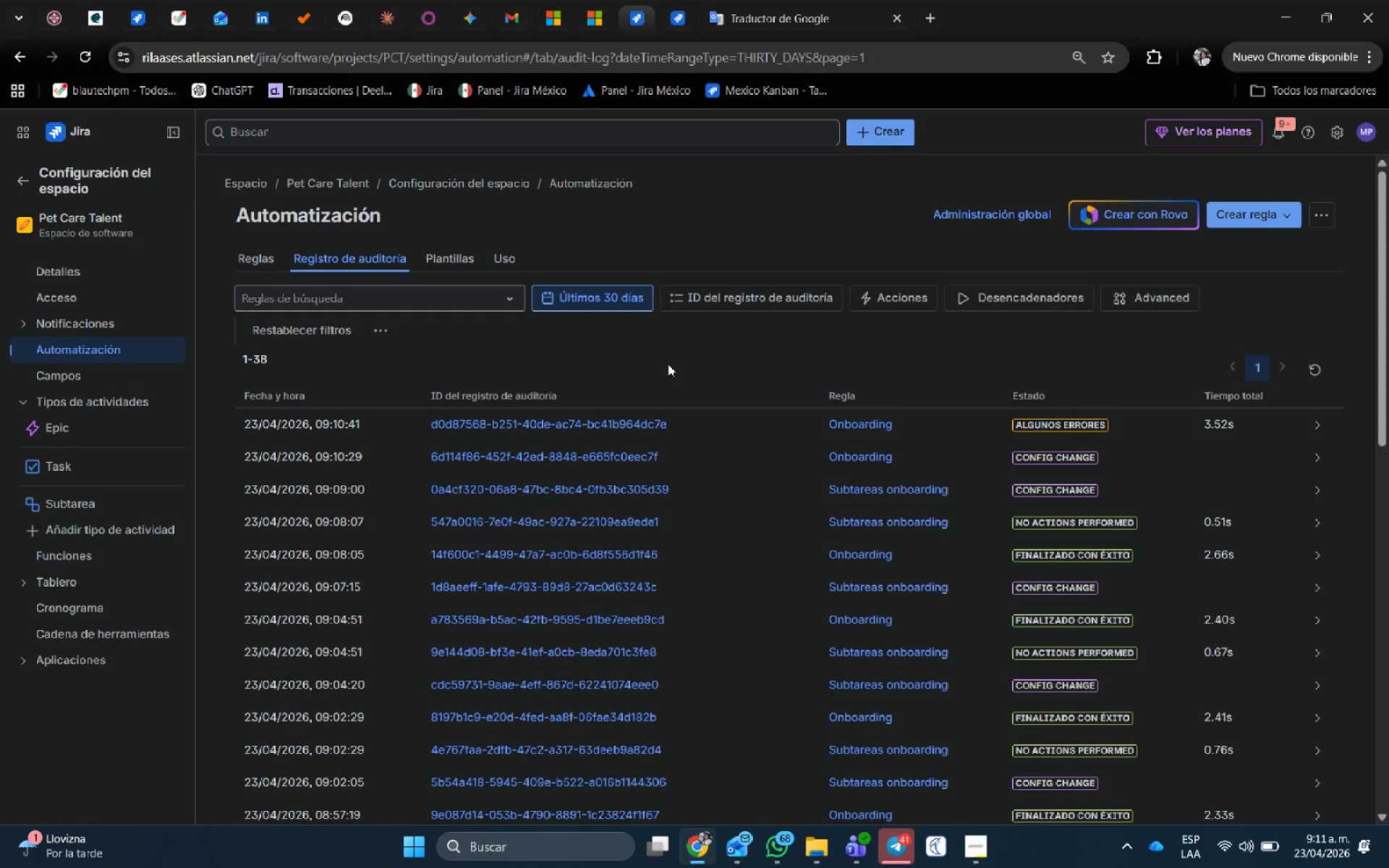 
left_click([255, 255])
 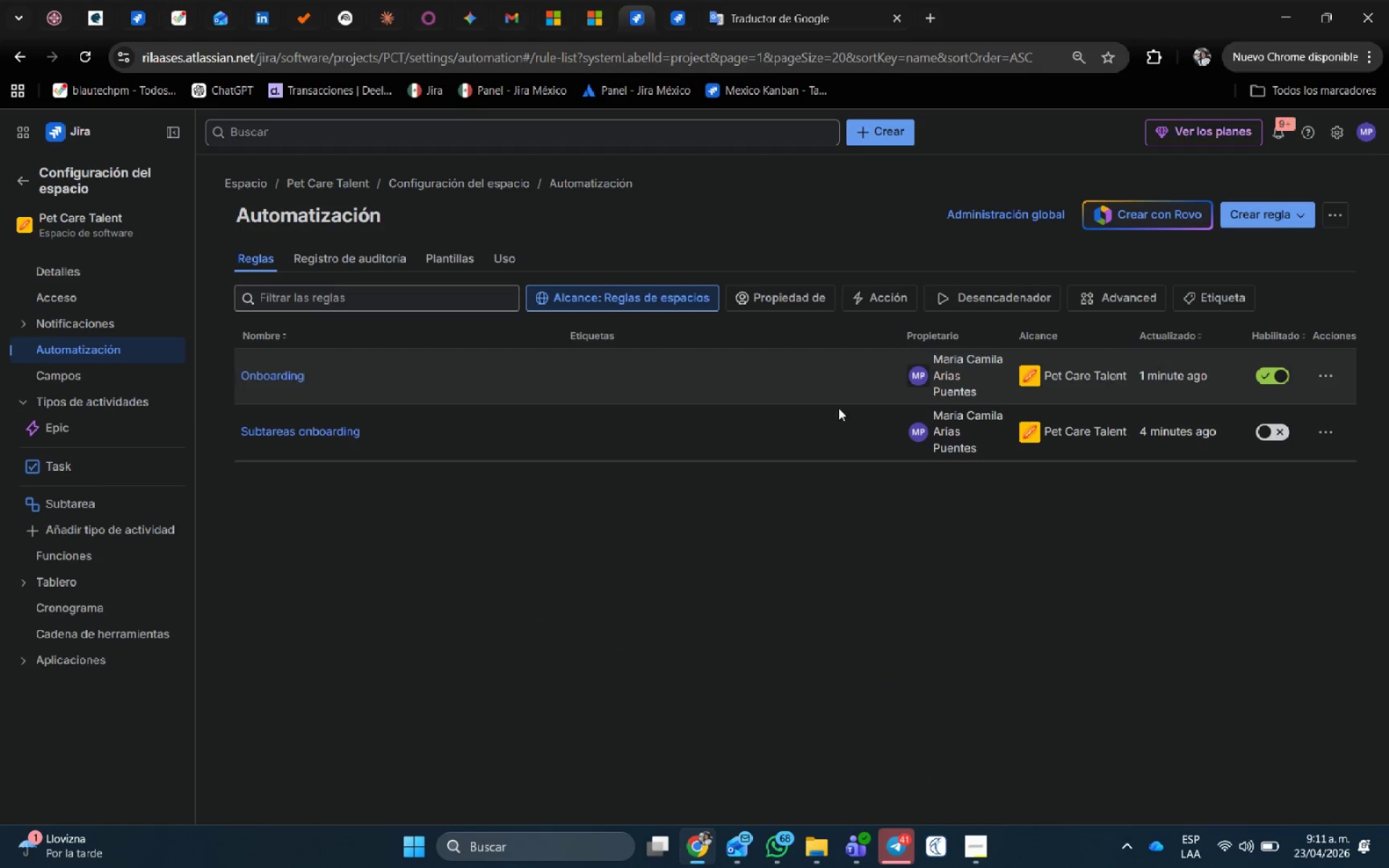 
left_click([273, 375])
 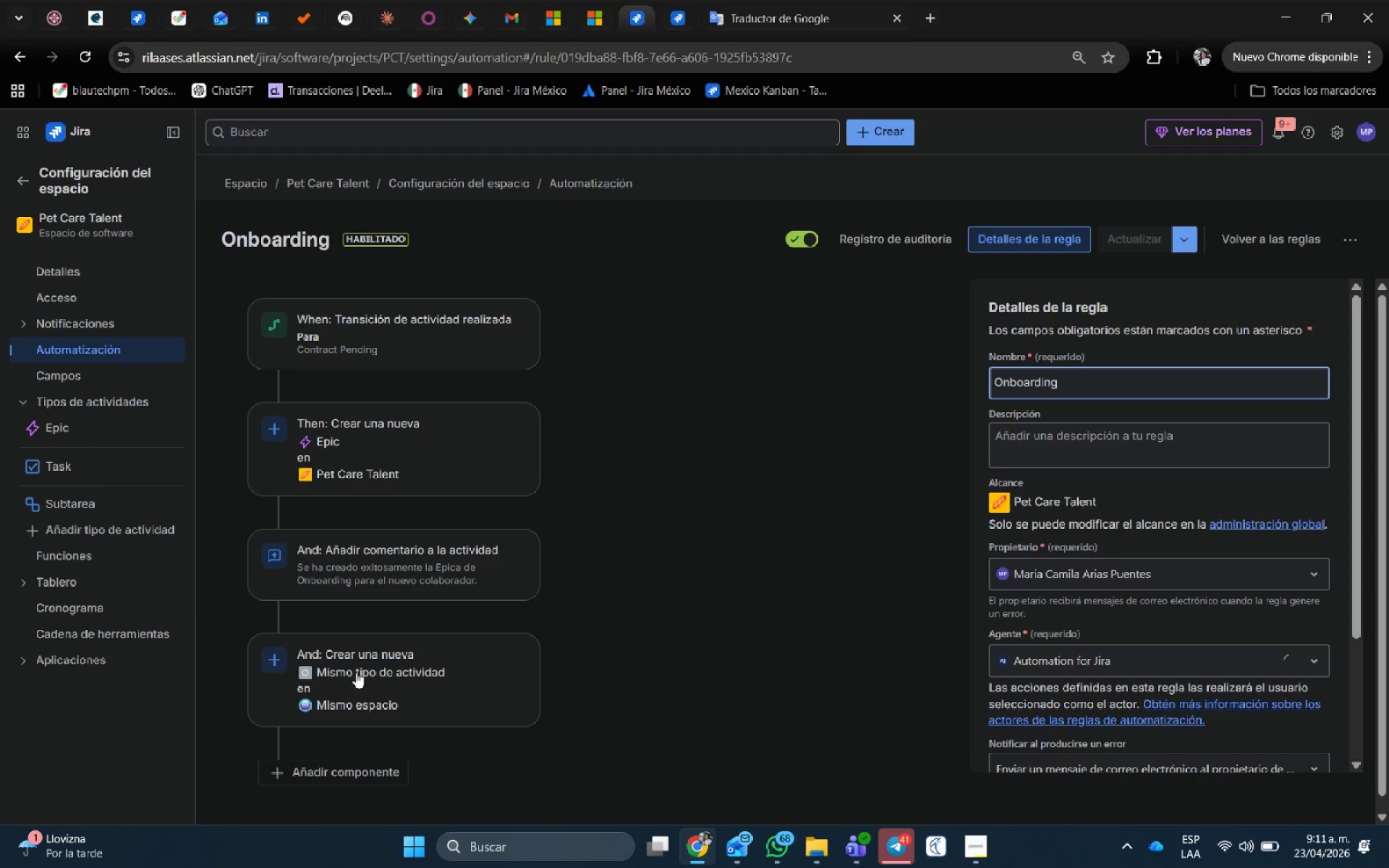 
left_click([398, 684])
 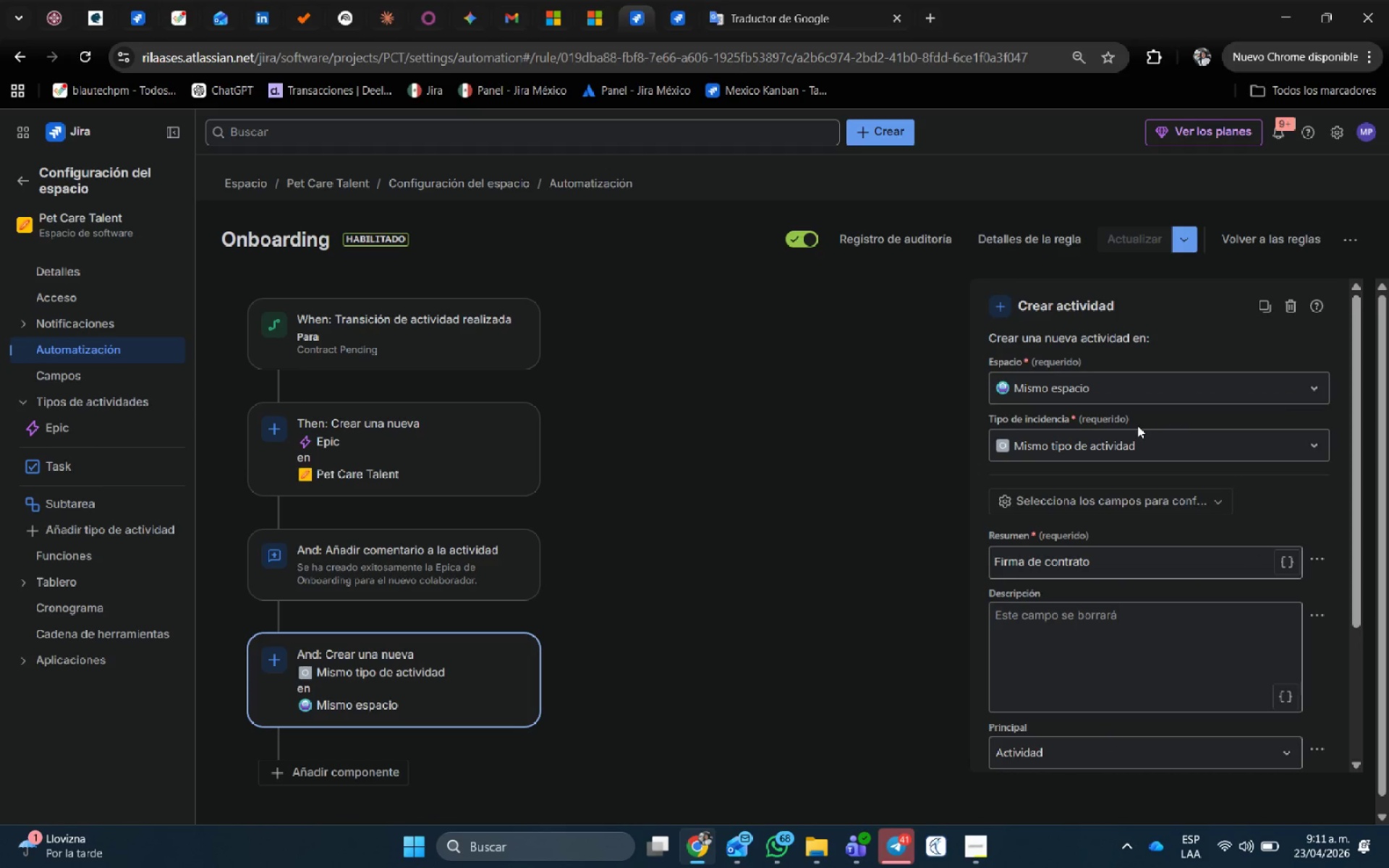 
left_click([1140, 378])
 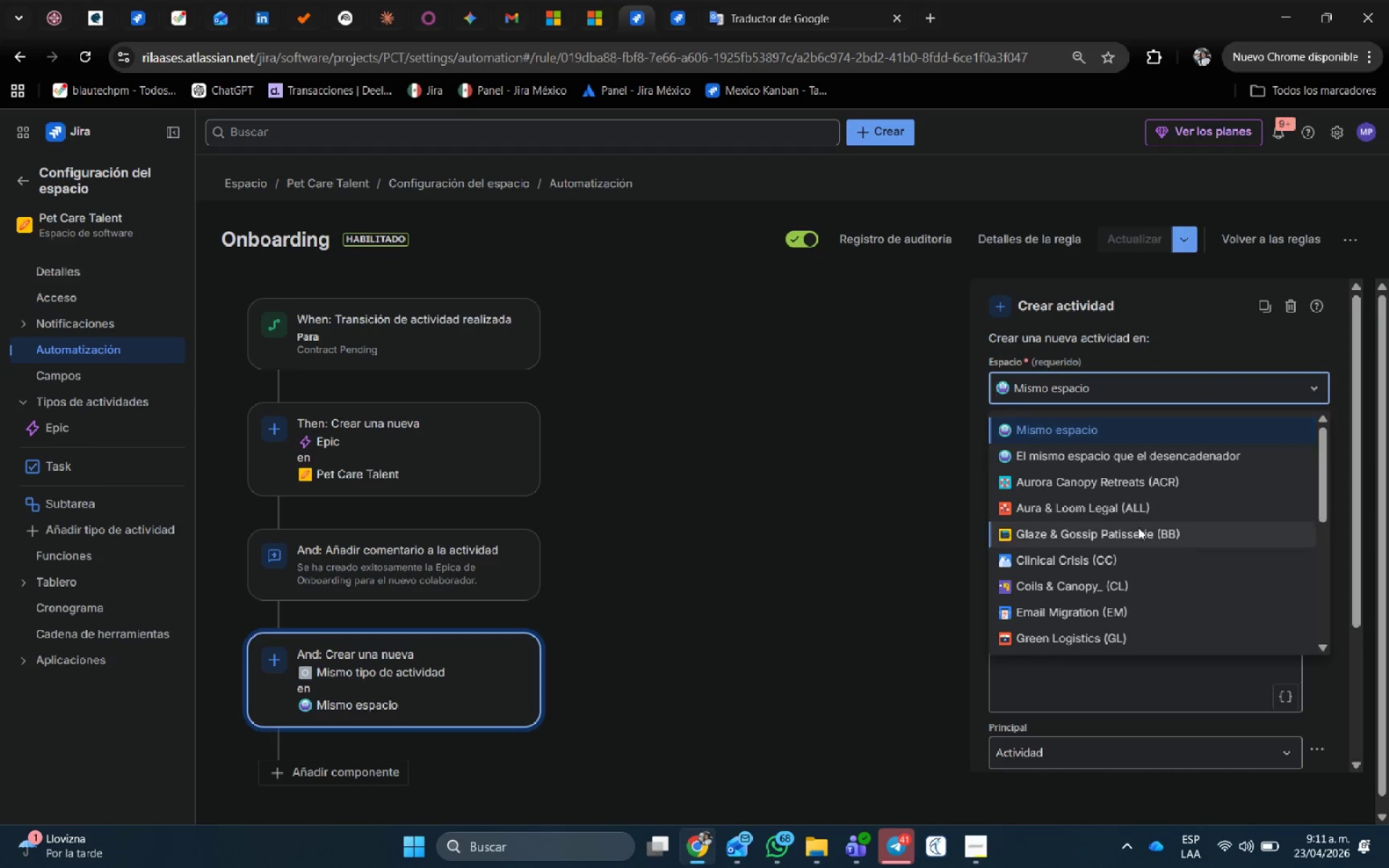 
scroll: coordinate [1131, 539], scroll_direction: down, amount: 2.0
 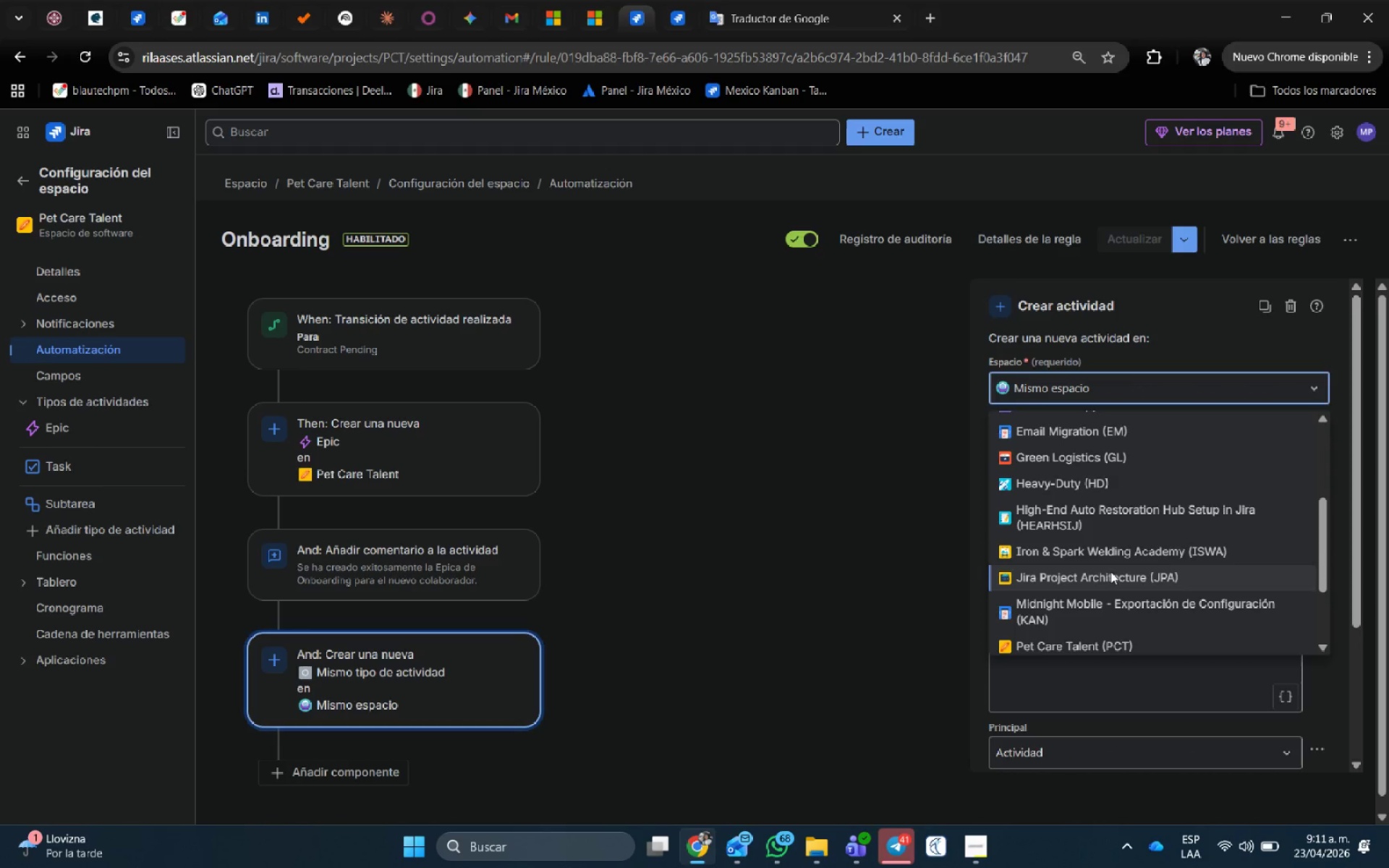 
left_click([1059, 647])
 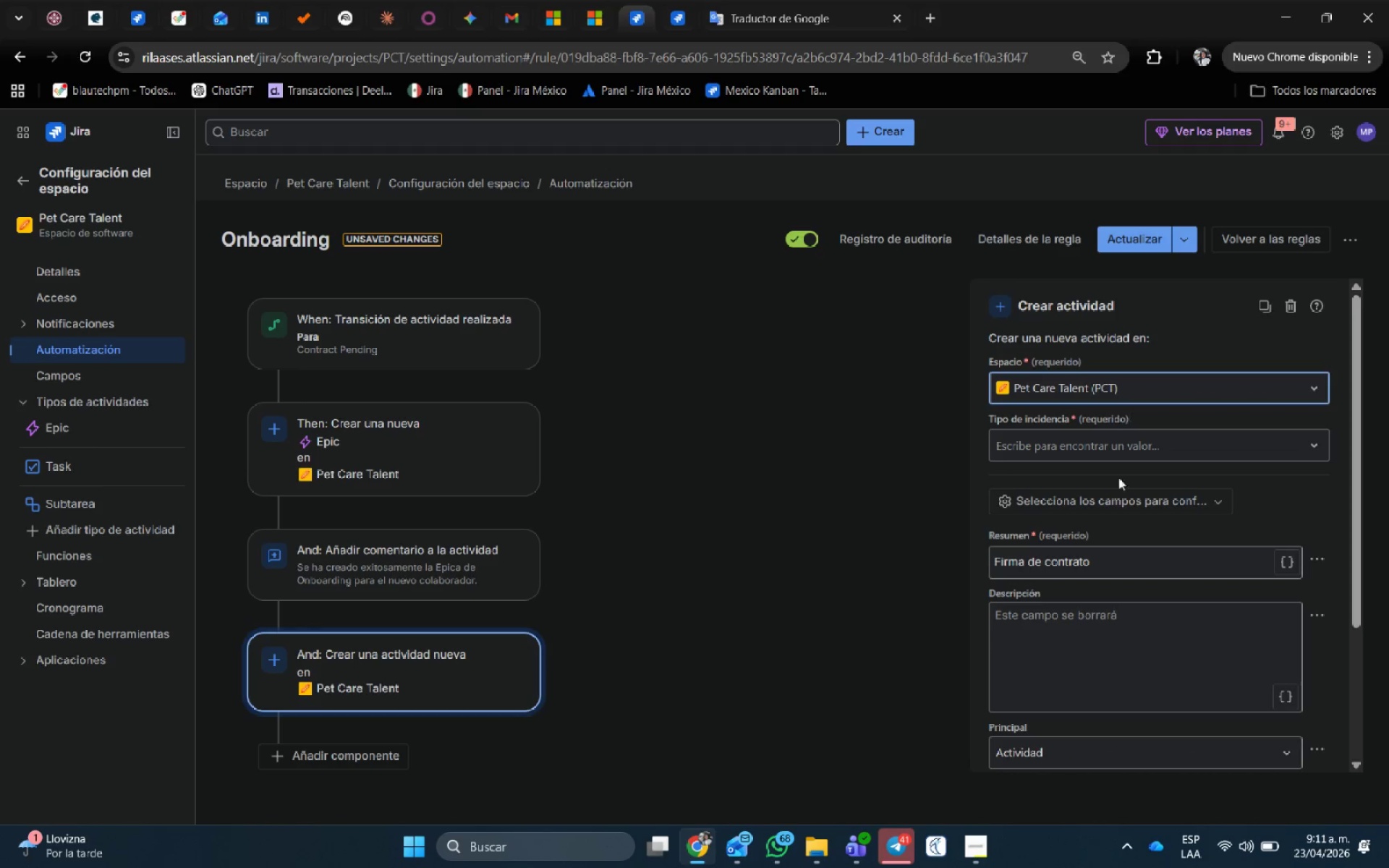 
scroll: coordinate [1116, 411], scroll_direction: down, amount: 3.0
 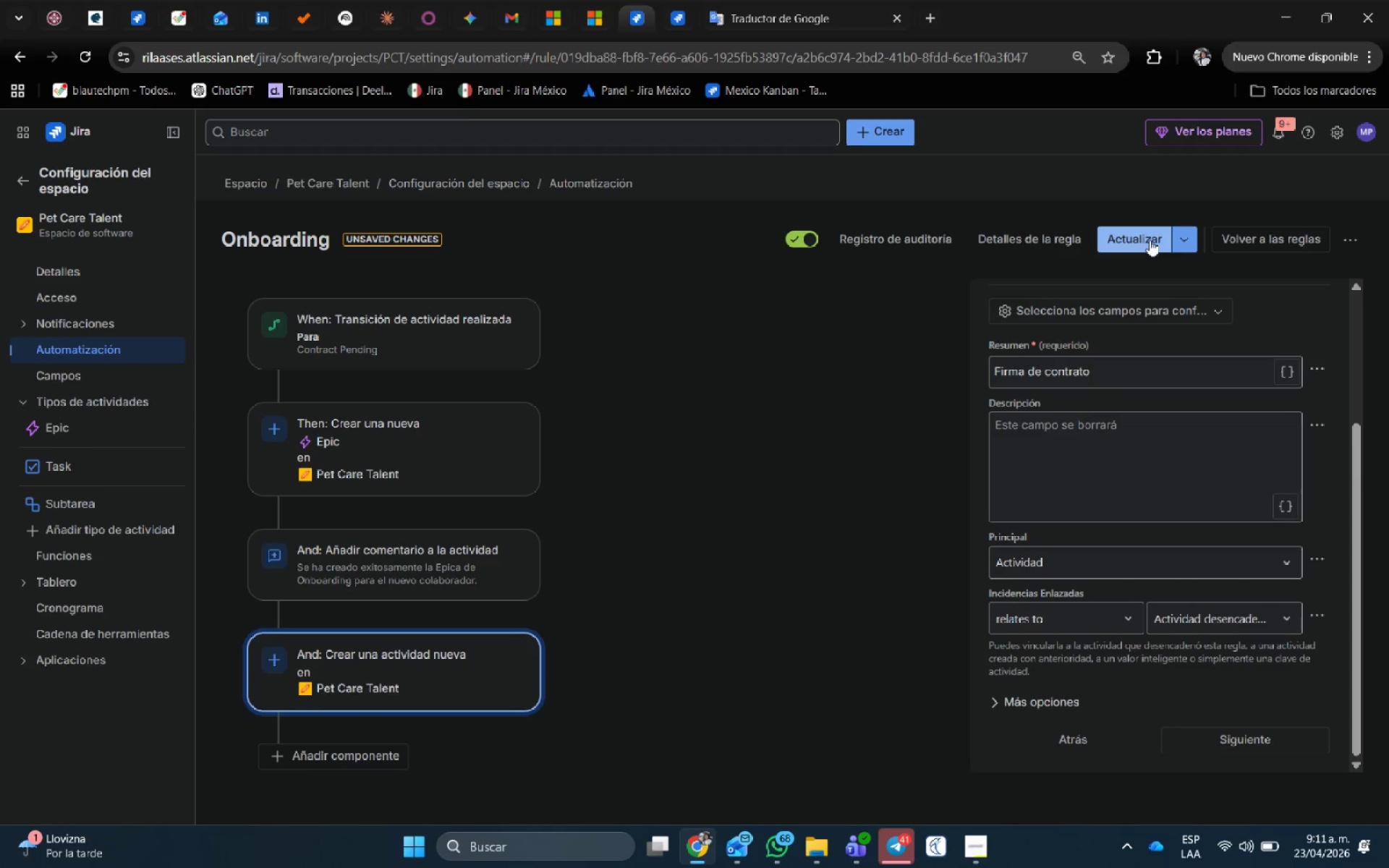 
left_click([1150, 240])
 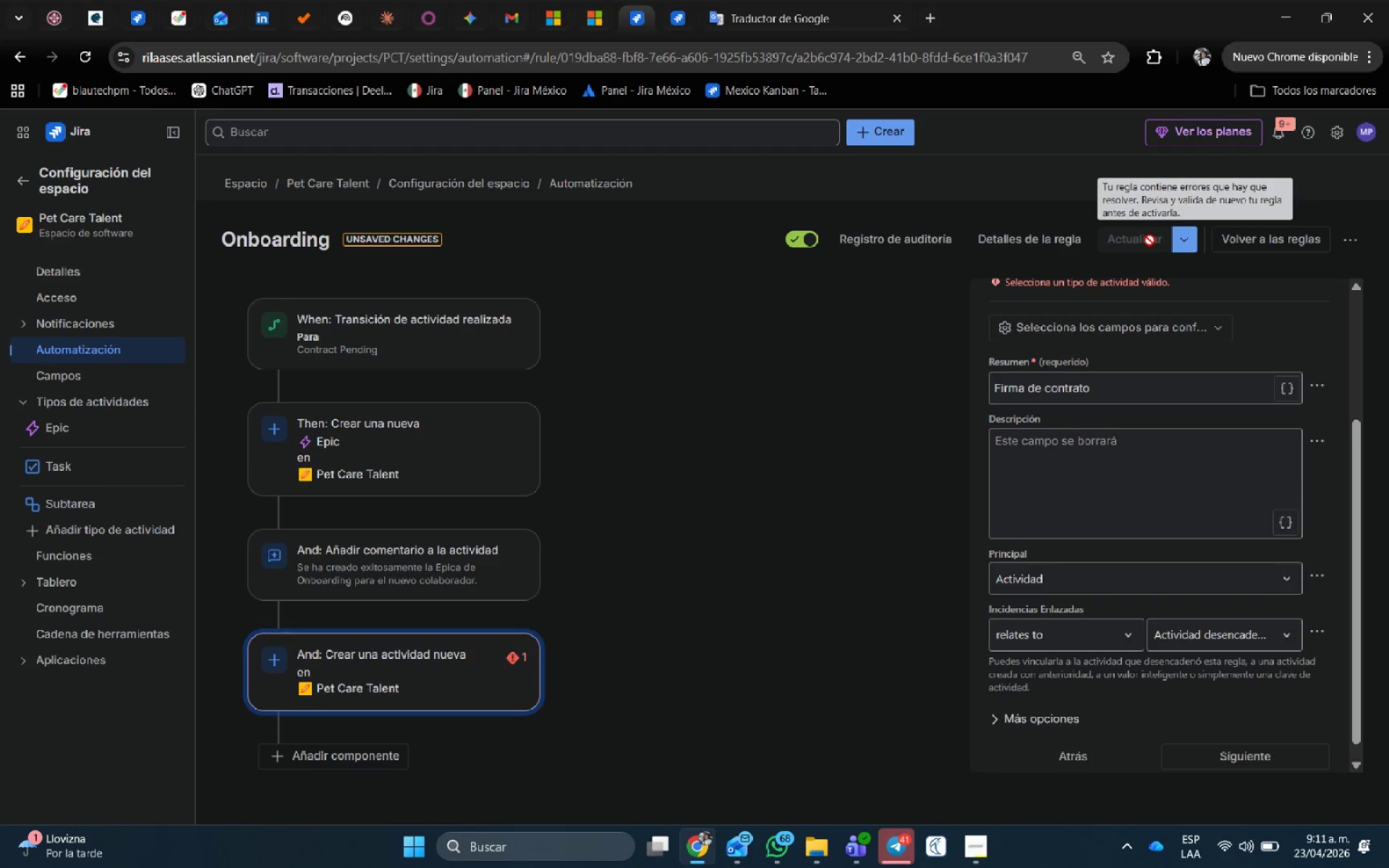 
scroll: coordinate [1153, 414], scroll_direction: up, amount: 2.0
 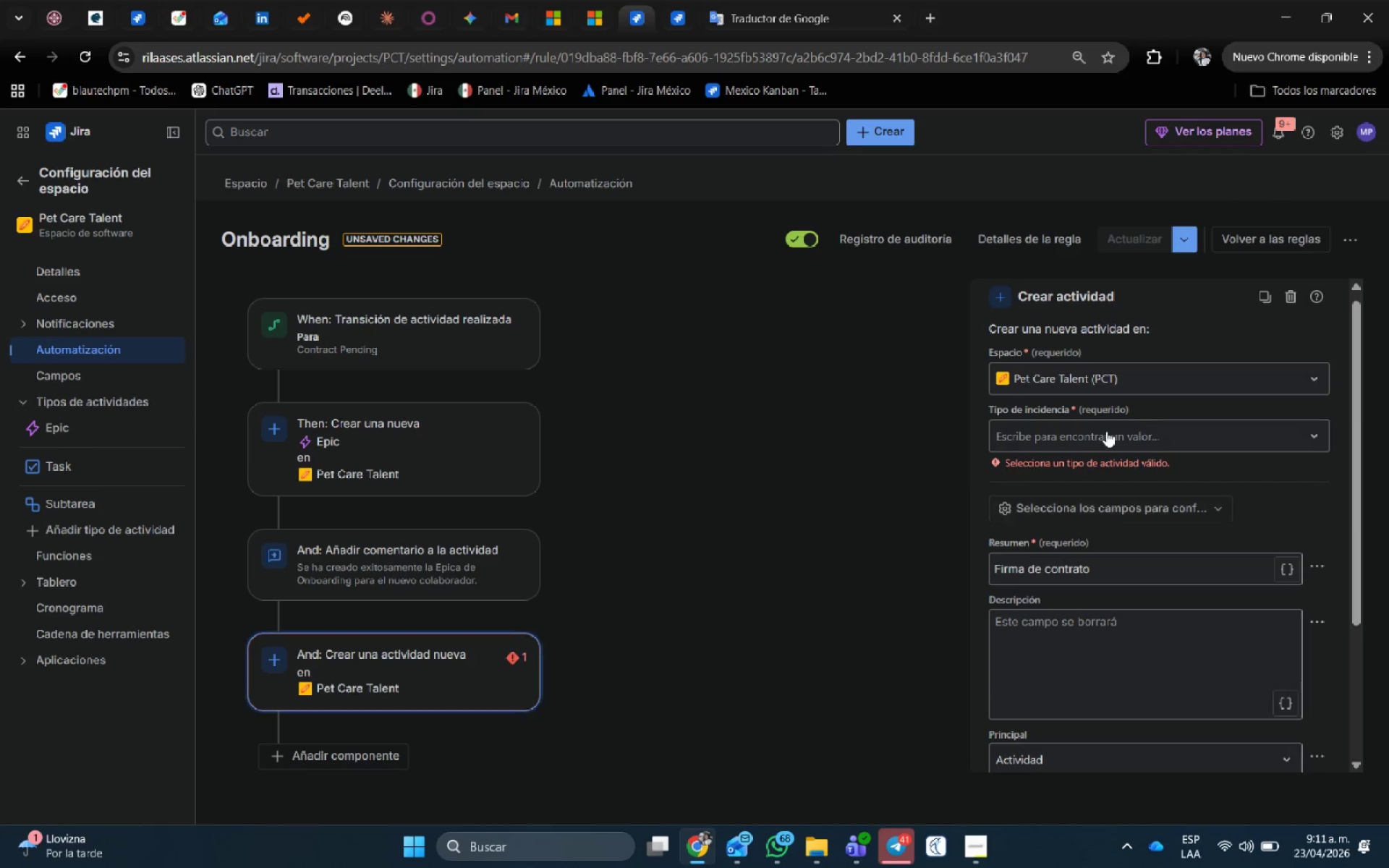 
left_click([1106, 431])
 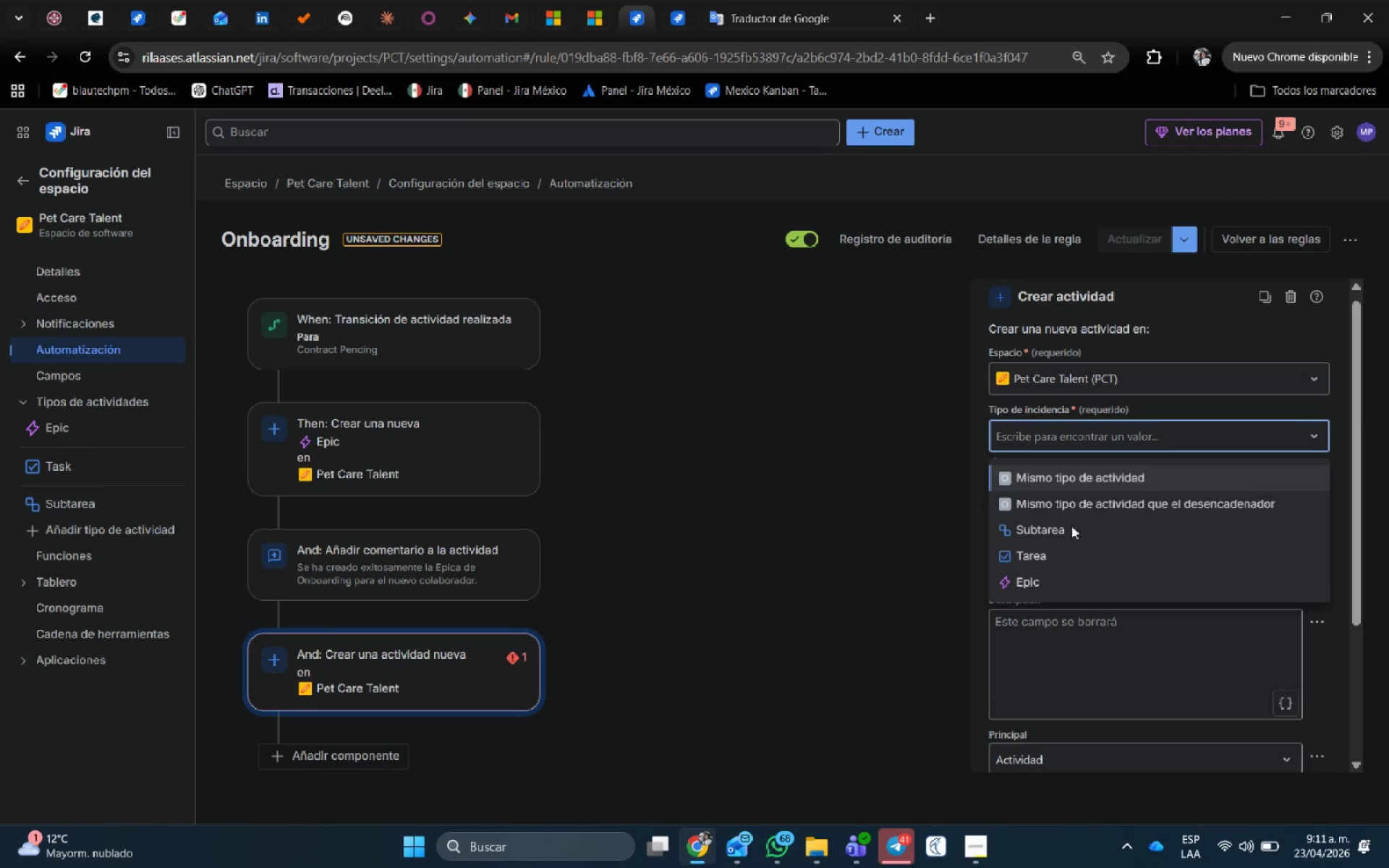 
left_click([1069, 527])
 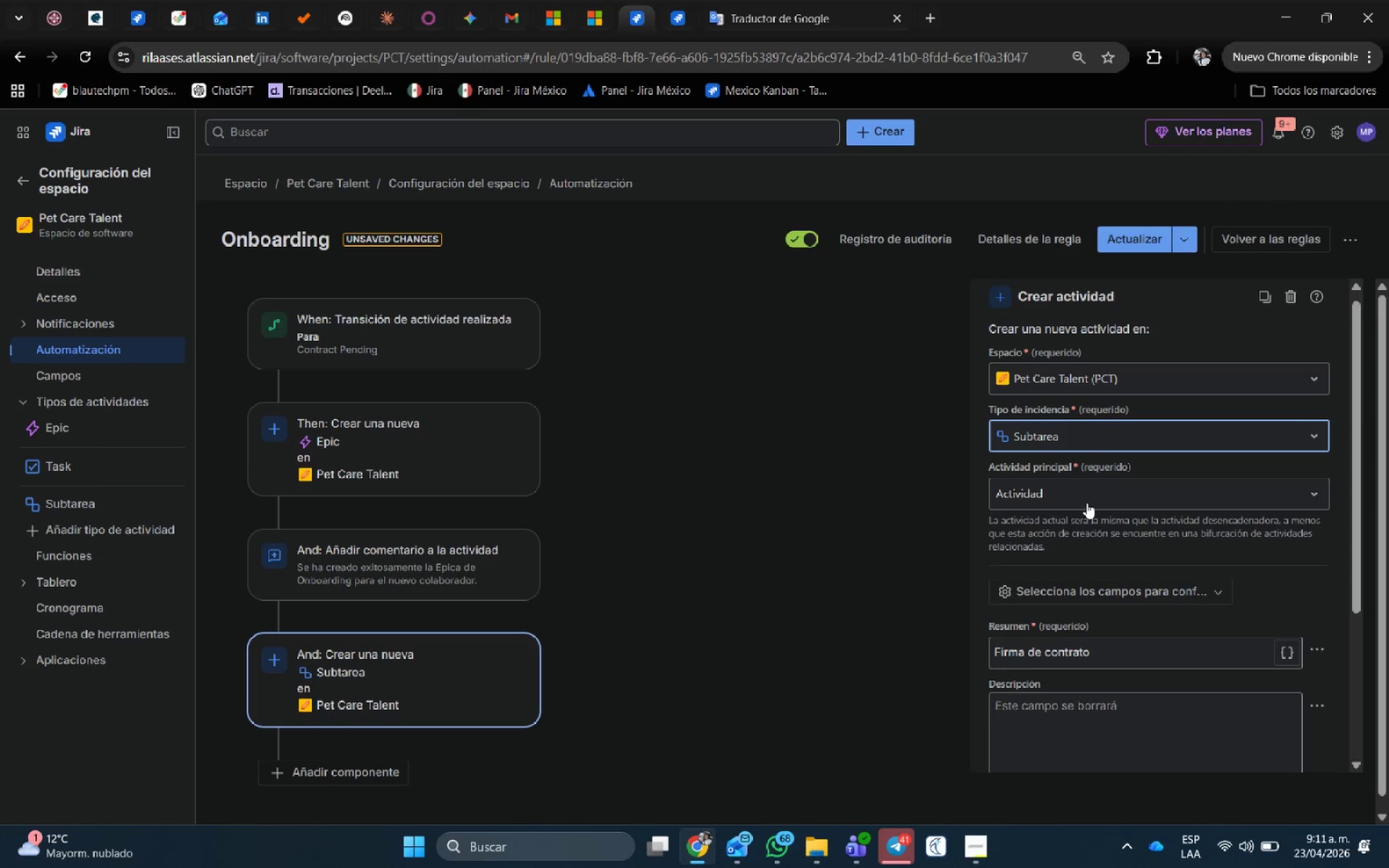 
scroll: coordinate [1102, 478], scroll_direction: down, amount: 3.0
 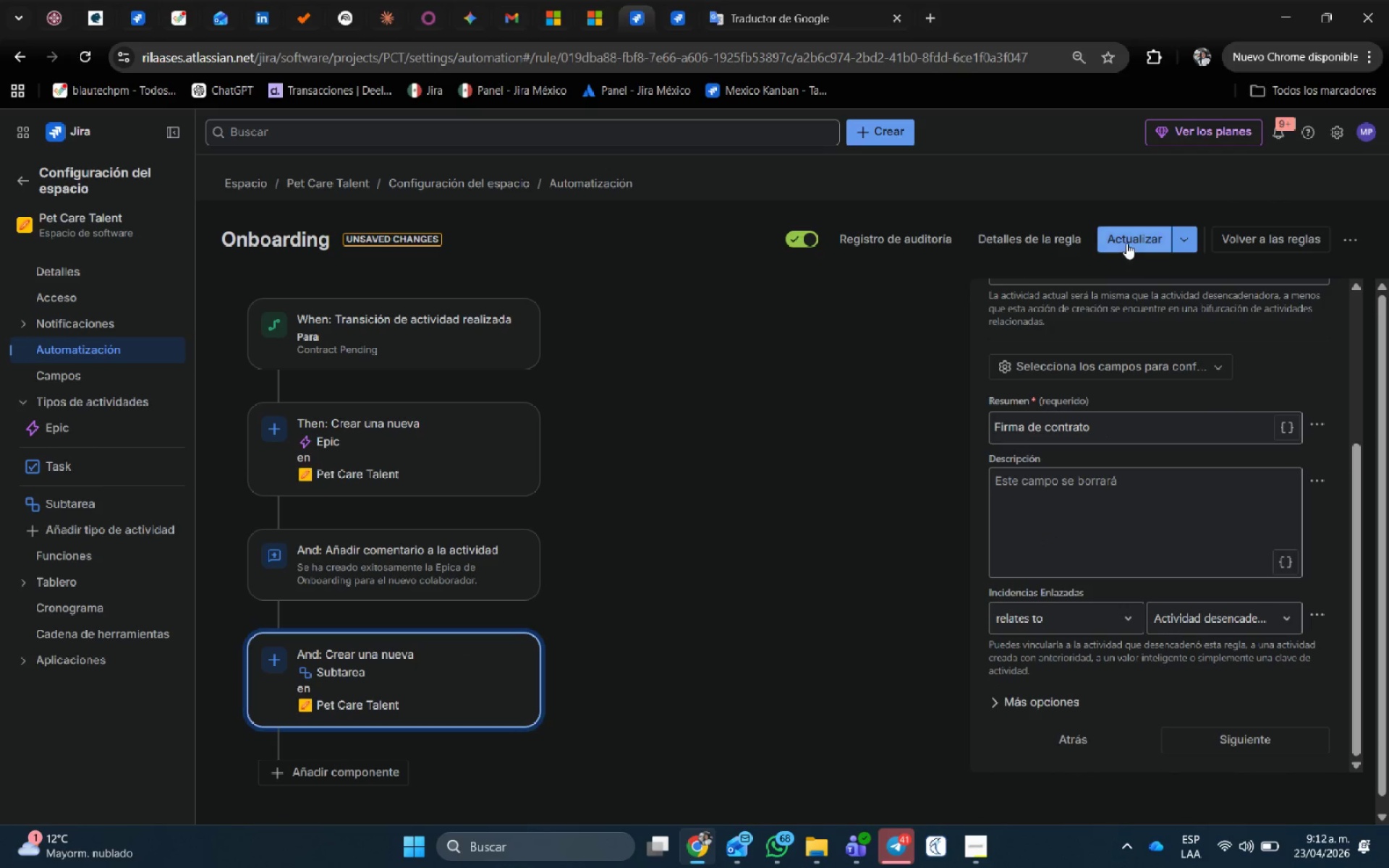 
left_click([1127, 241])
 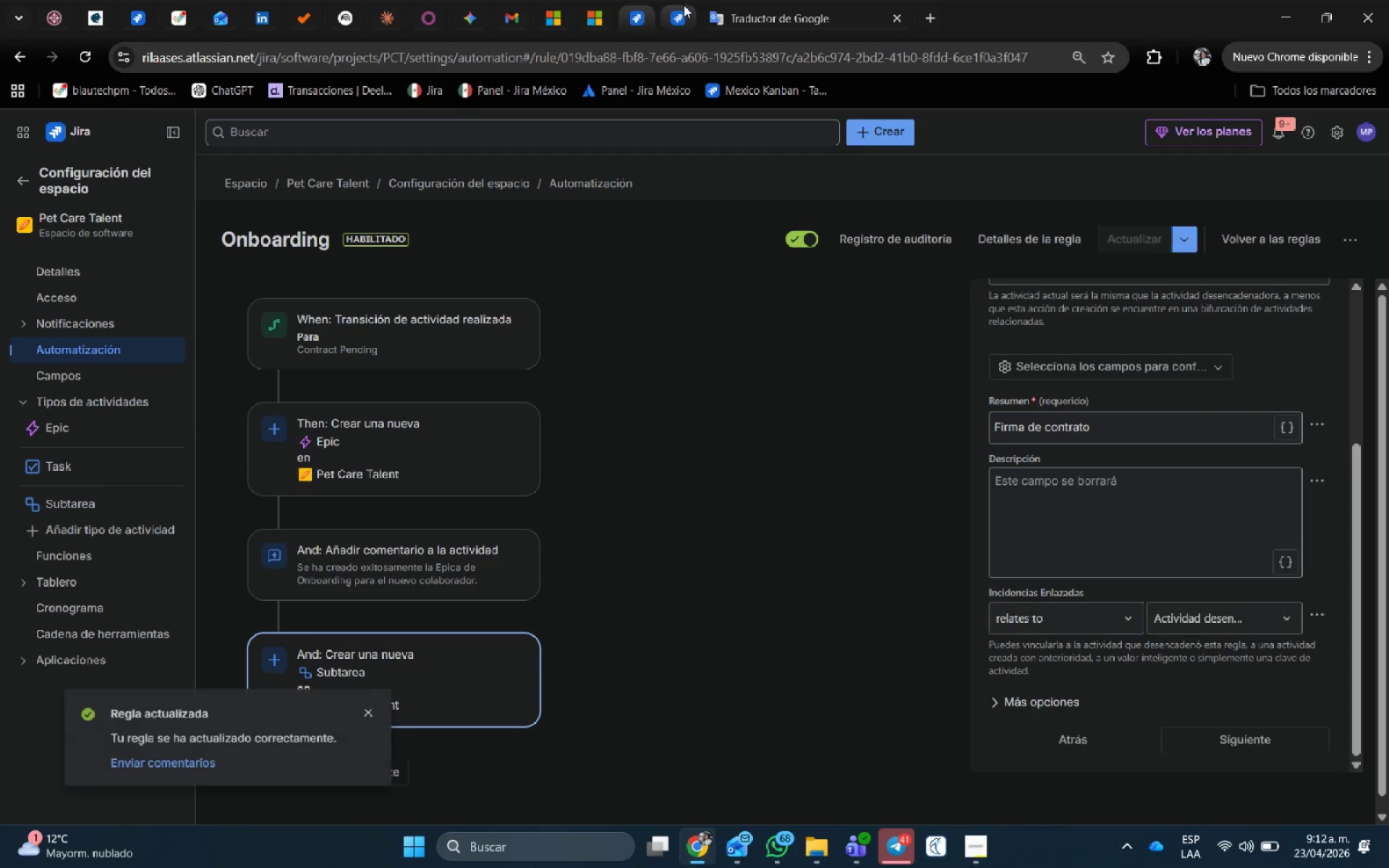 
left_click_drag(start_coordinate=[673, 6], to_coordinate=[242, 183])
 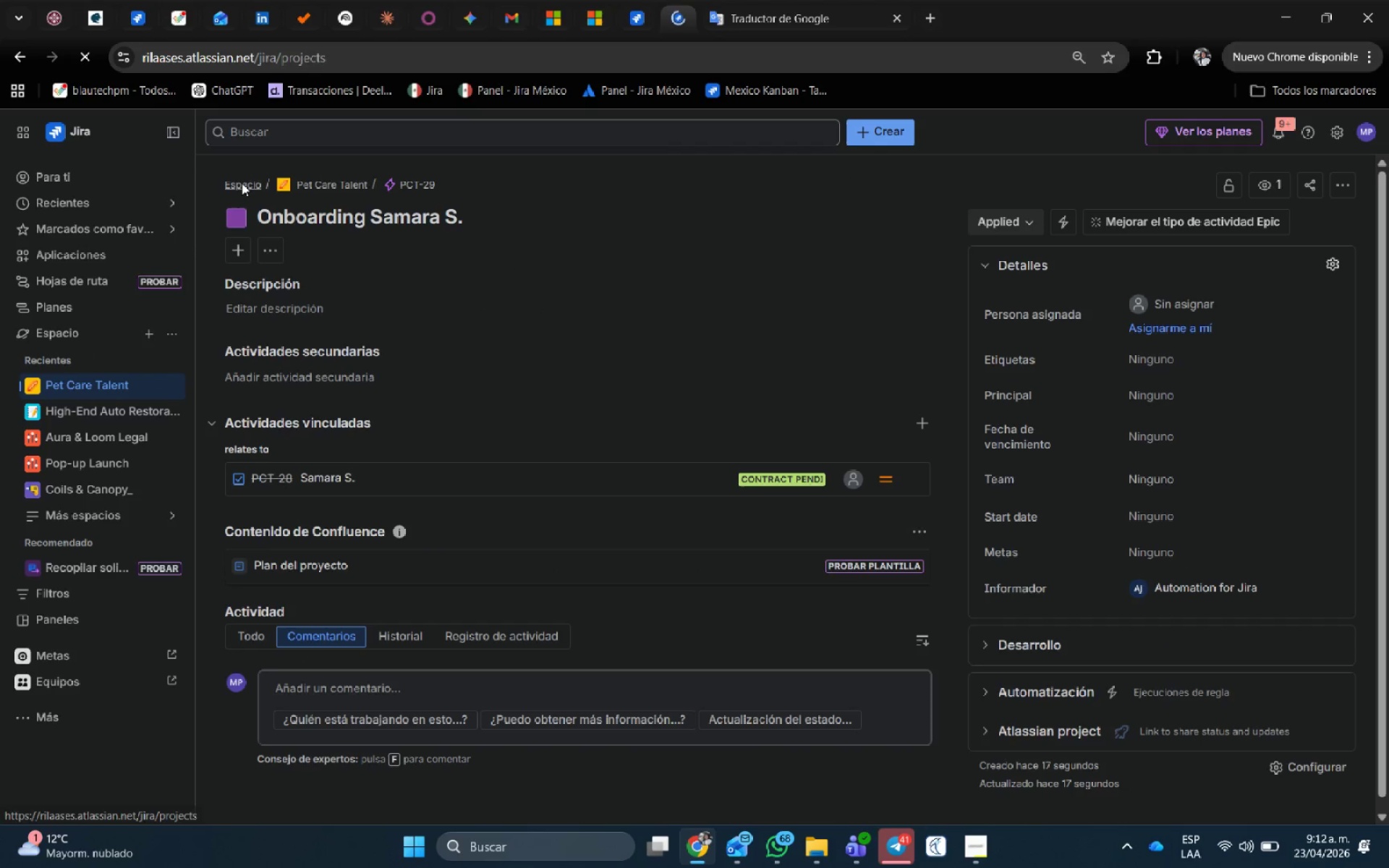 
left_click([242, 183])
 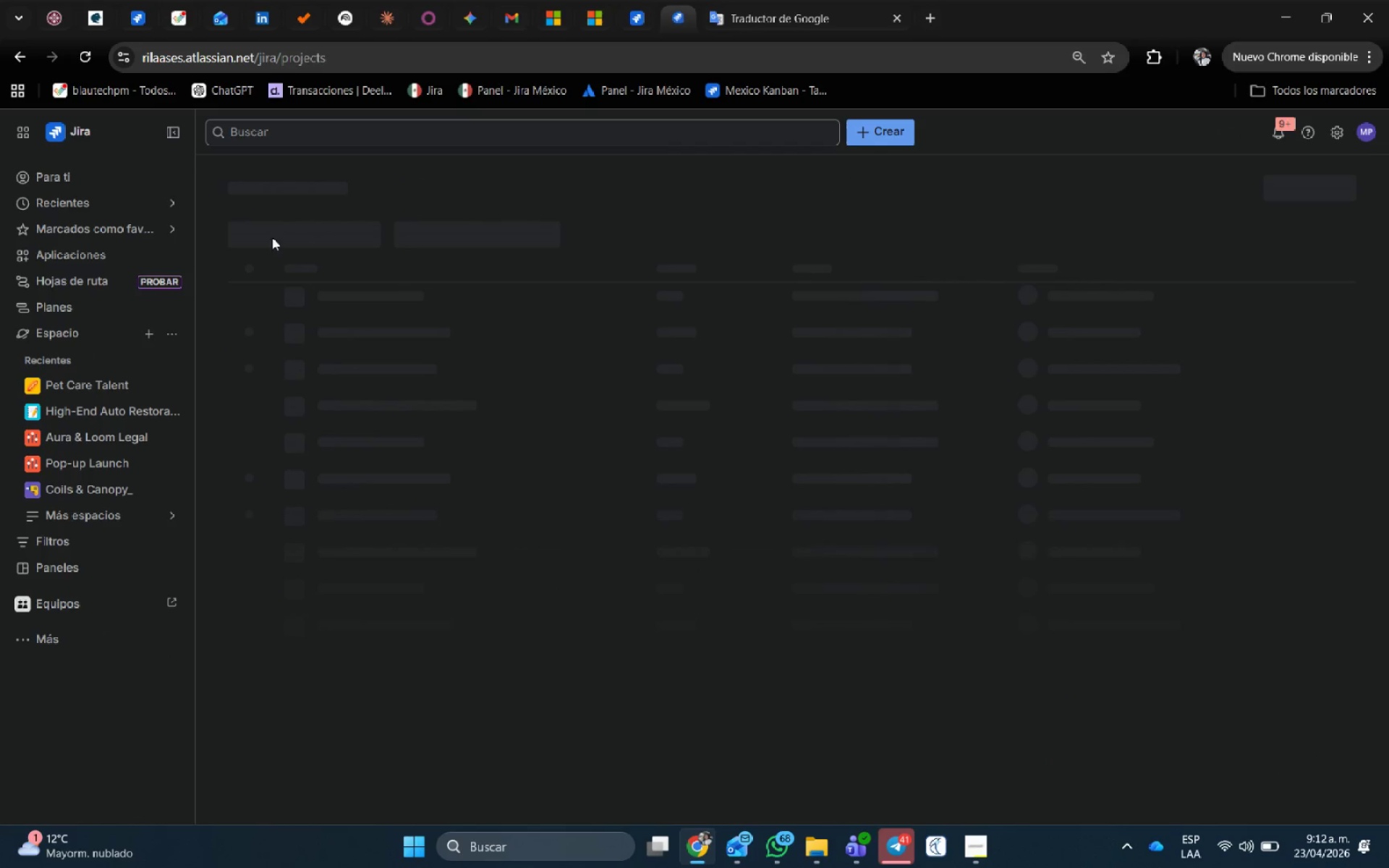 
left_click([79, 385])
 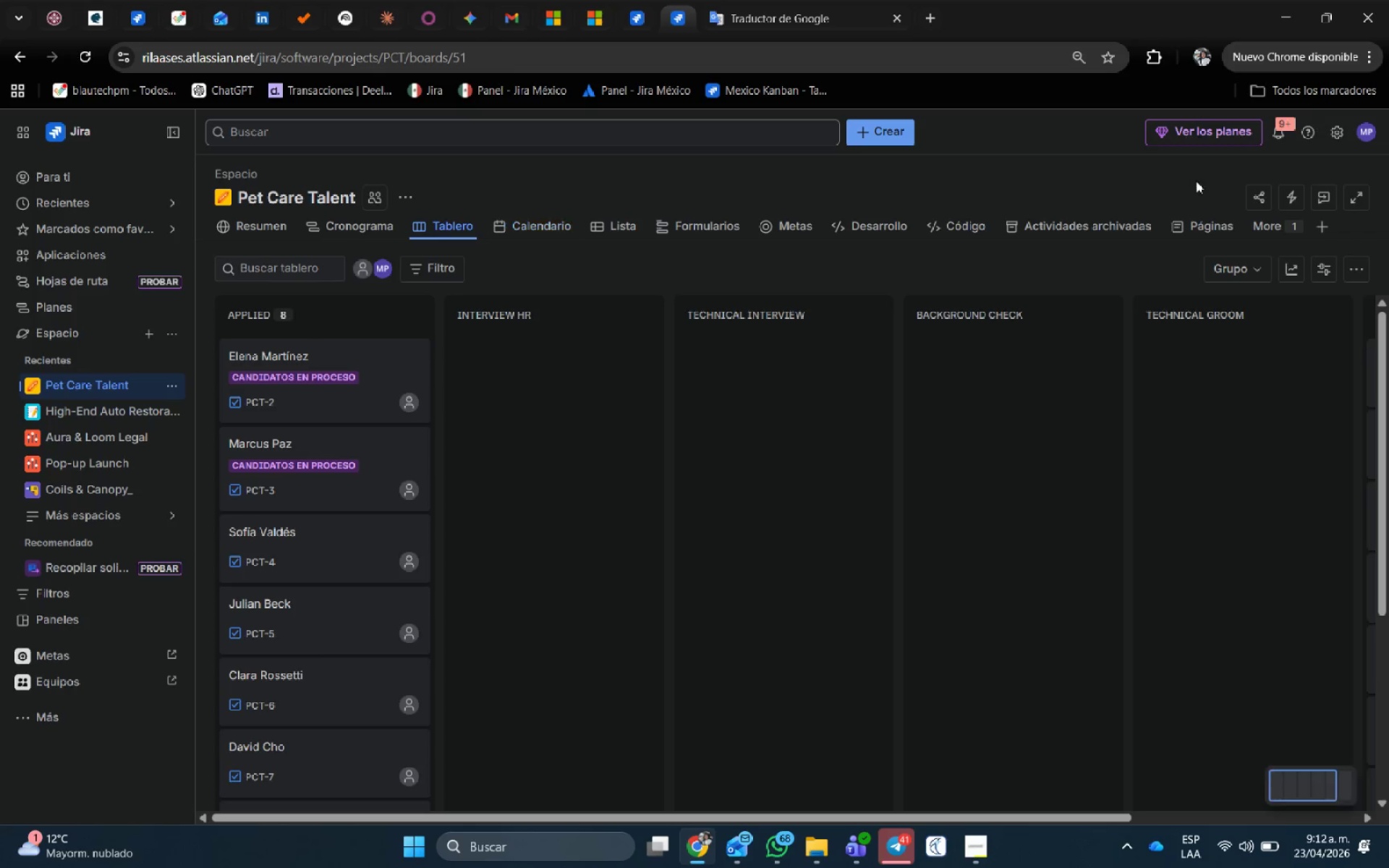 
wait(6.66)
 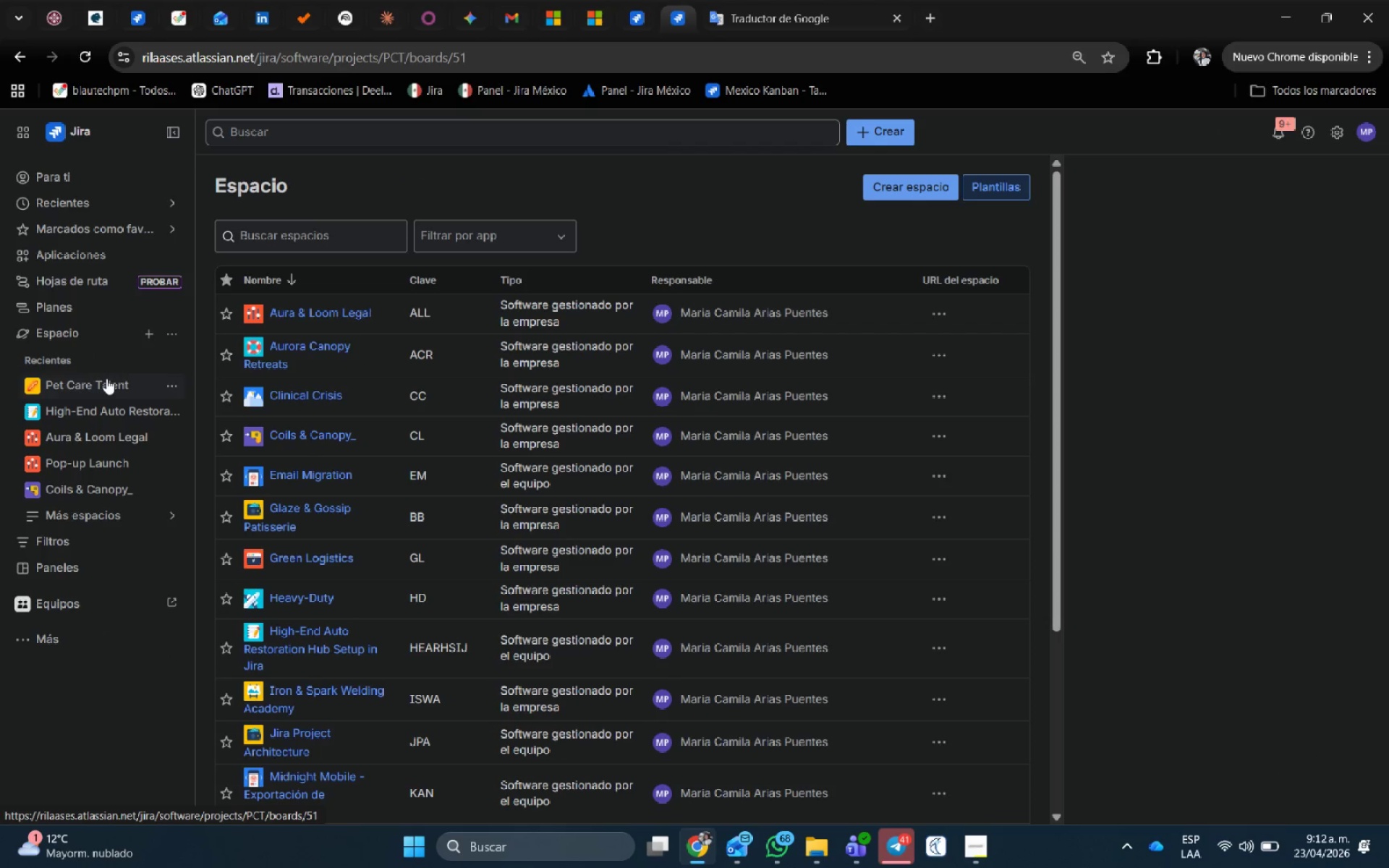 
left_click_drag(start_coordinate=[994, 815], to_coordinate=[1362, 791])
 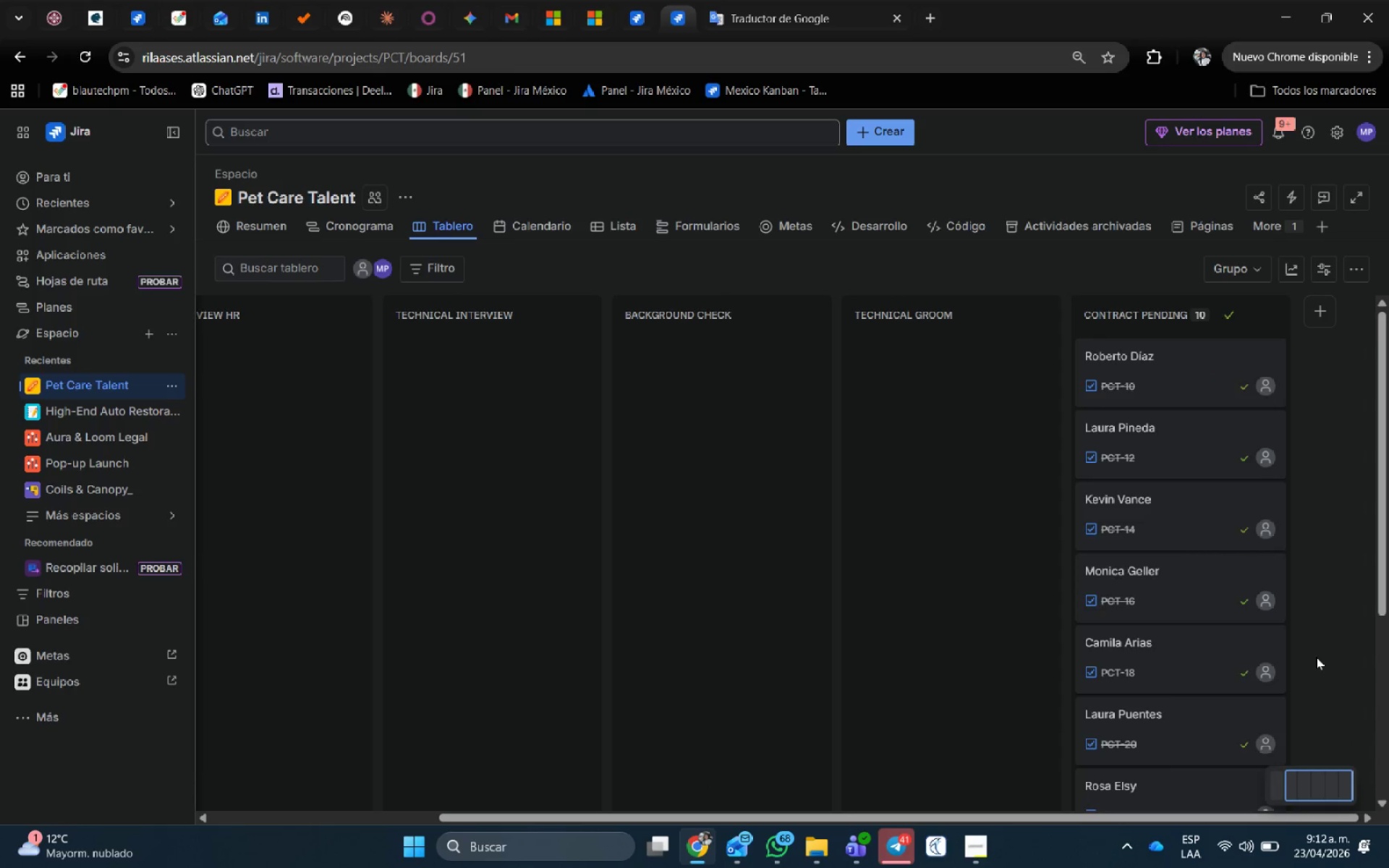 
scroll: coordinate [1129, 727], scroll_direction: down, amount: 10.0
 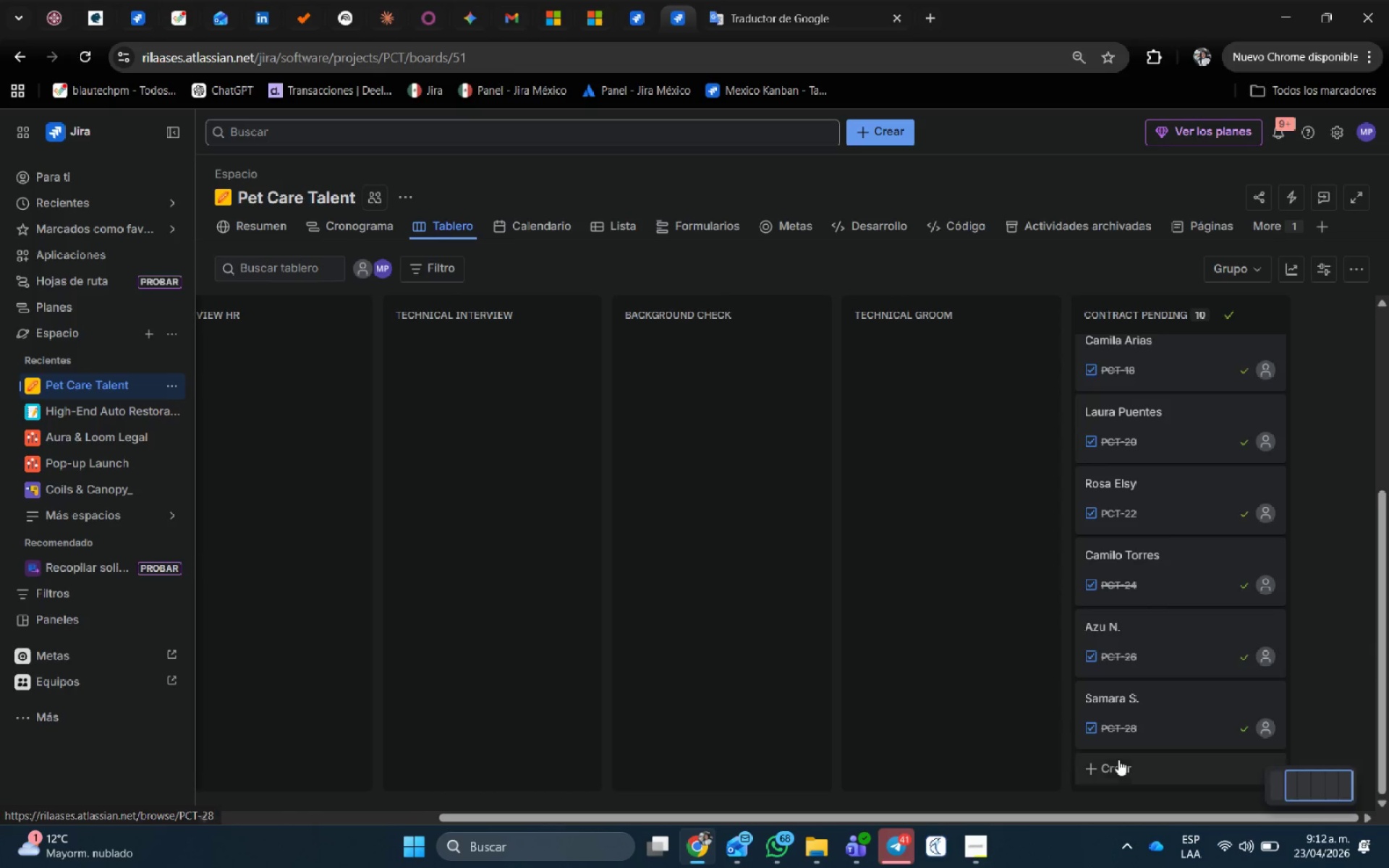 
left_click([1118, 770])
 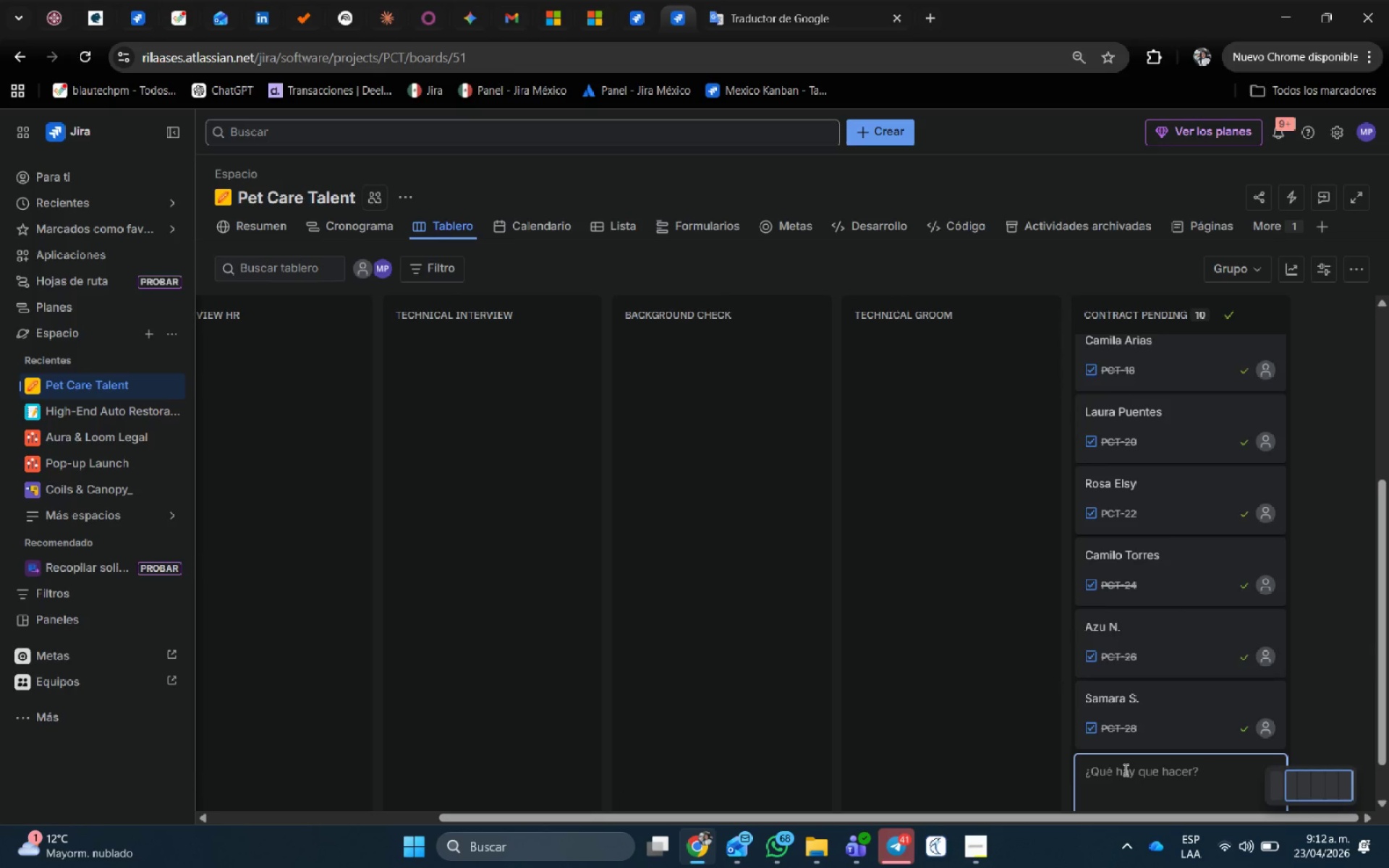 
type(Daniel P[Delete])
 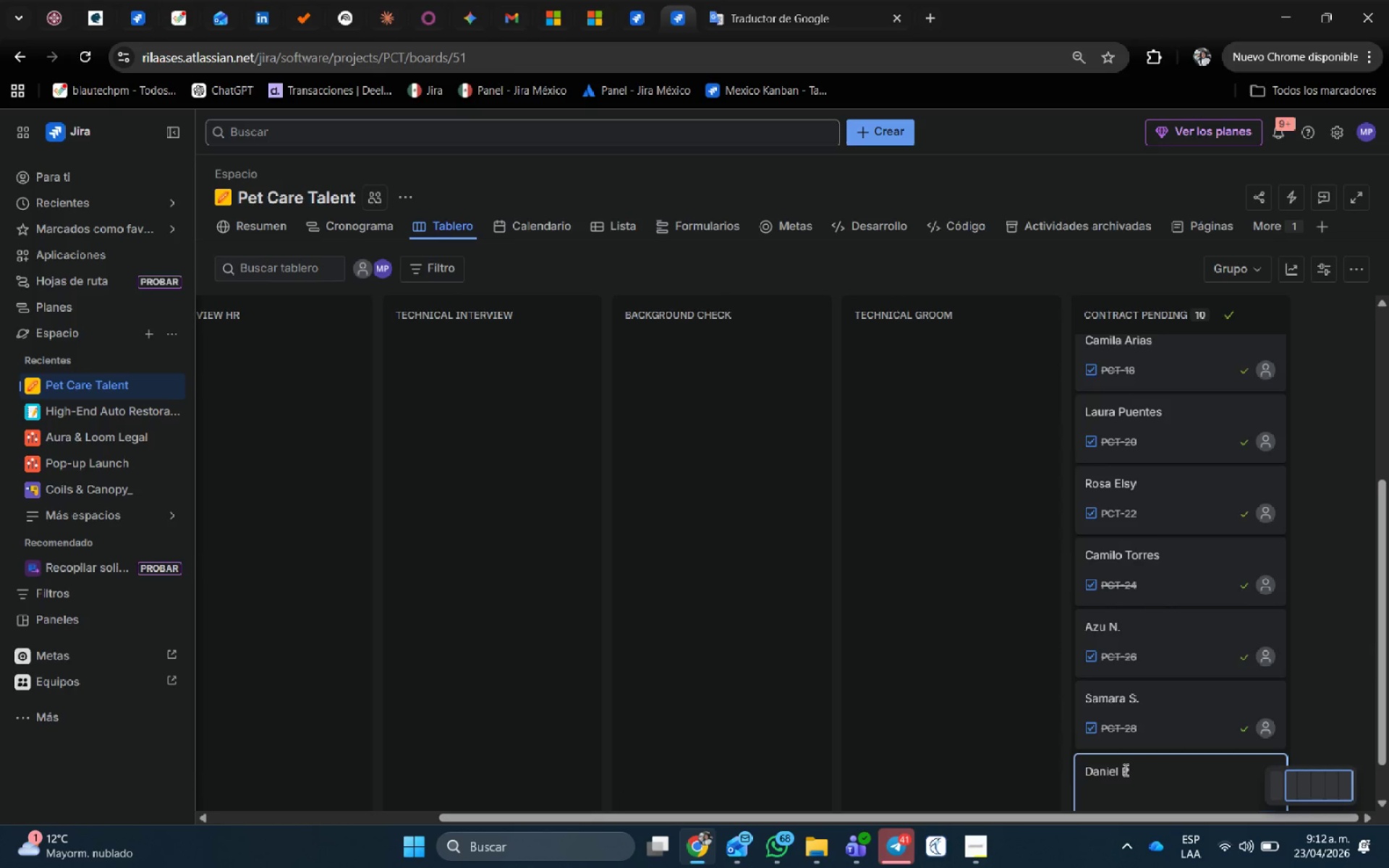 
key(Enter)
 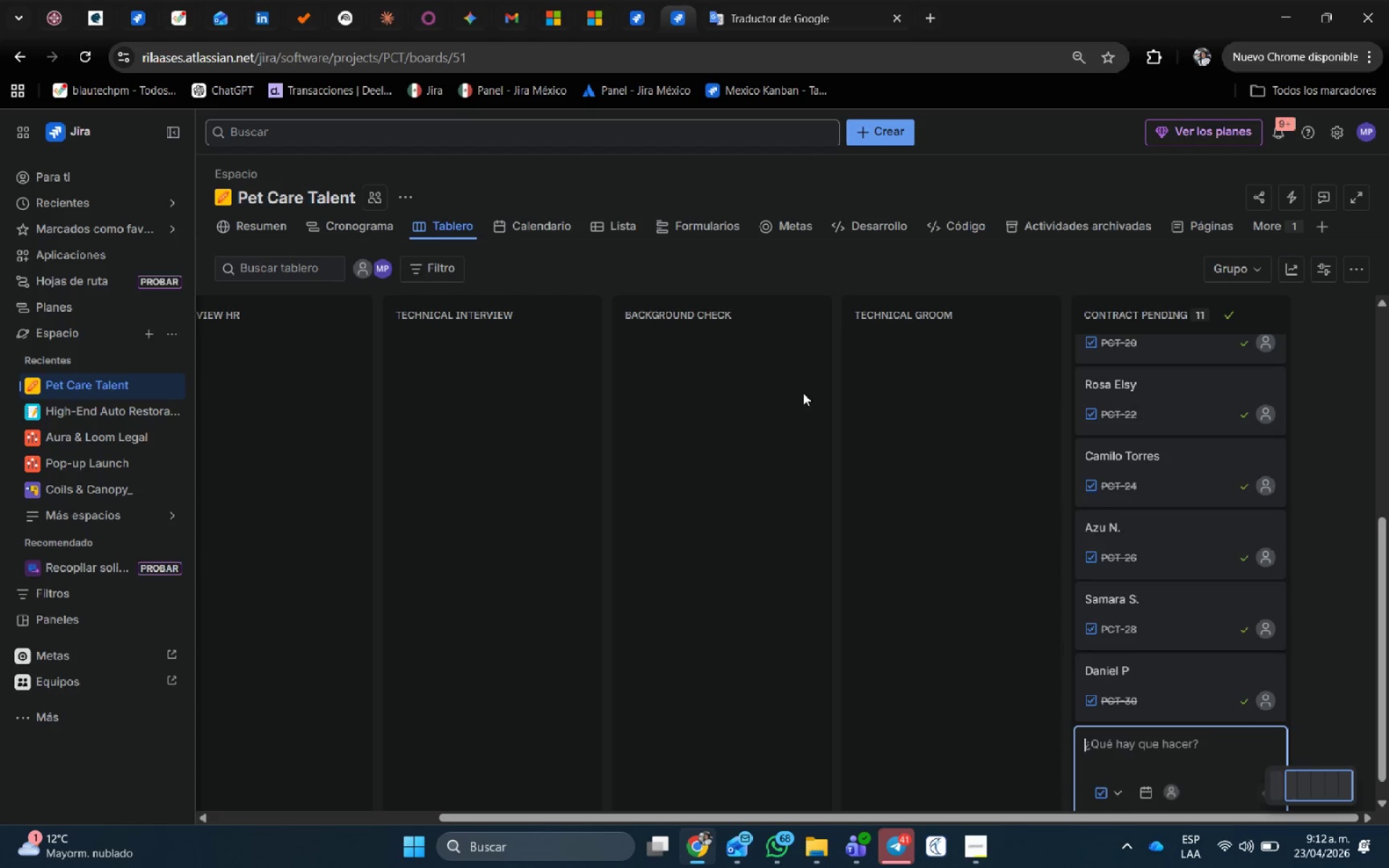 
wait(5.78)
 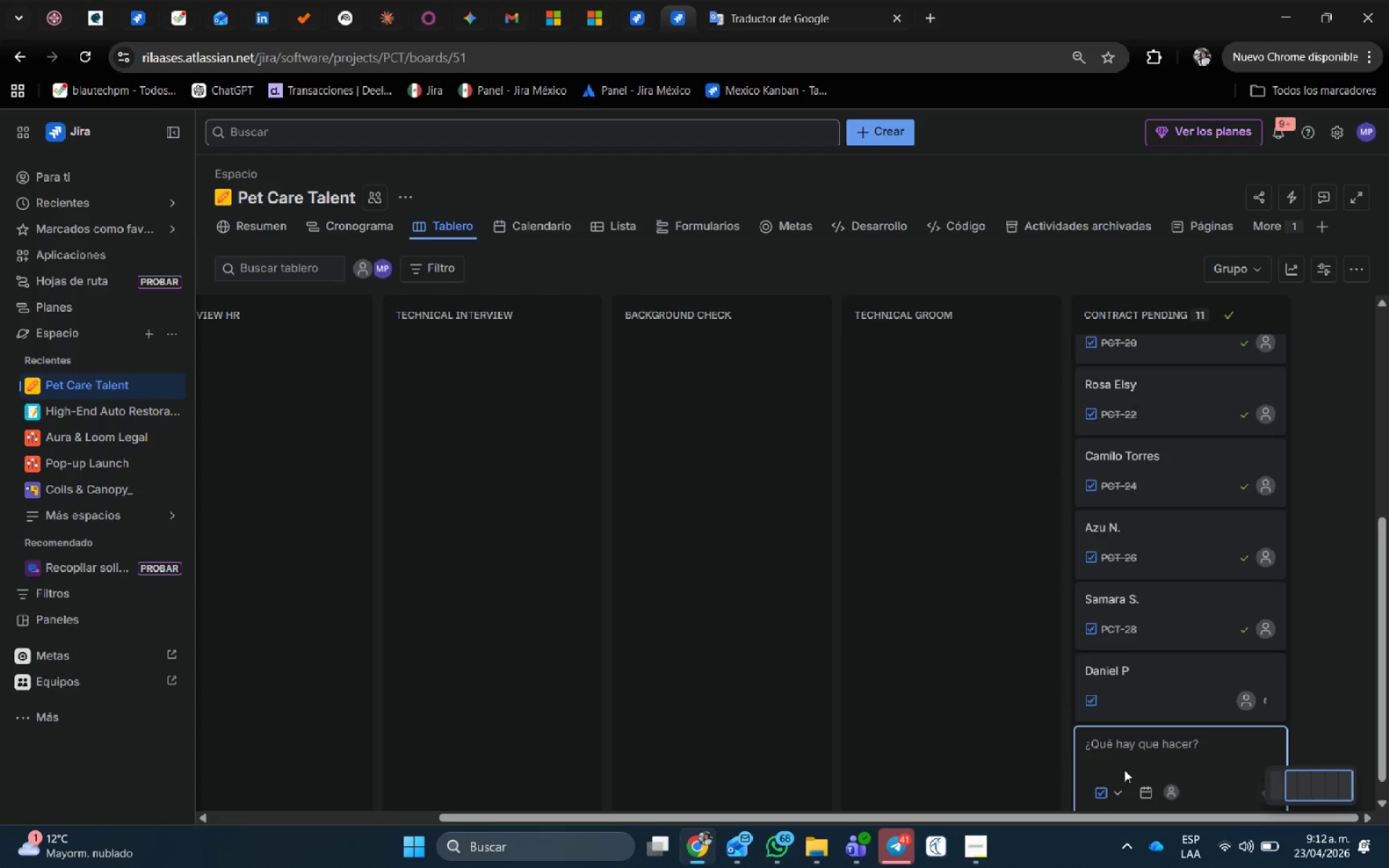 
left_click([1201, 686])
 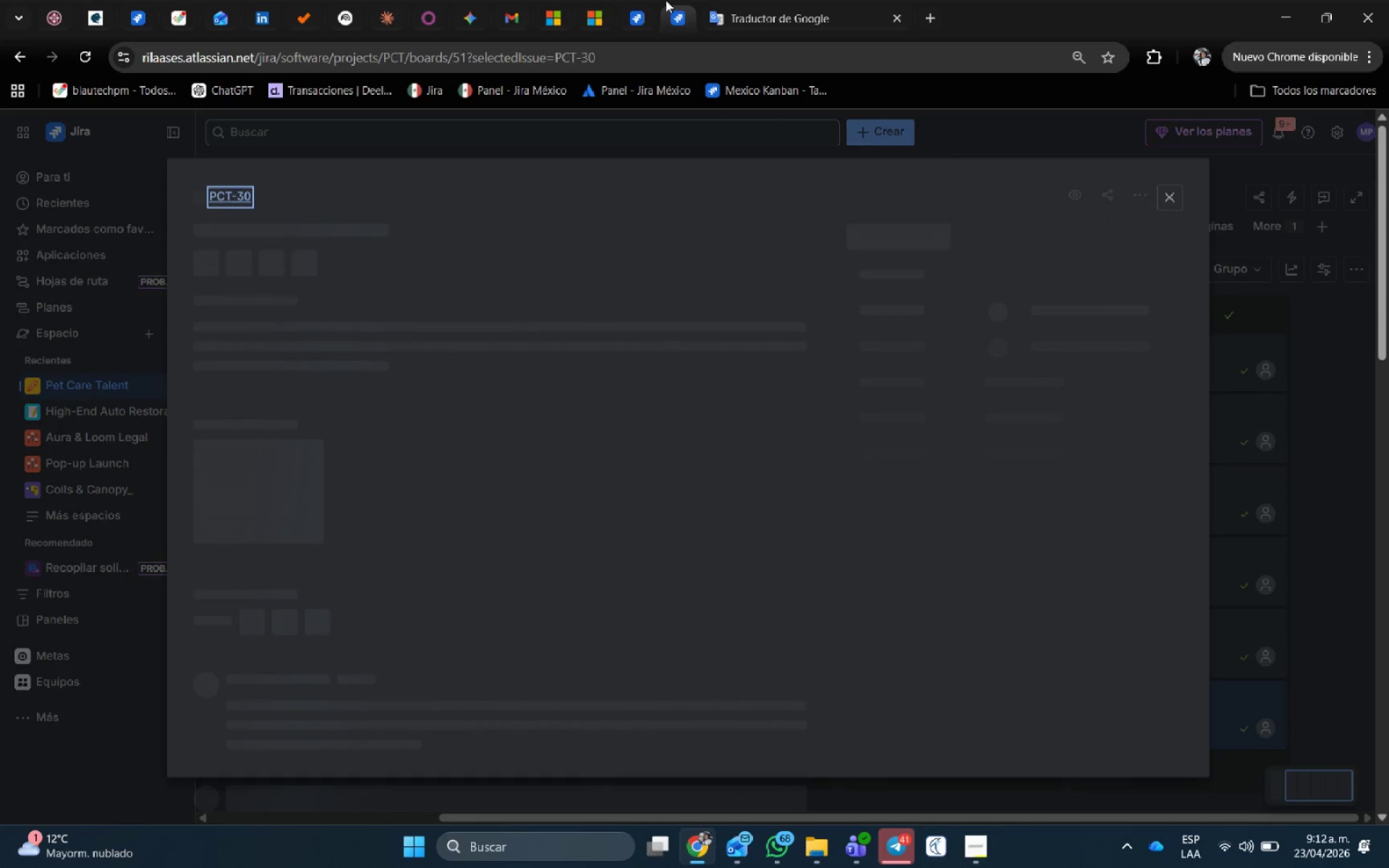 
left_click([641, 0])
 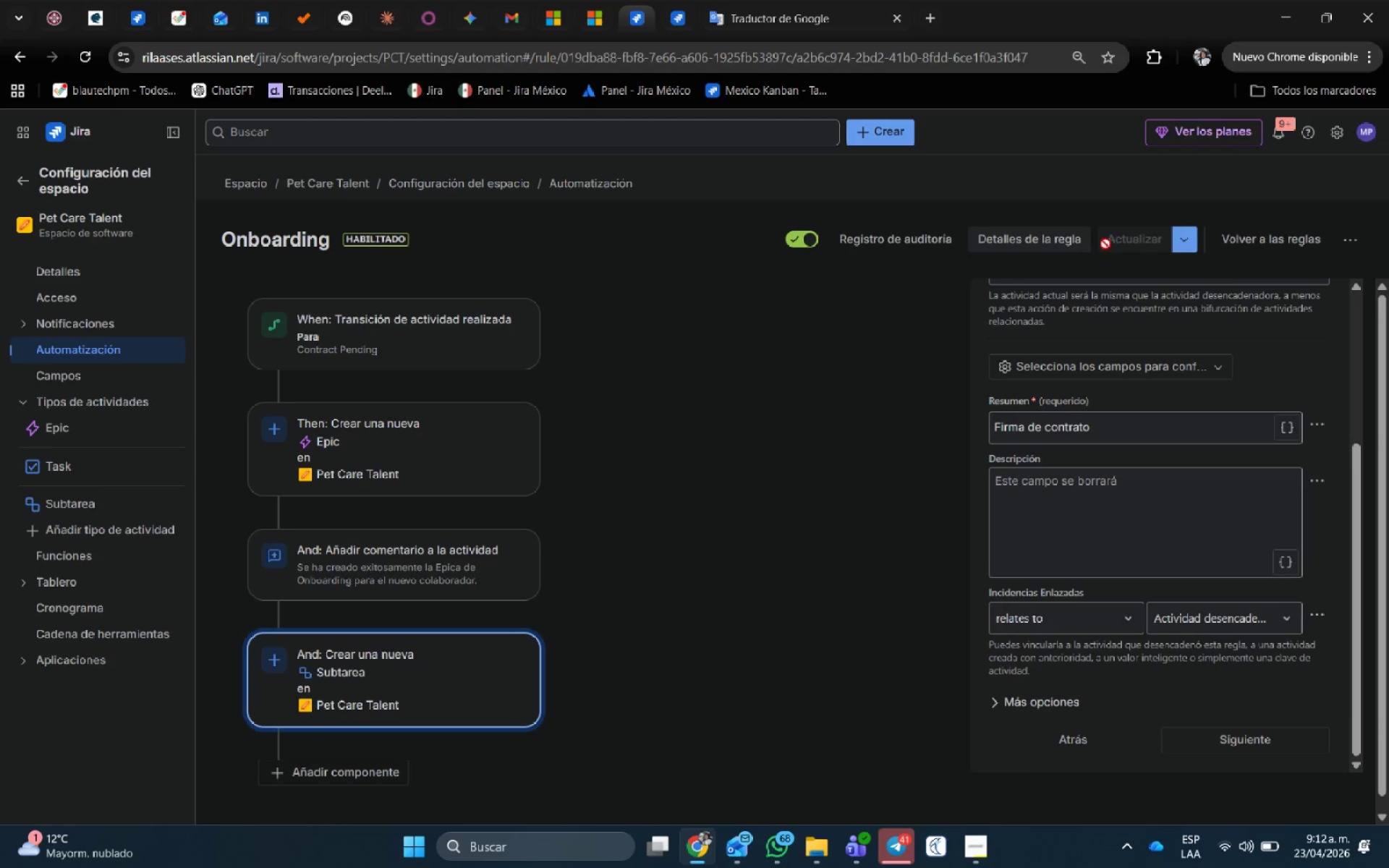 
left_click([1261, 236])
 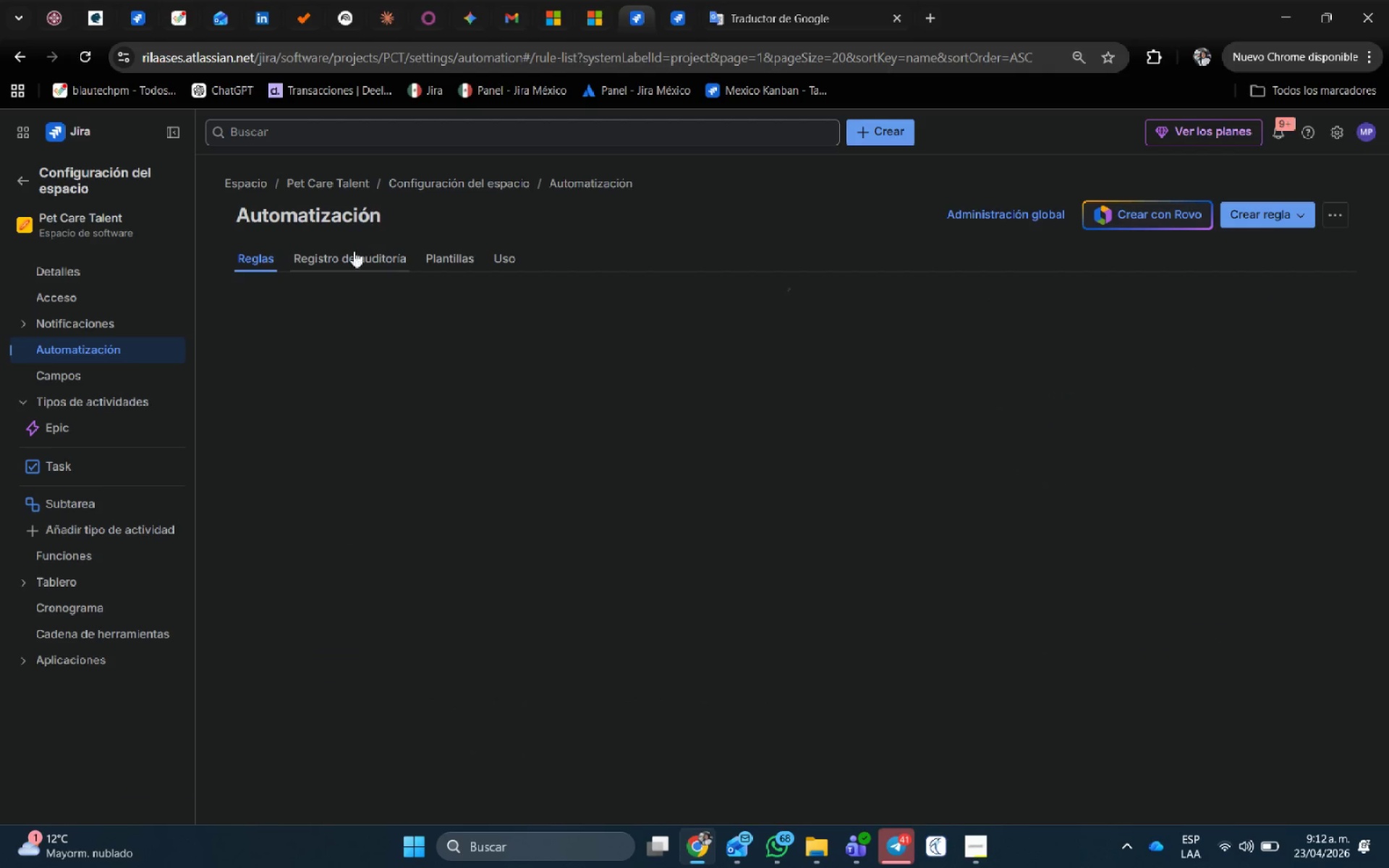 
left_click([352, 265])
 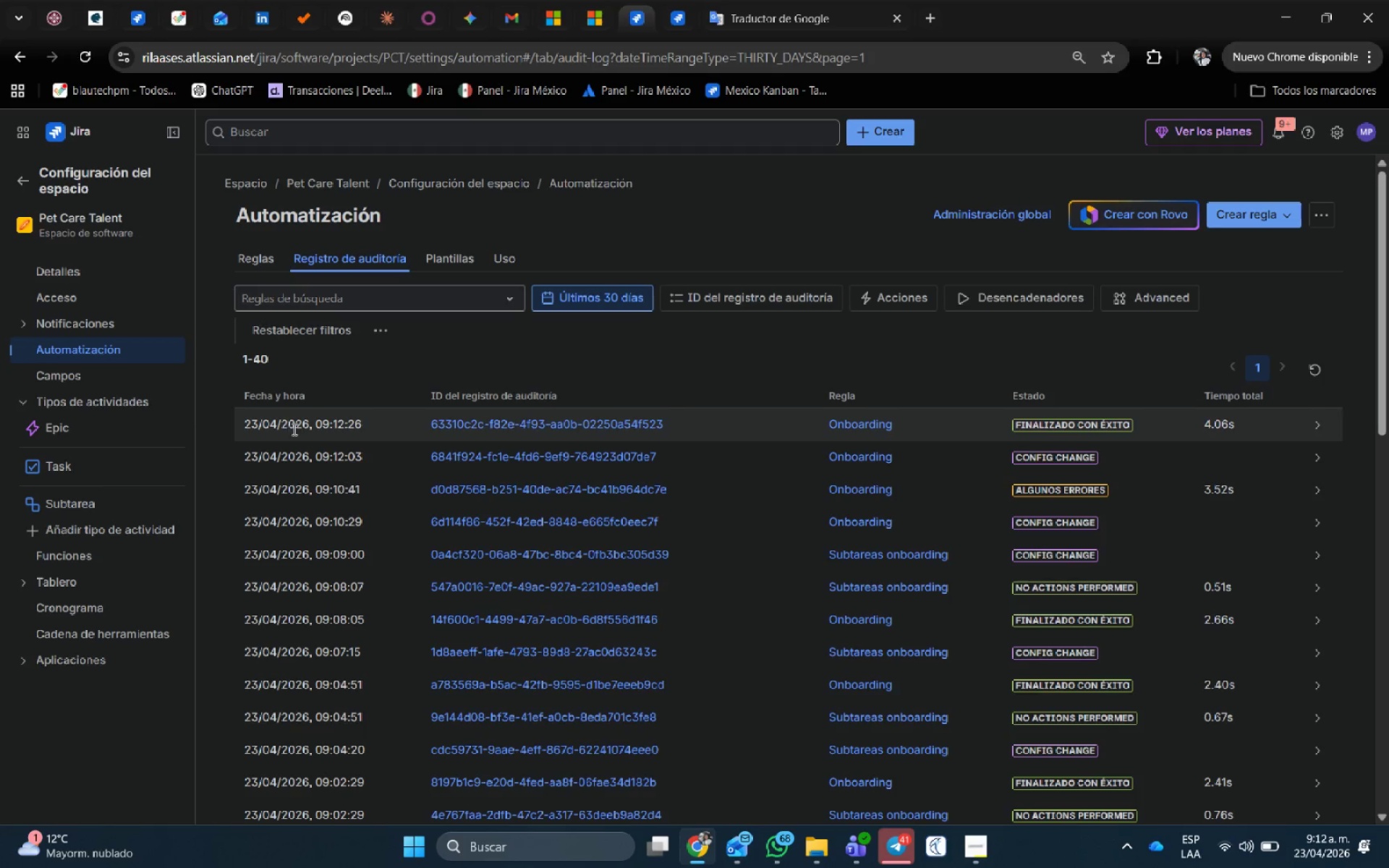 
left_click([668, 9])
 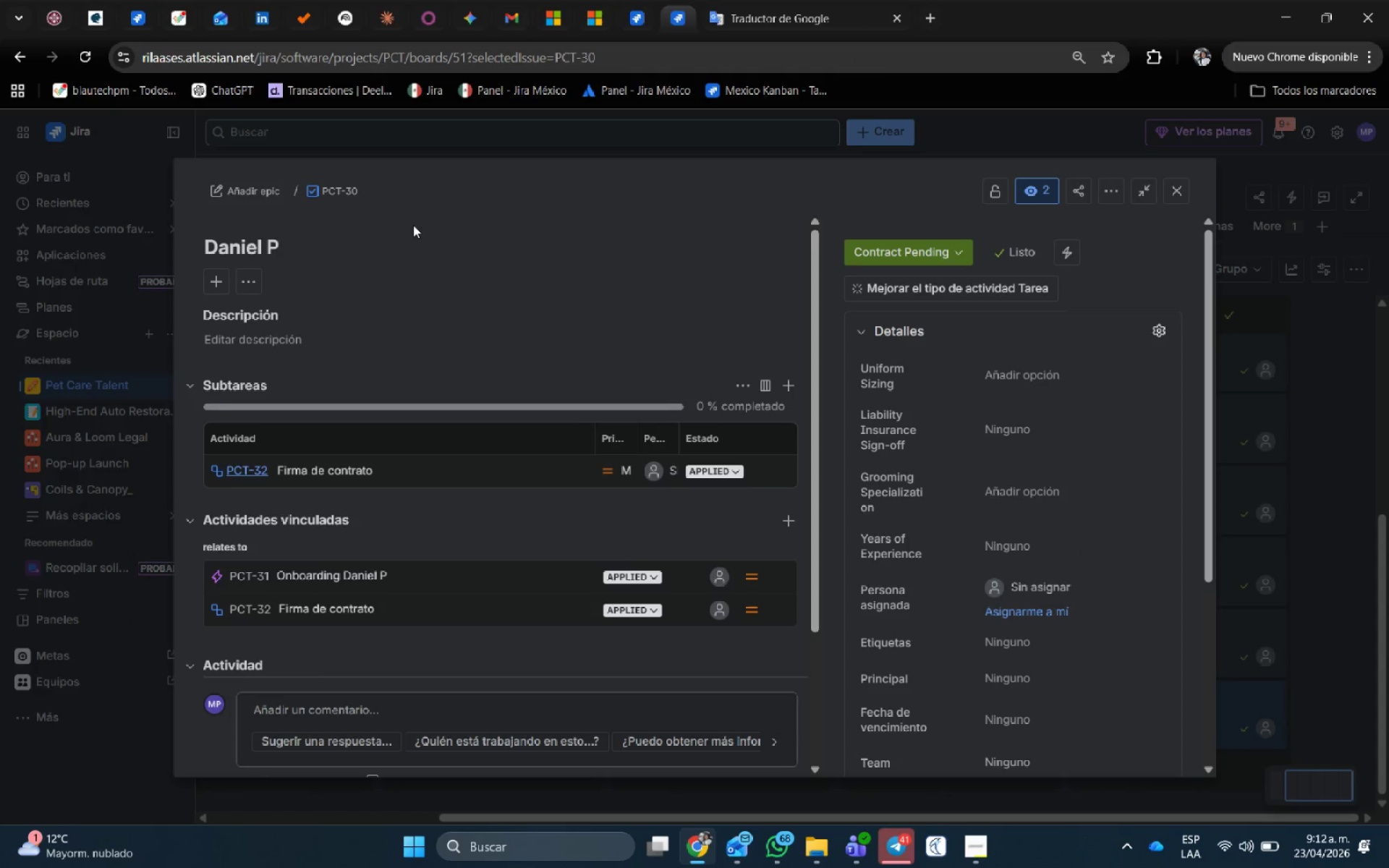 
key(Meta+Shift+S)
 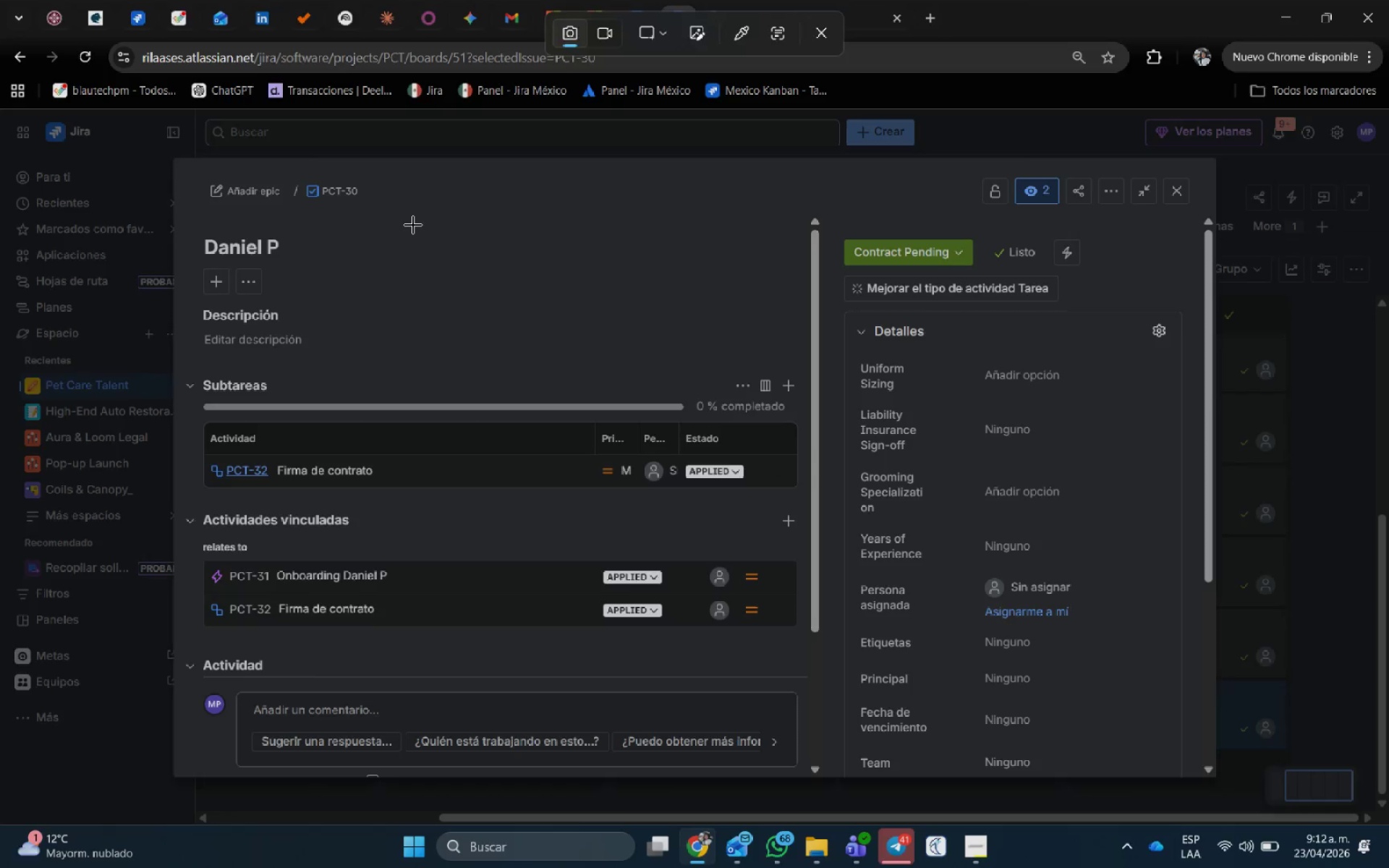 
key(Escape)
 